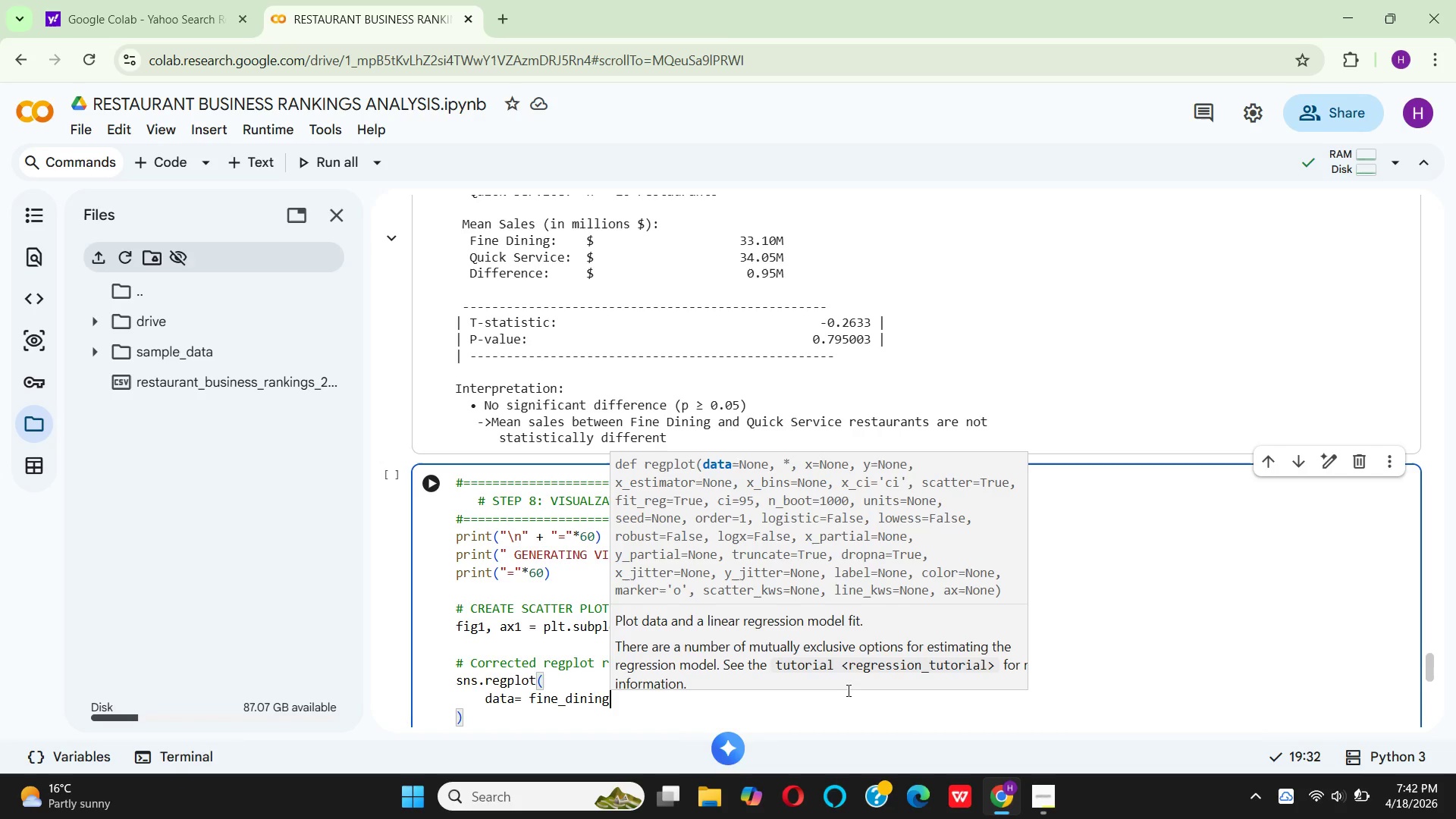 
key(Comma)
 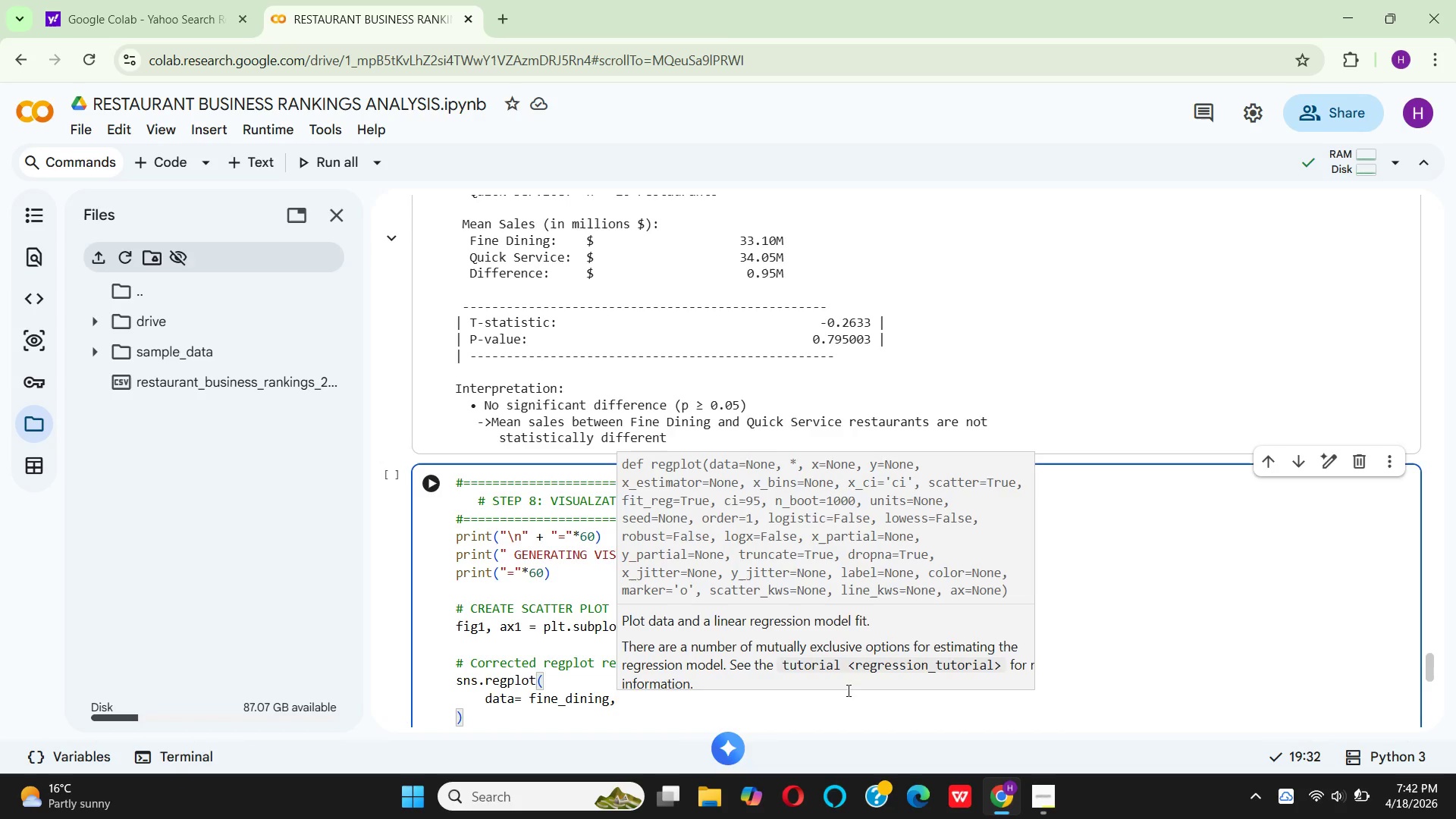 
key(Enter)
 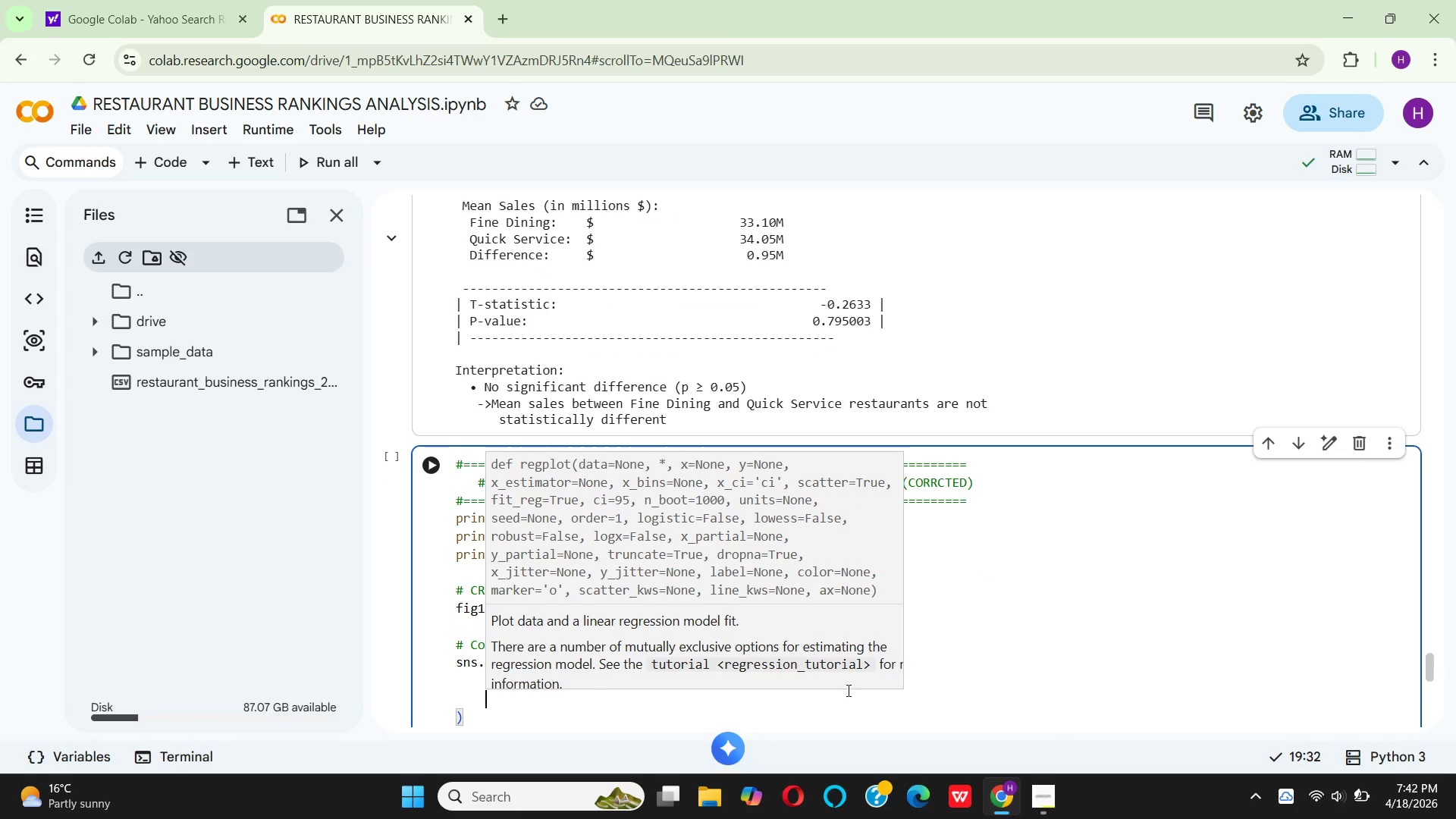 
type(x='Uni)
 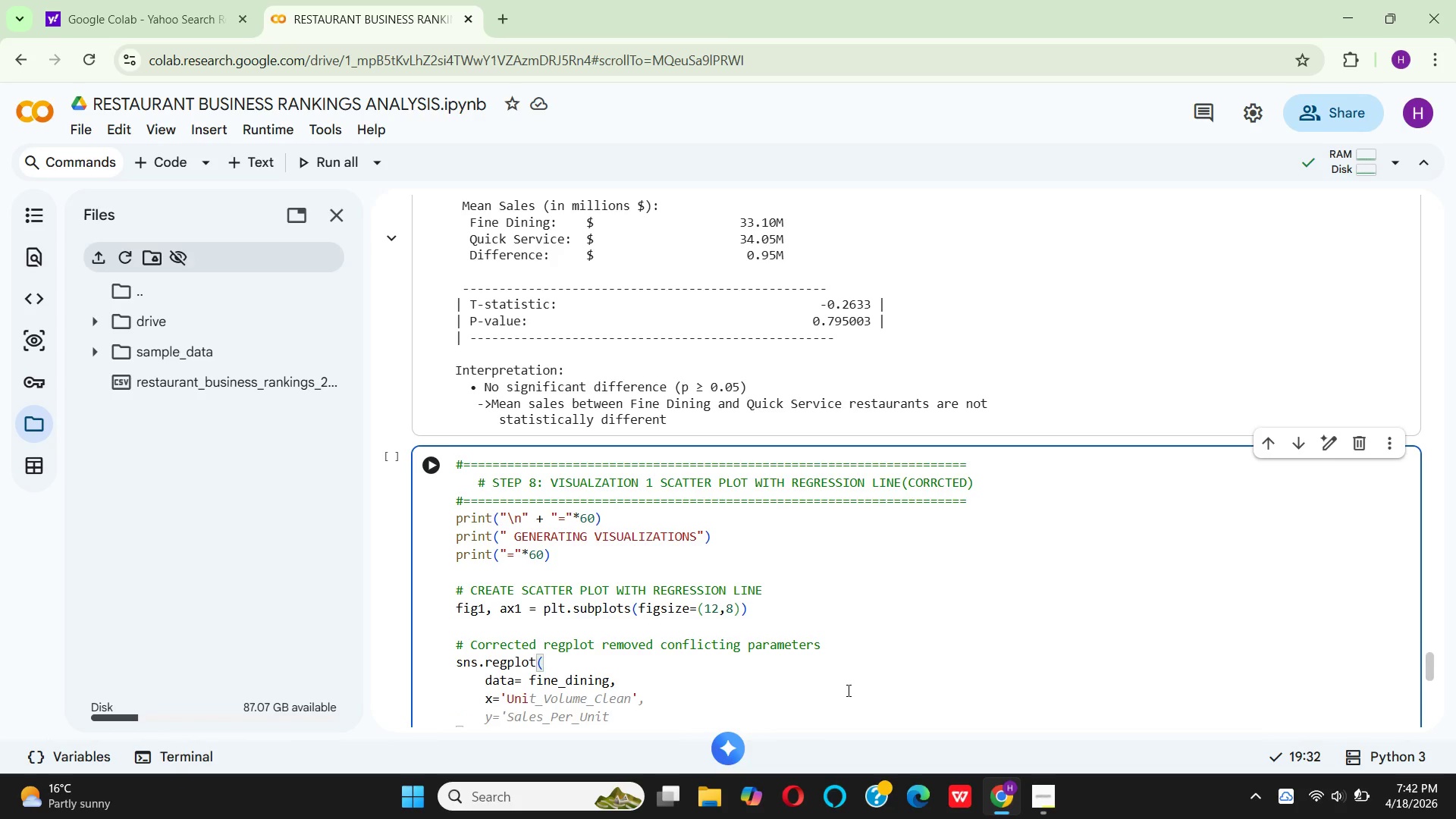 
key(T)
 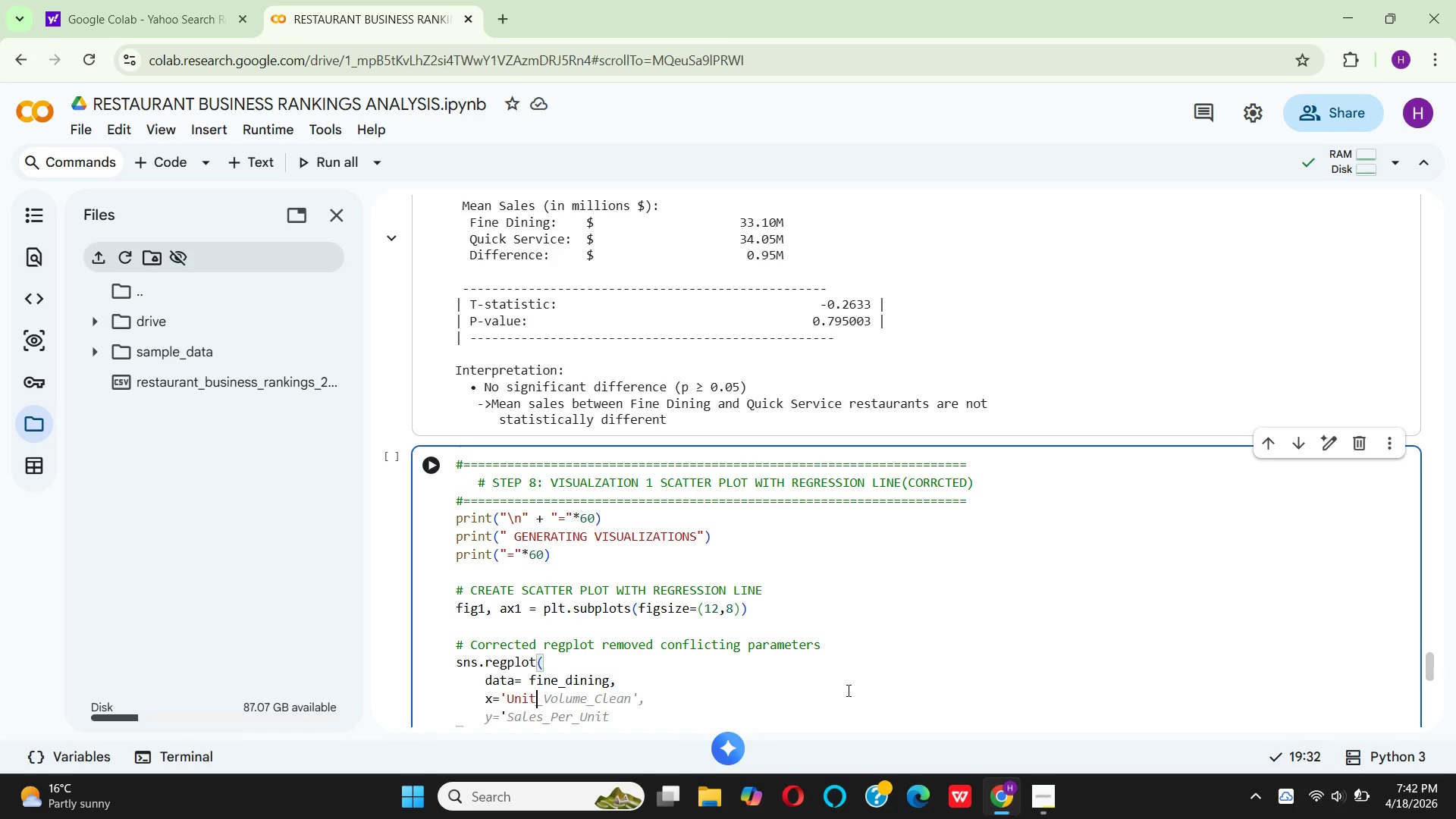 
wait(7.0)
 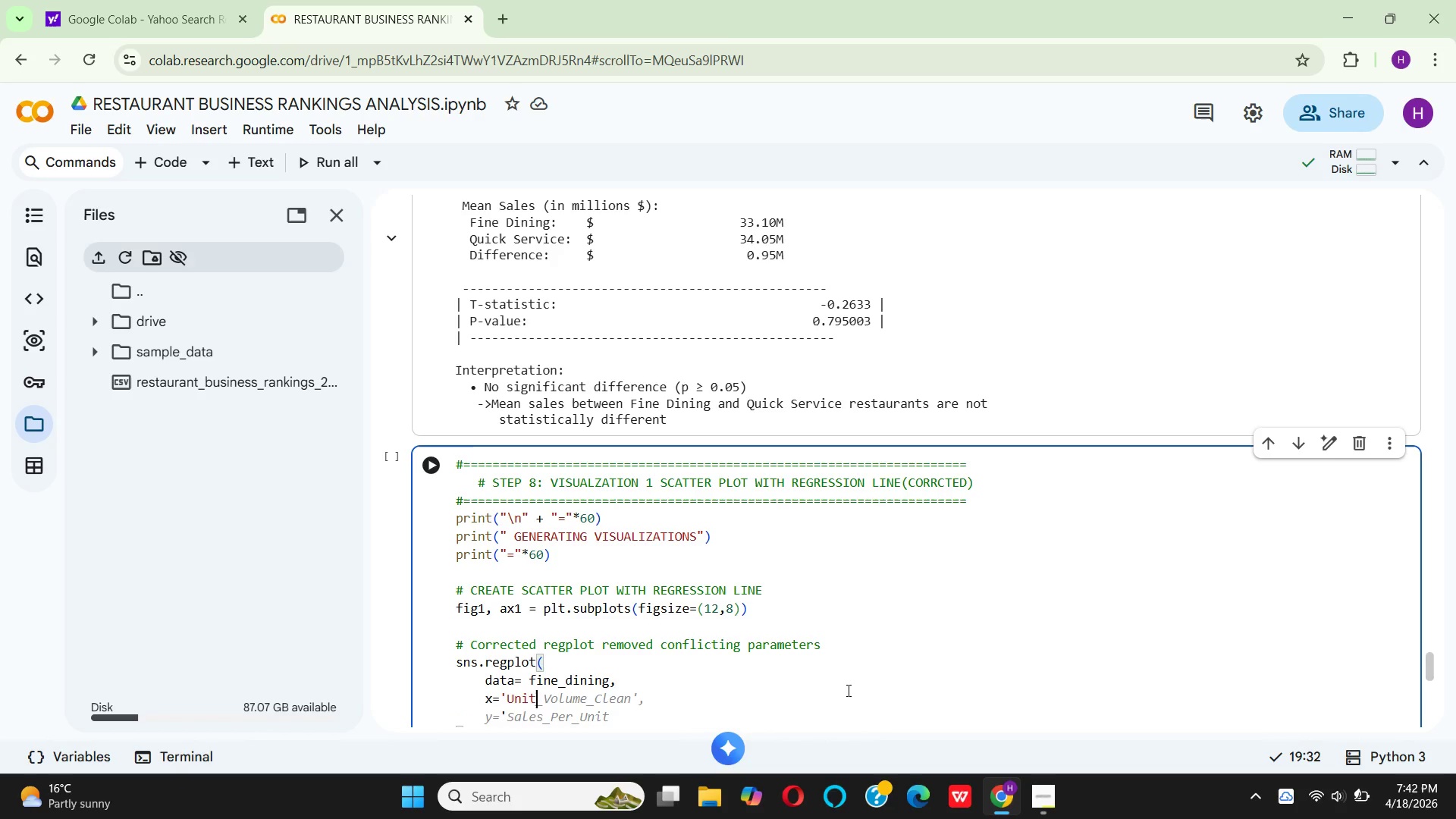 
key(S)
 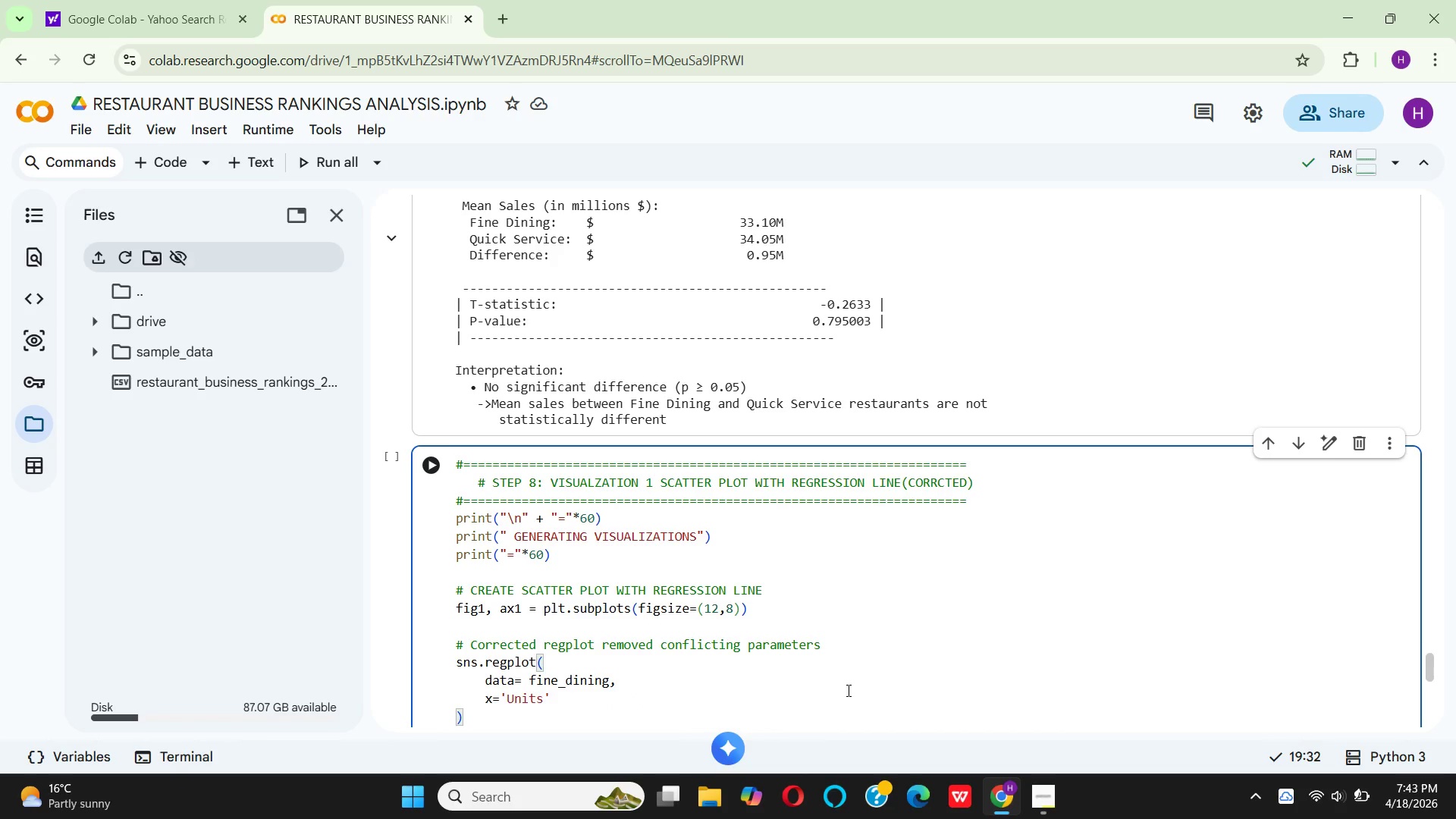 
key(Shift+Minus)
 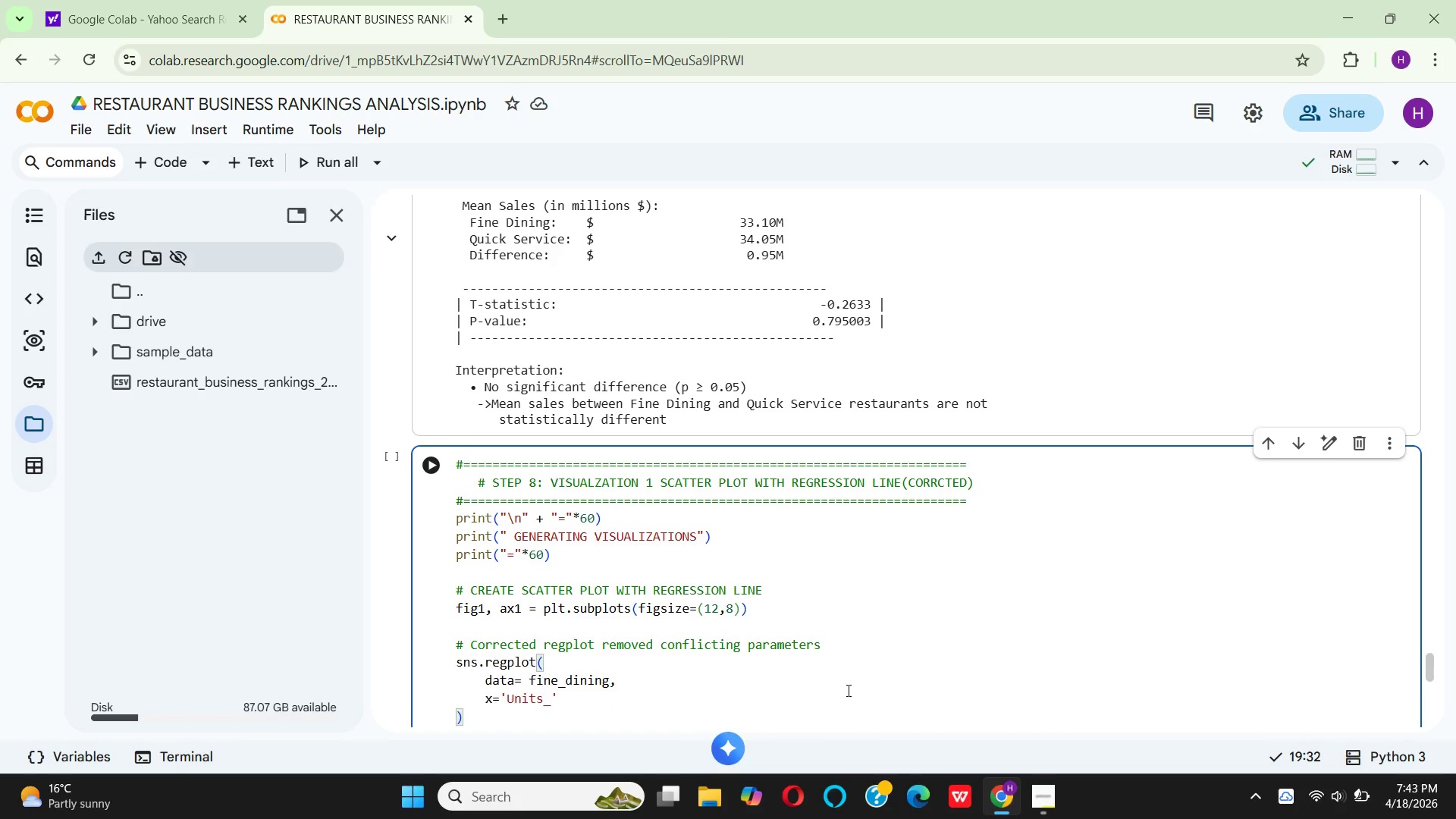 
type(clean)
 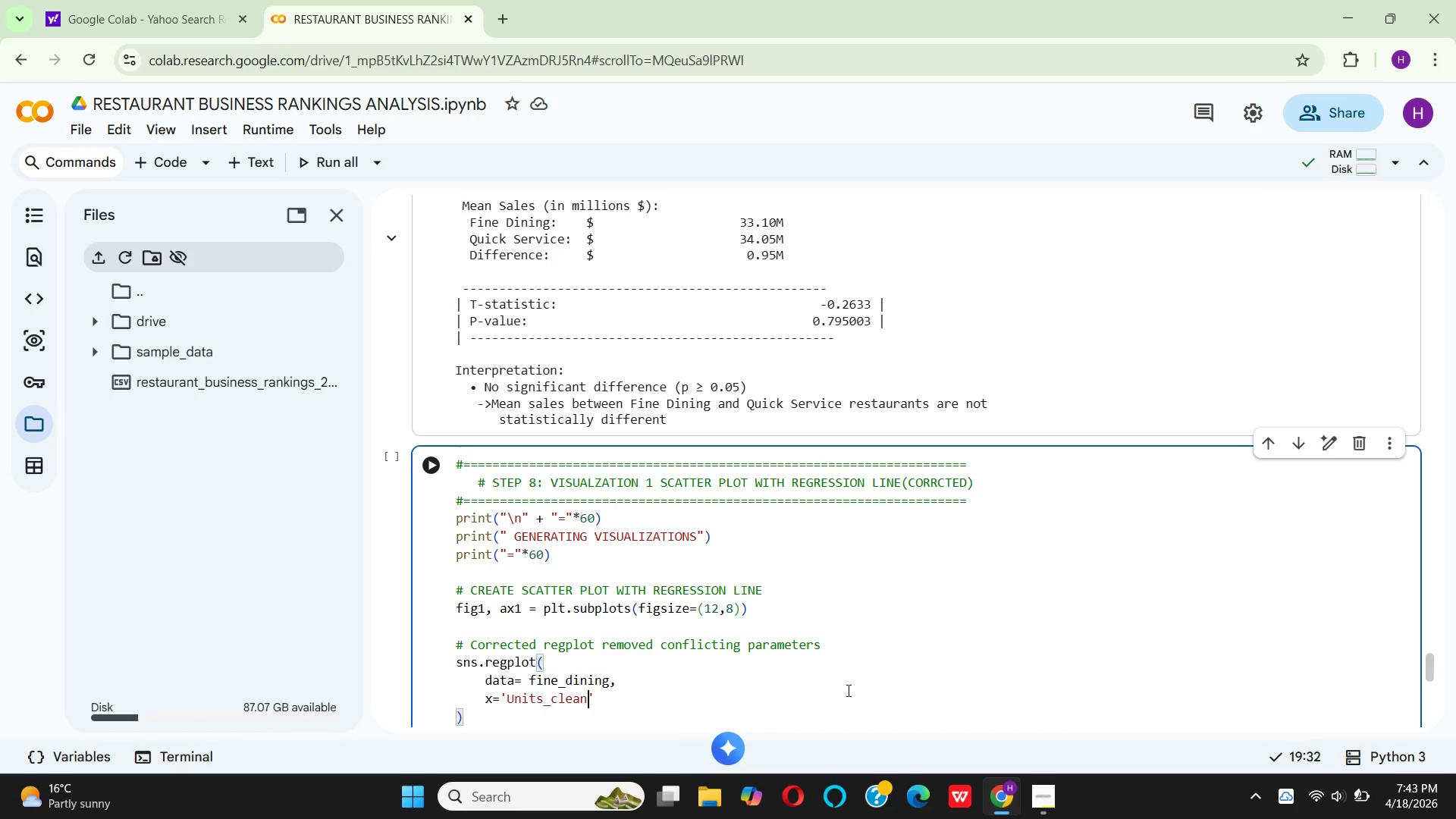 
key(ArrowRight)
 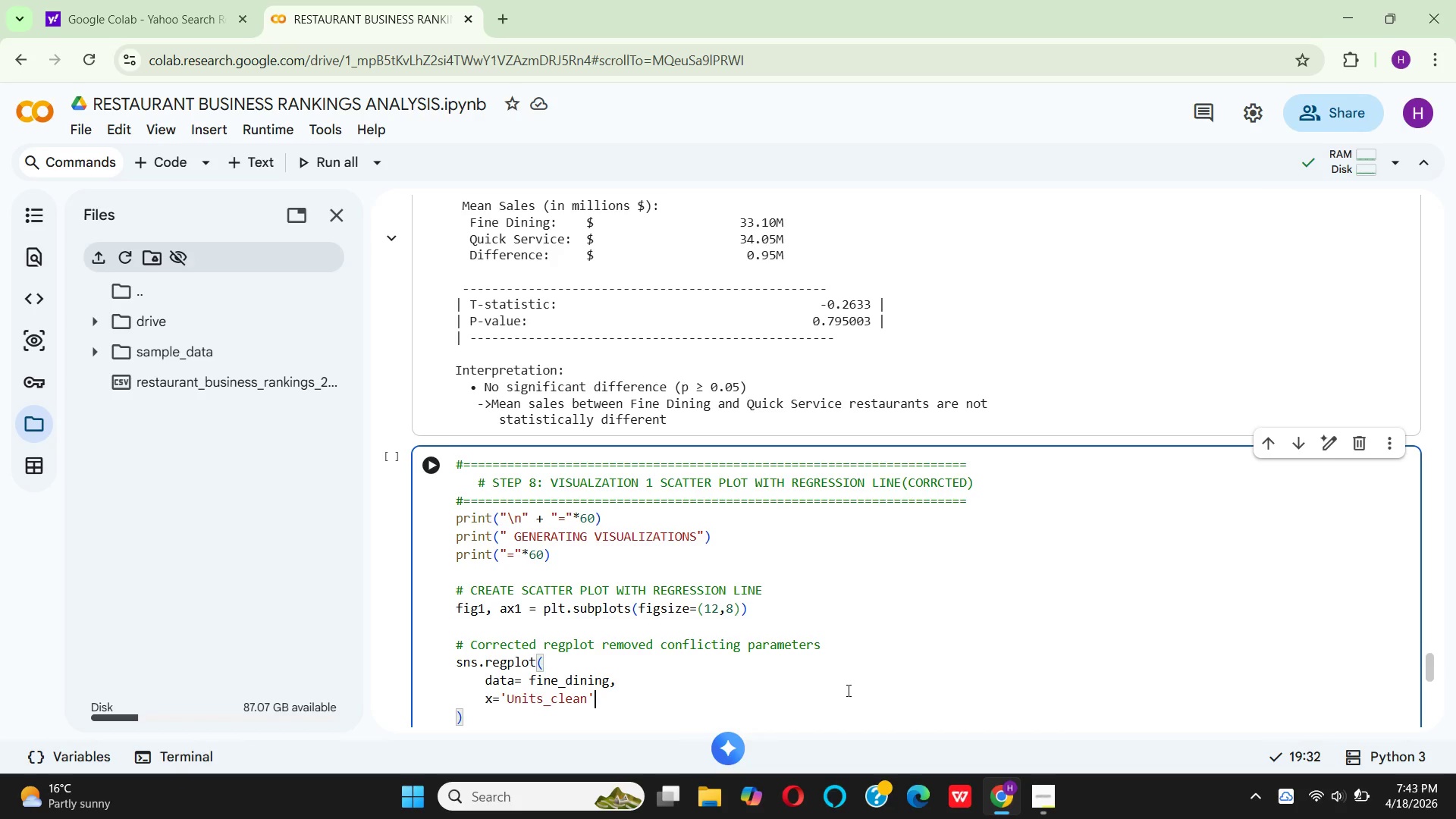 
key(Comma)
 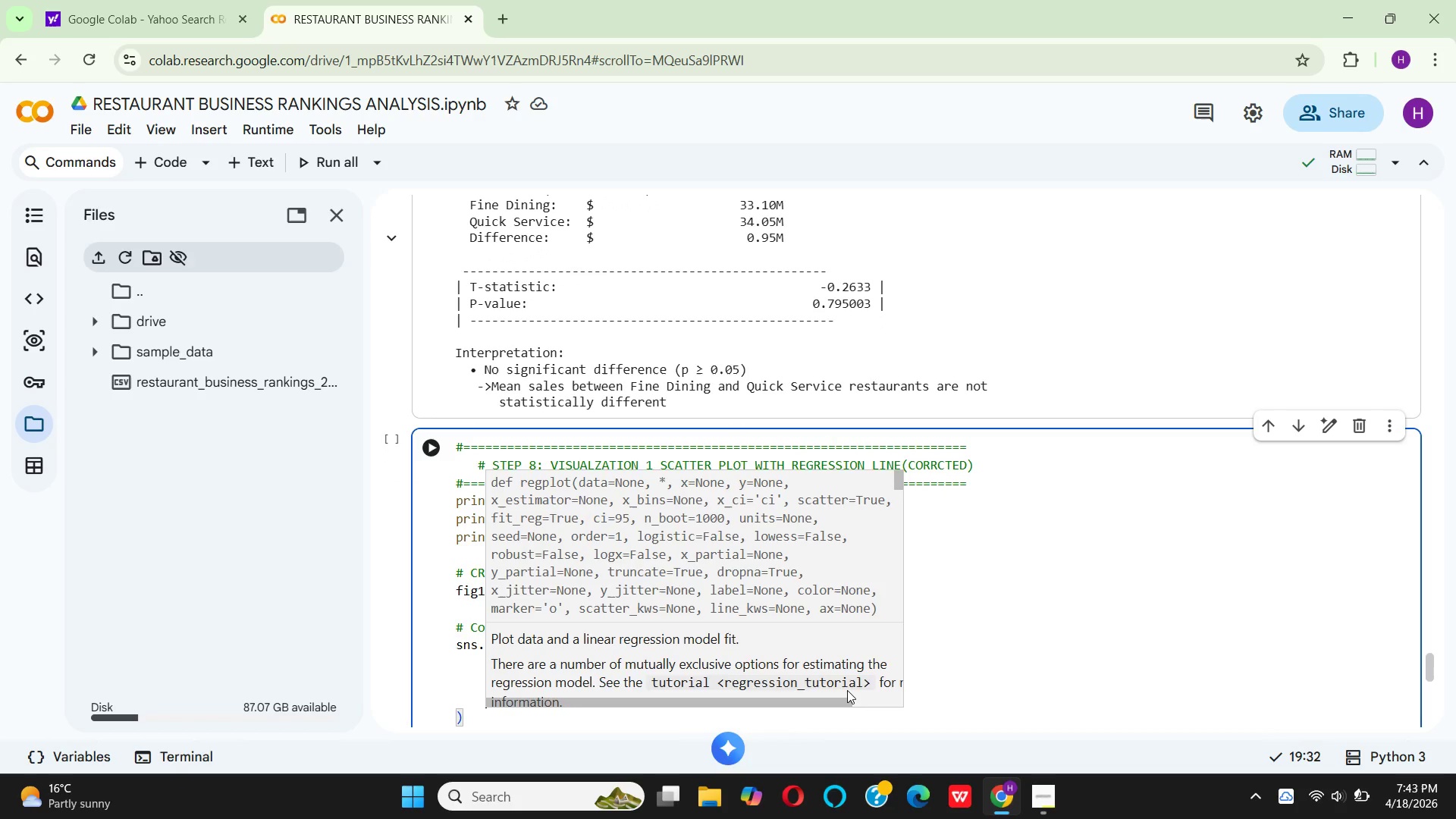 
key(Enter)
 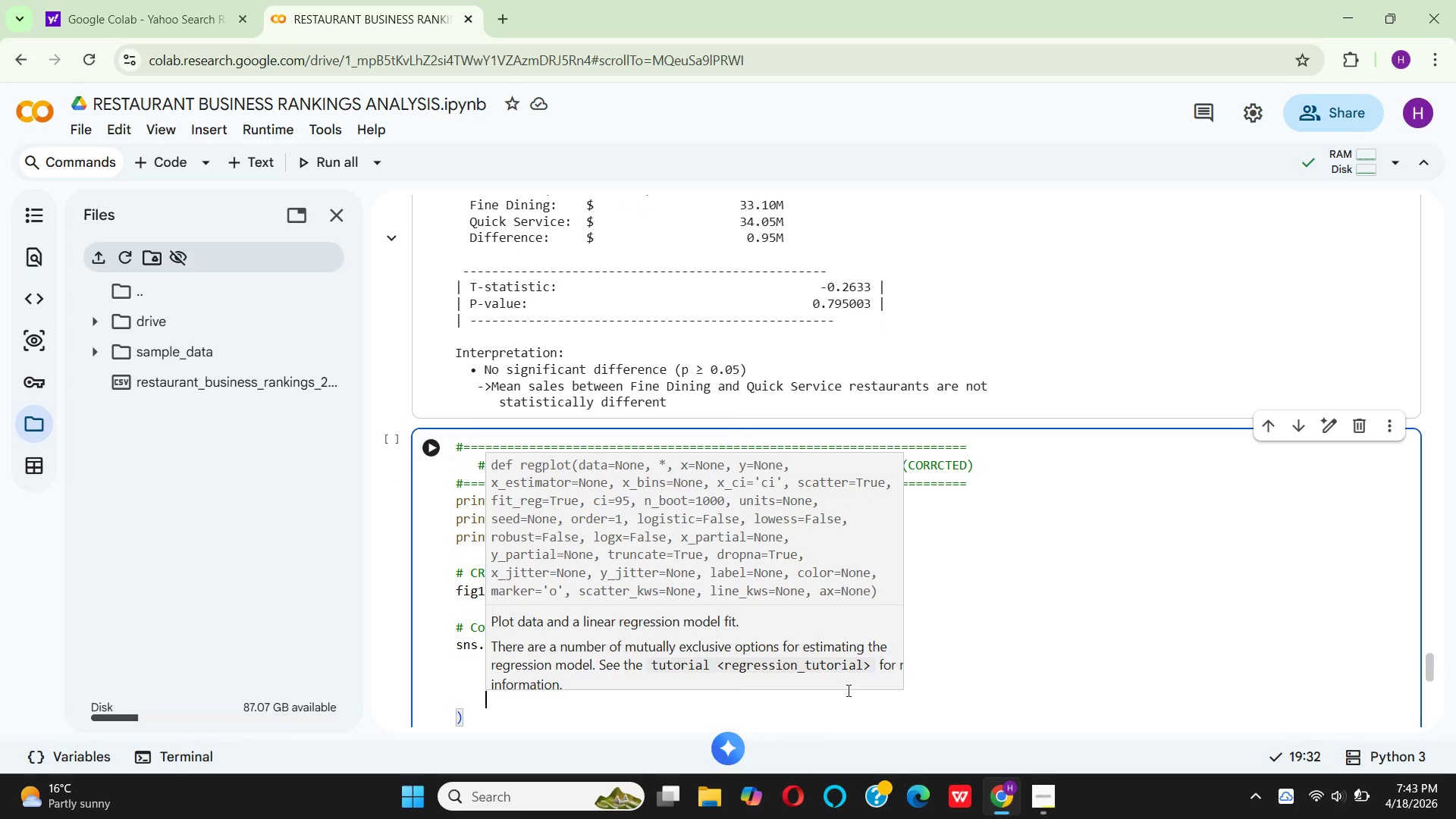 
type(y='Sales_Clean)
 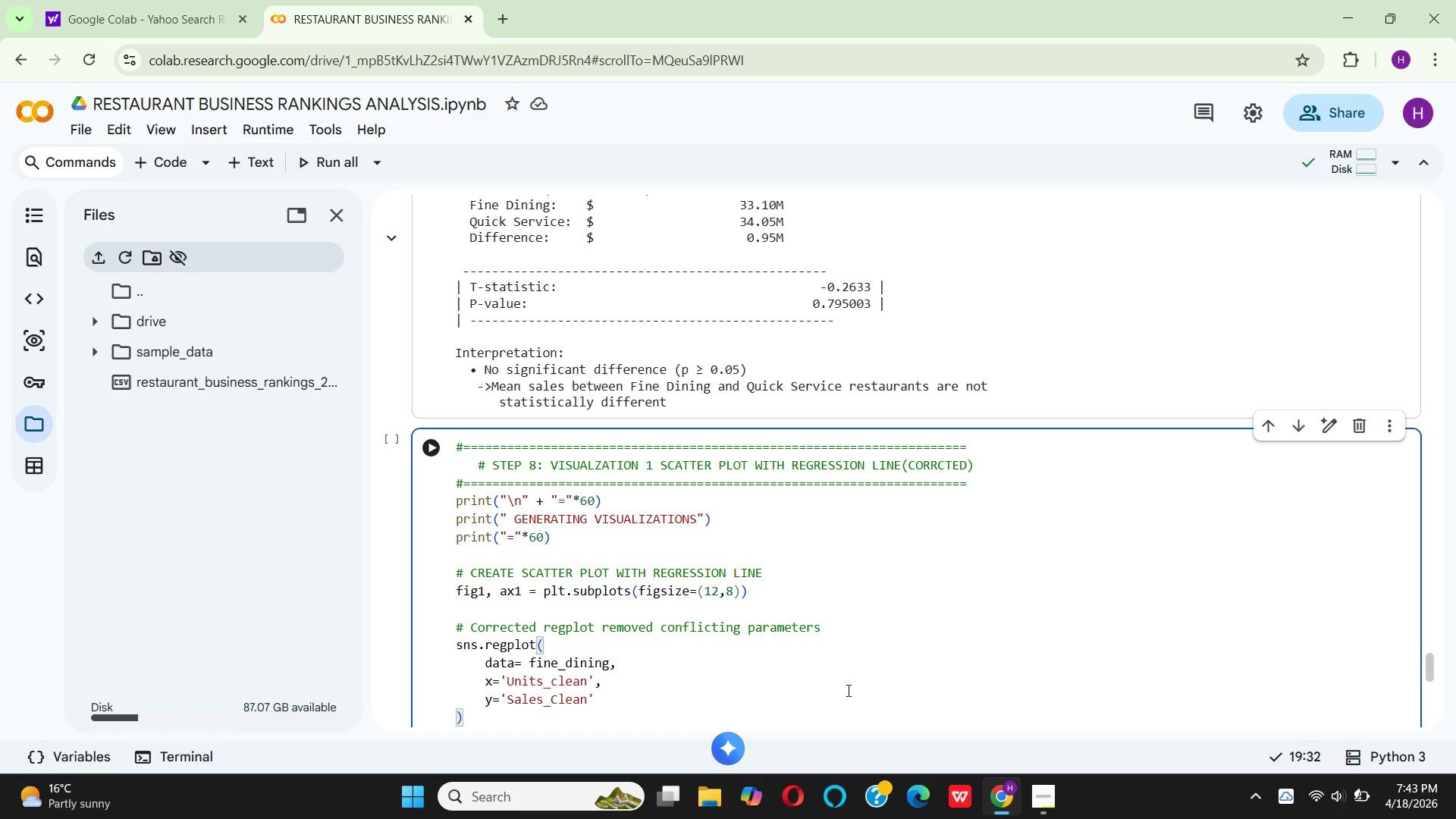 
key(ArrowUp)
 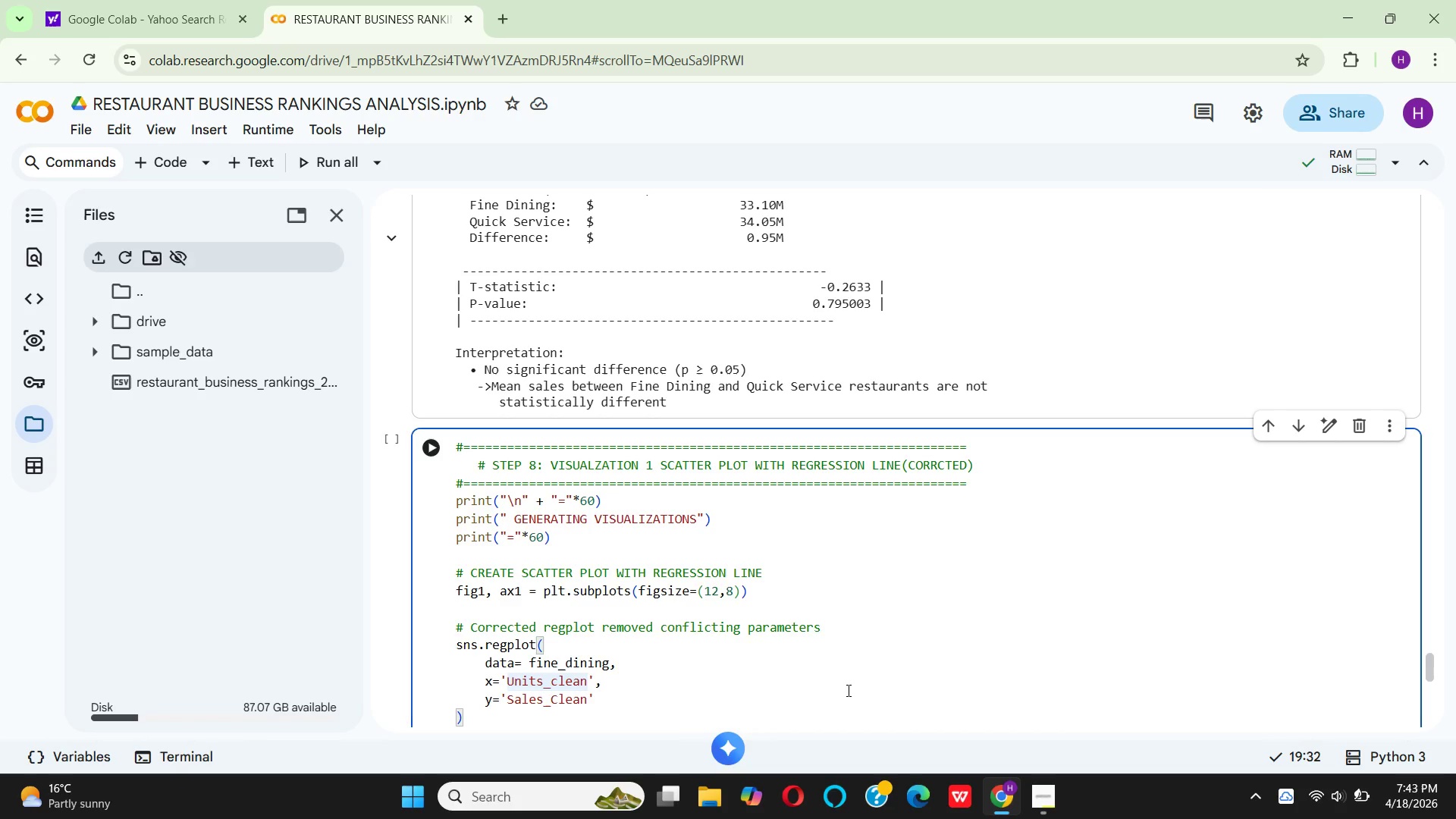 
key(ArrowLeft)
 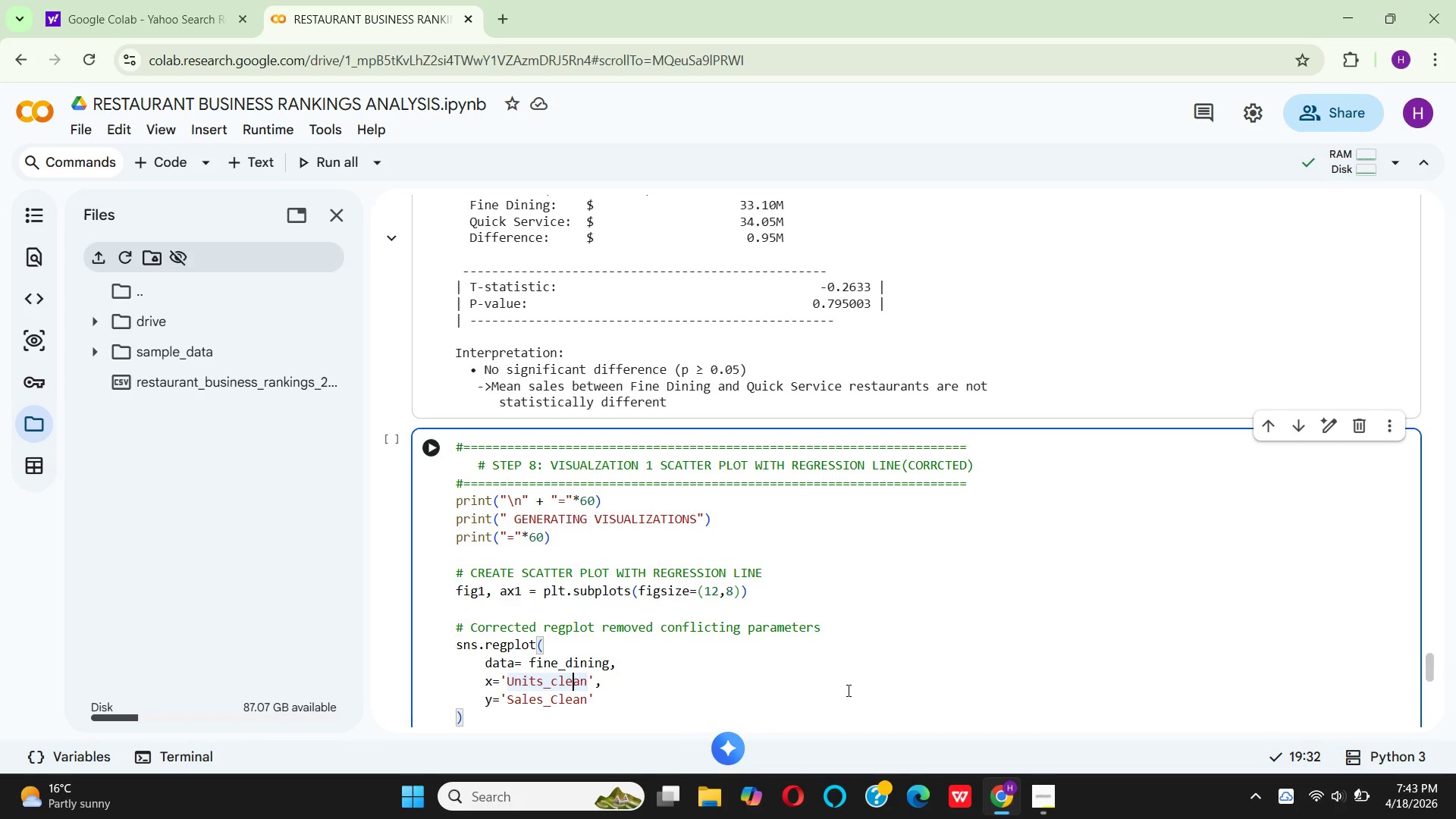 
key(ArrowLeft)
 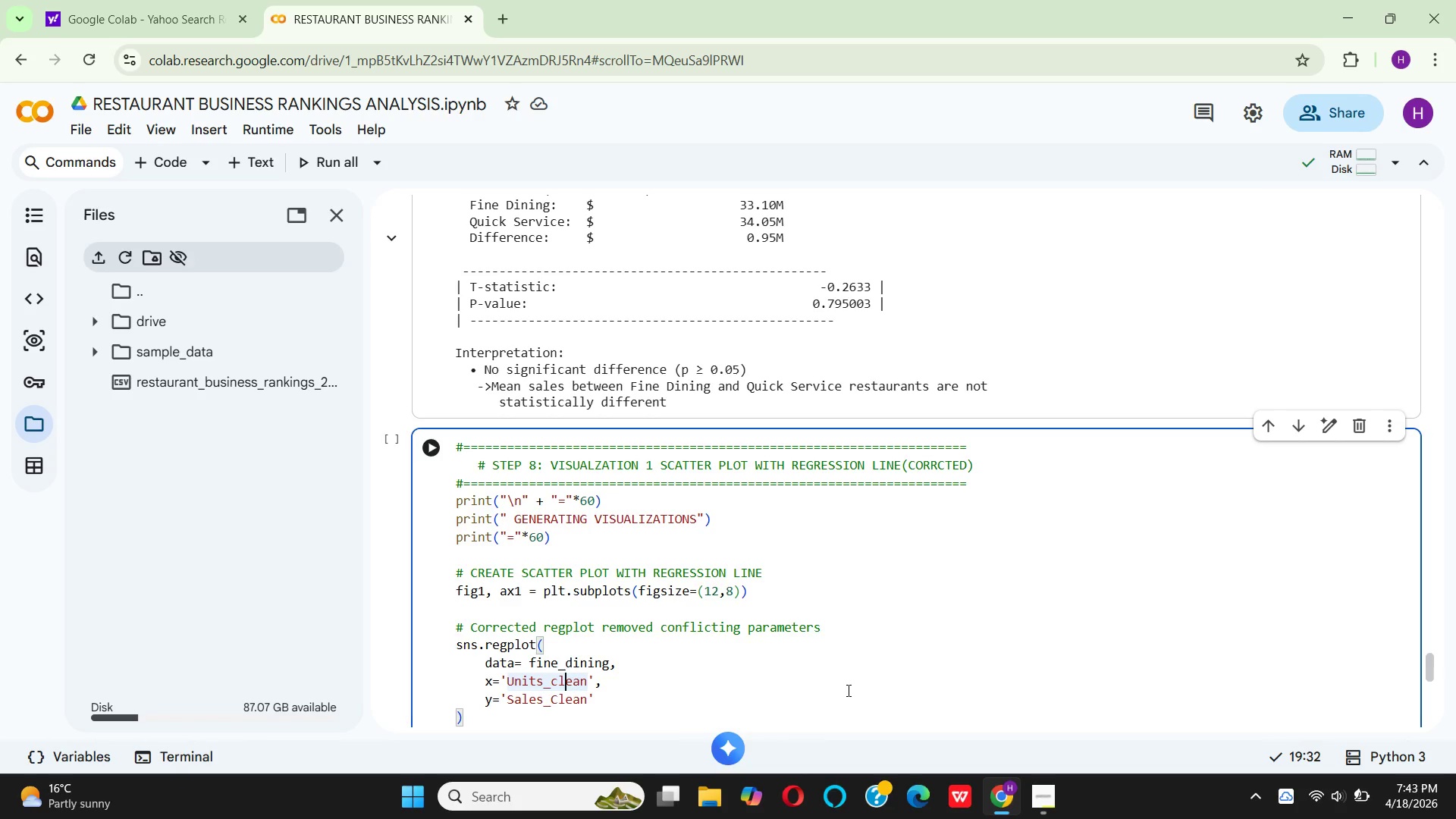 
key(ArrowLeft)
 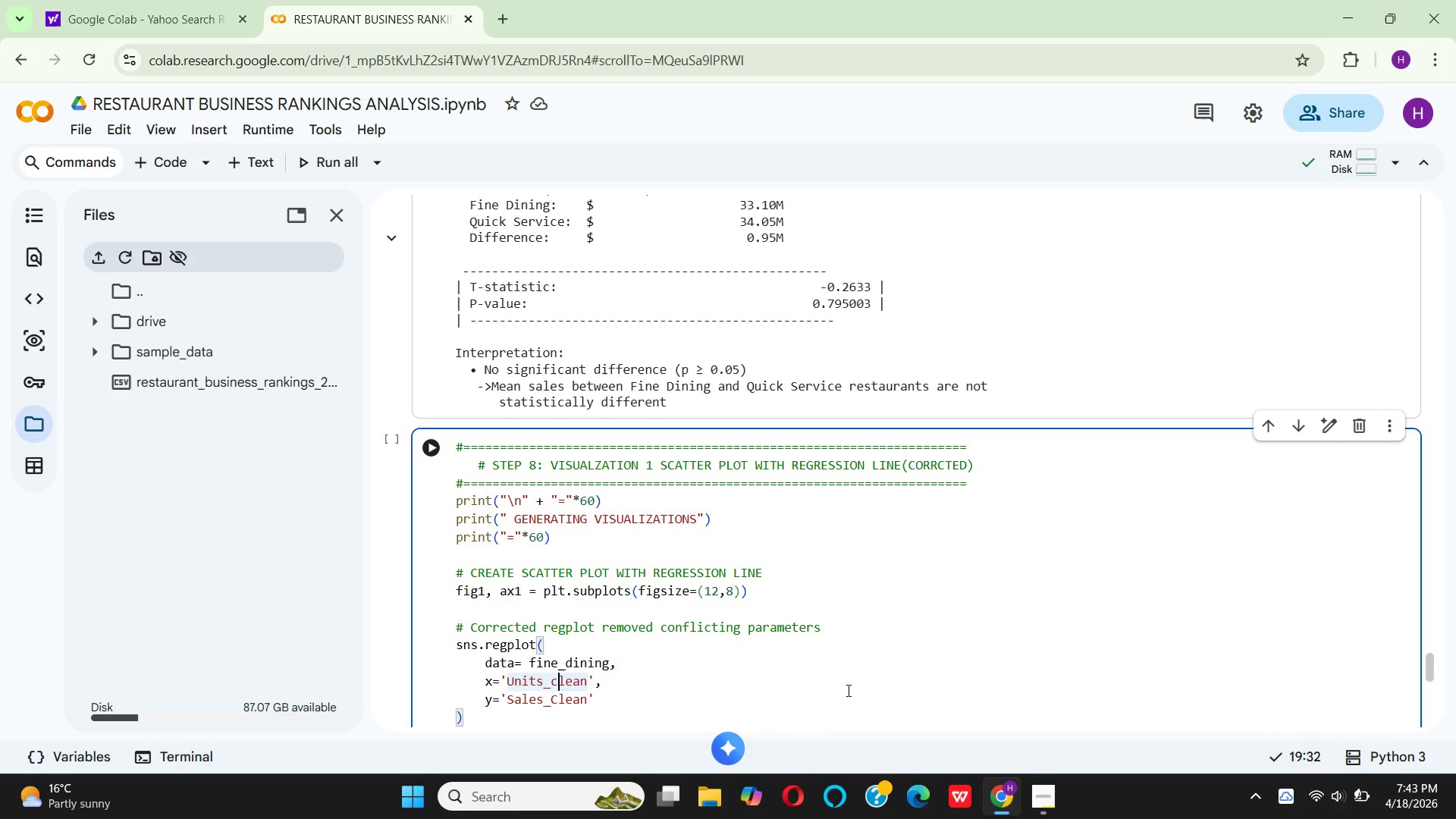 
key(ArrowLeft)
 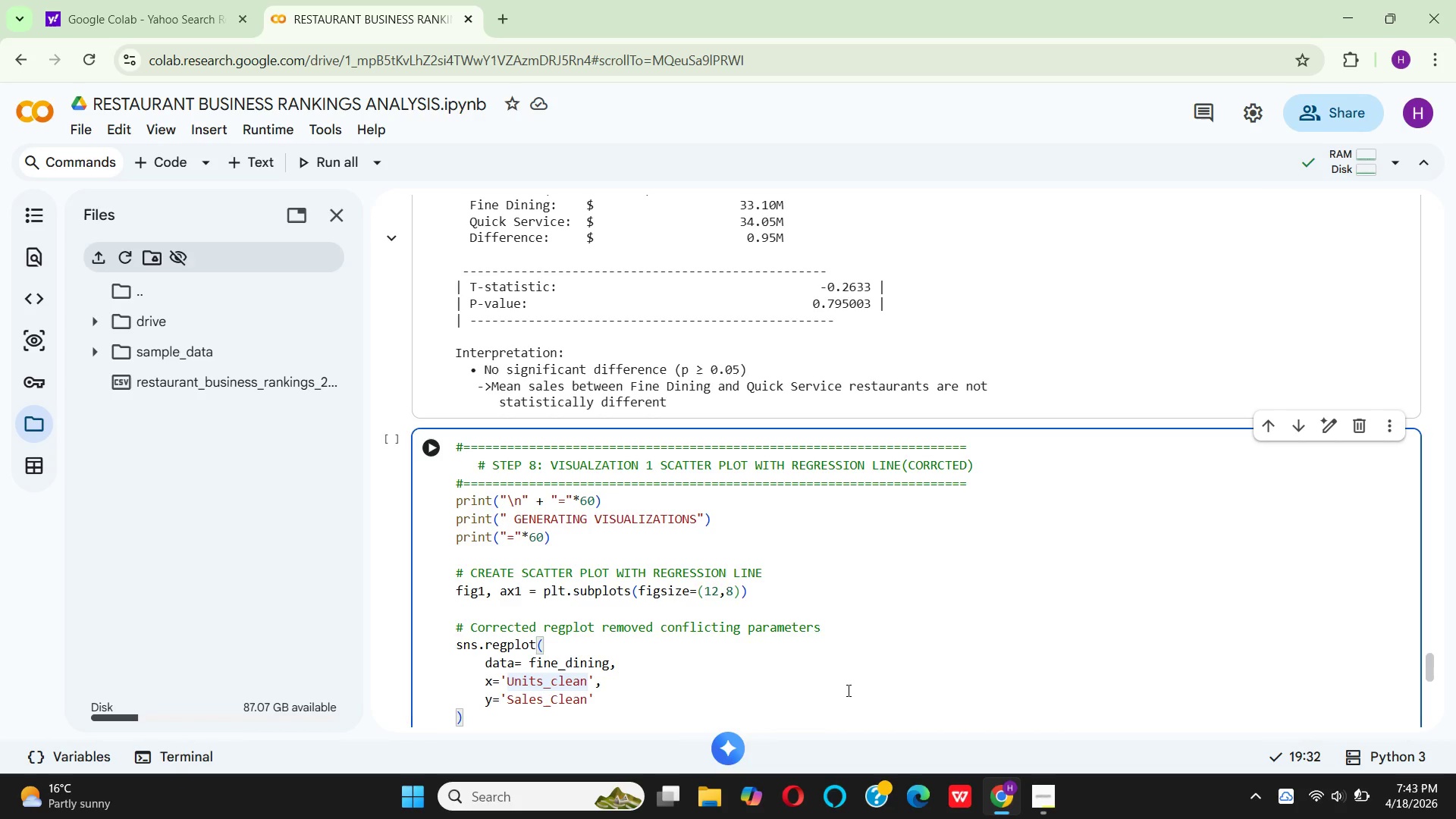 
key(Backspace)
 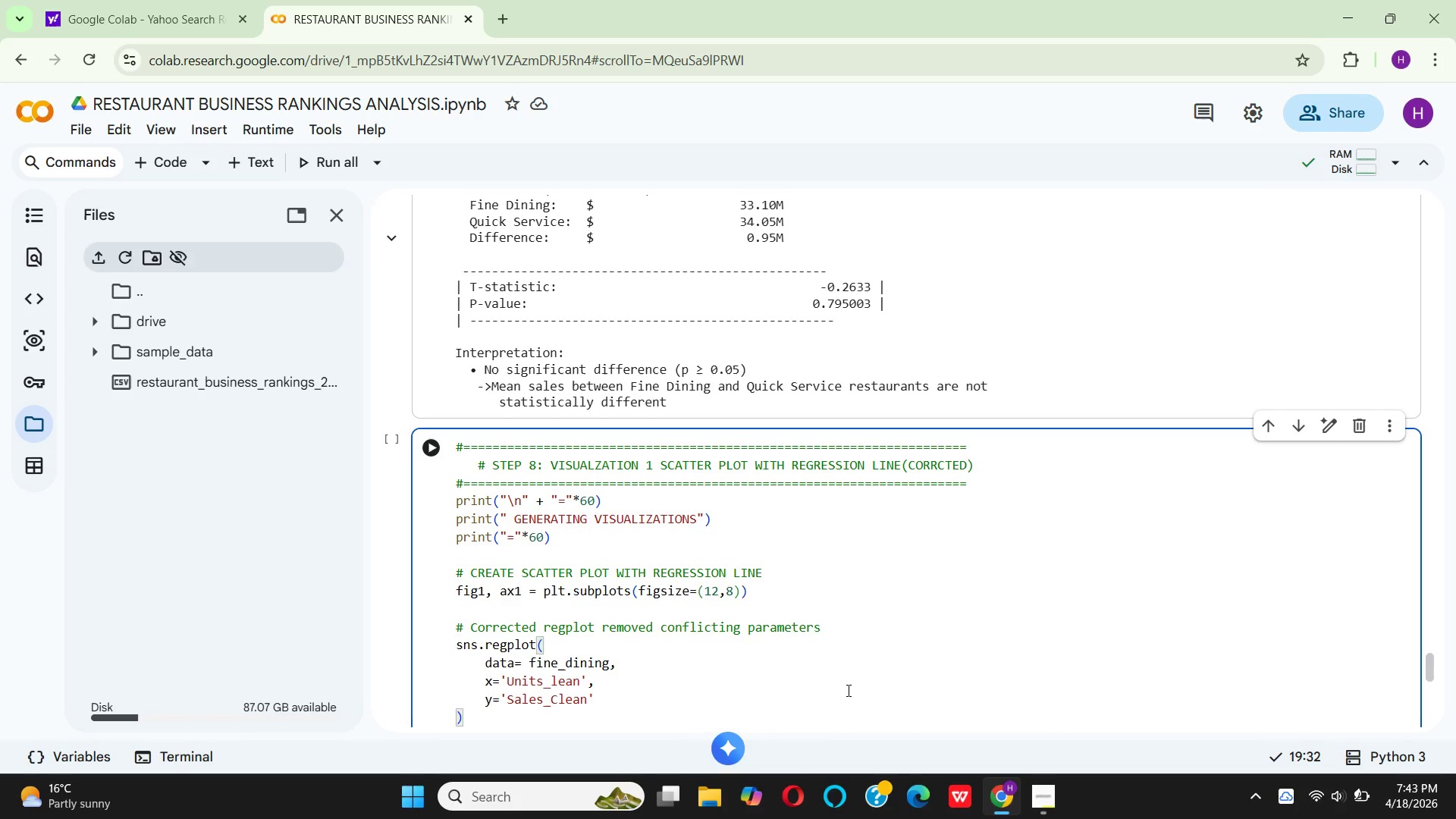 
key(CapsLock)
 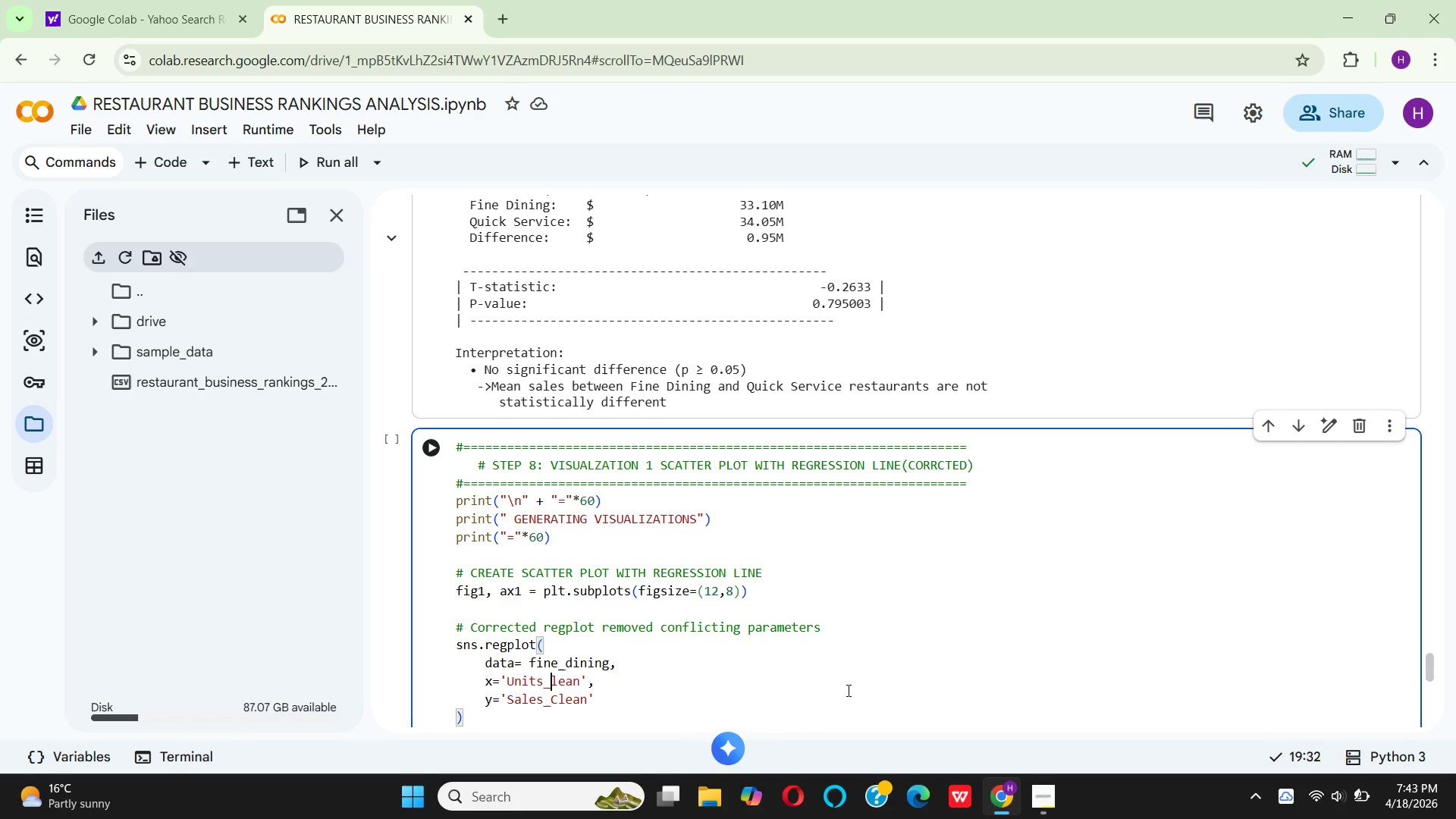 
key(C)
 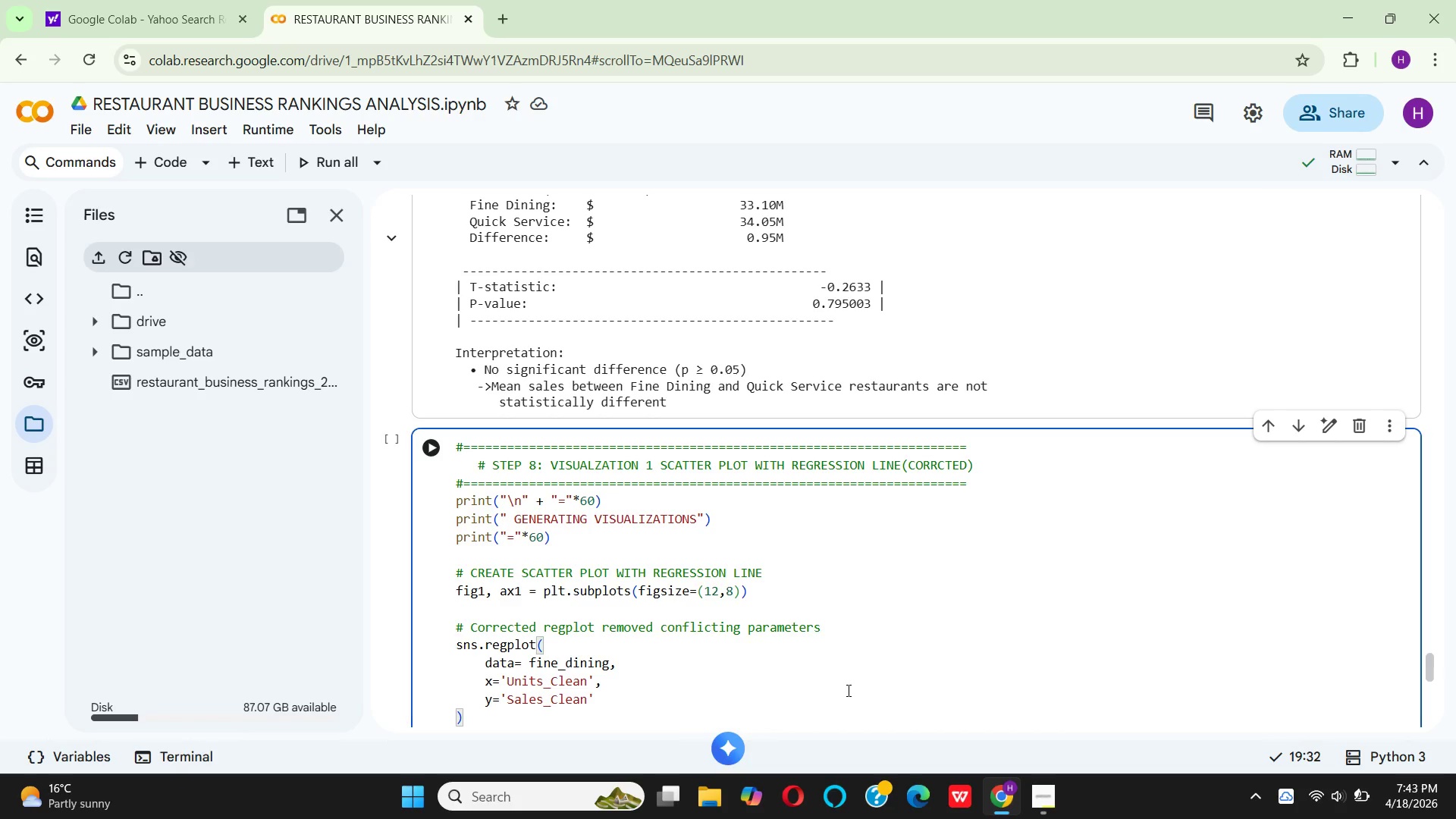 
key(ArrowLeft)
 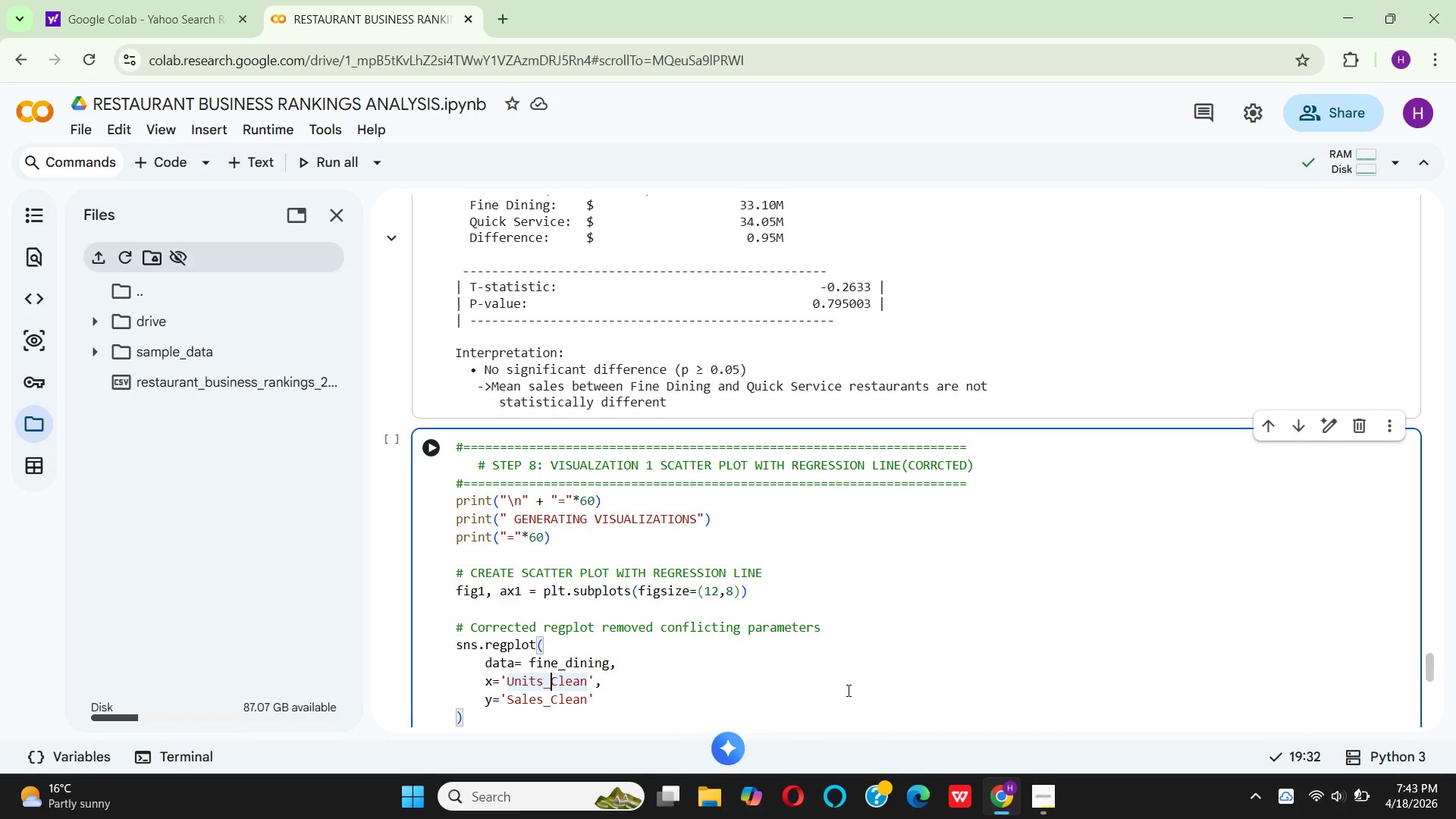 
key(ArrowLeft)
 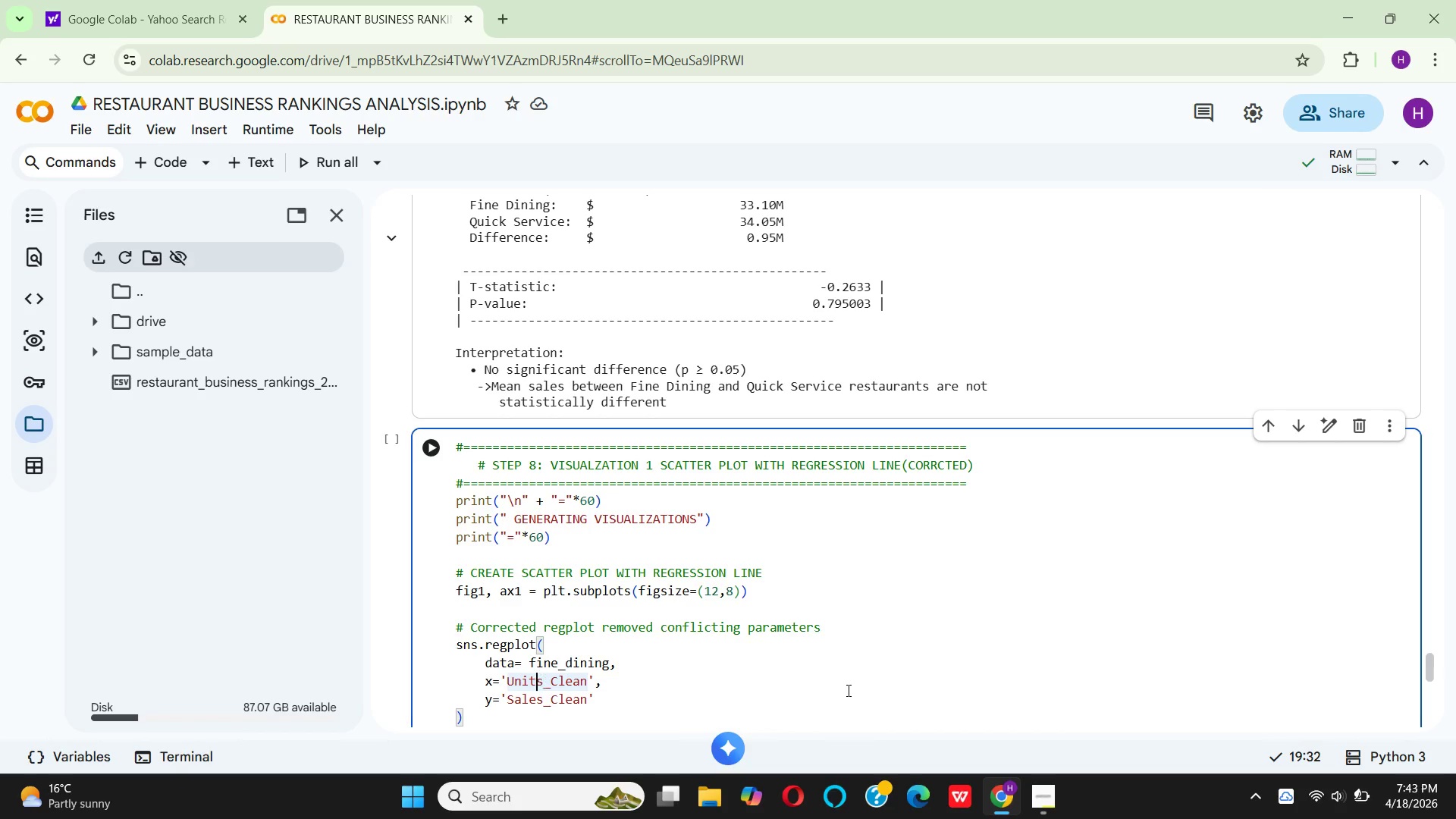 
key(ArrowLeft)
 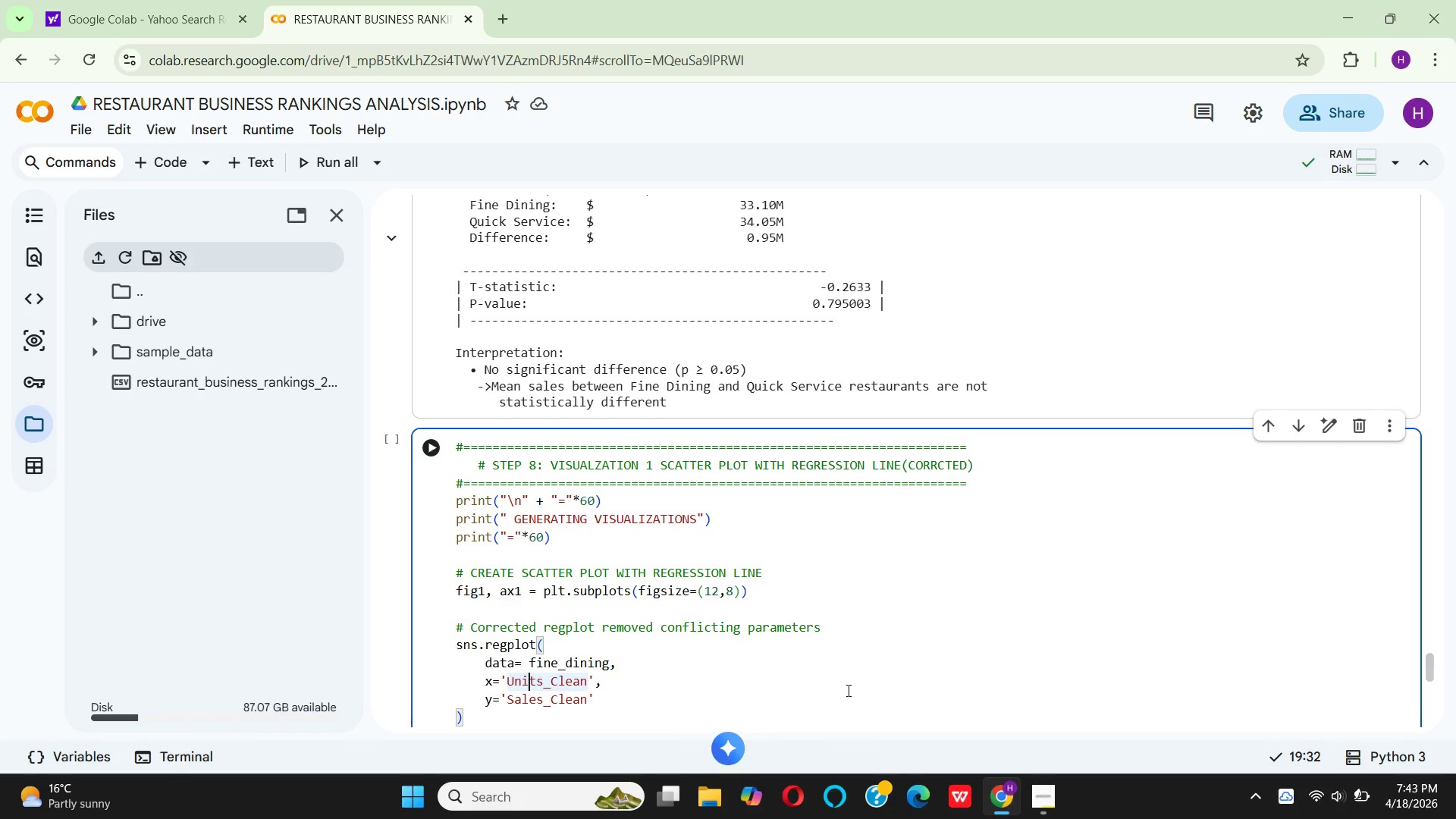 
key(ArrowLeft)
 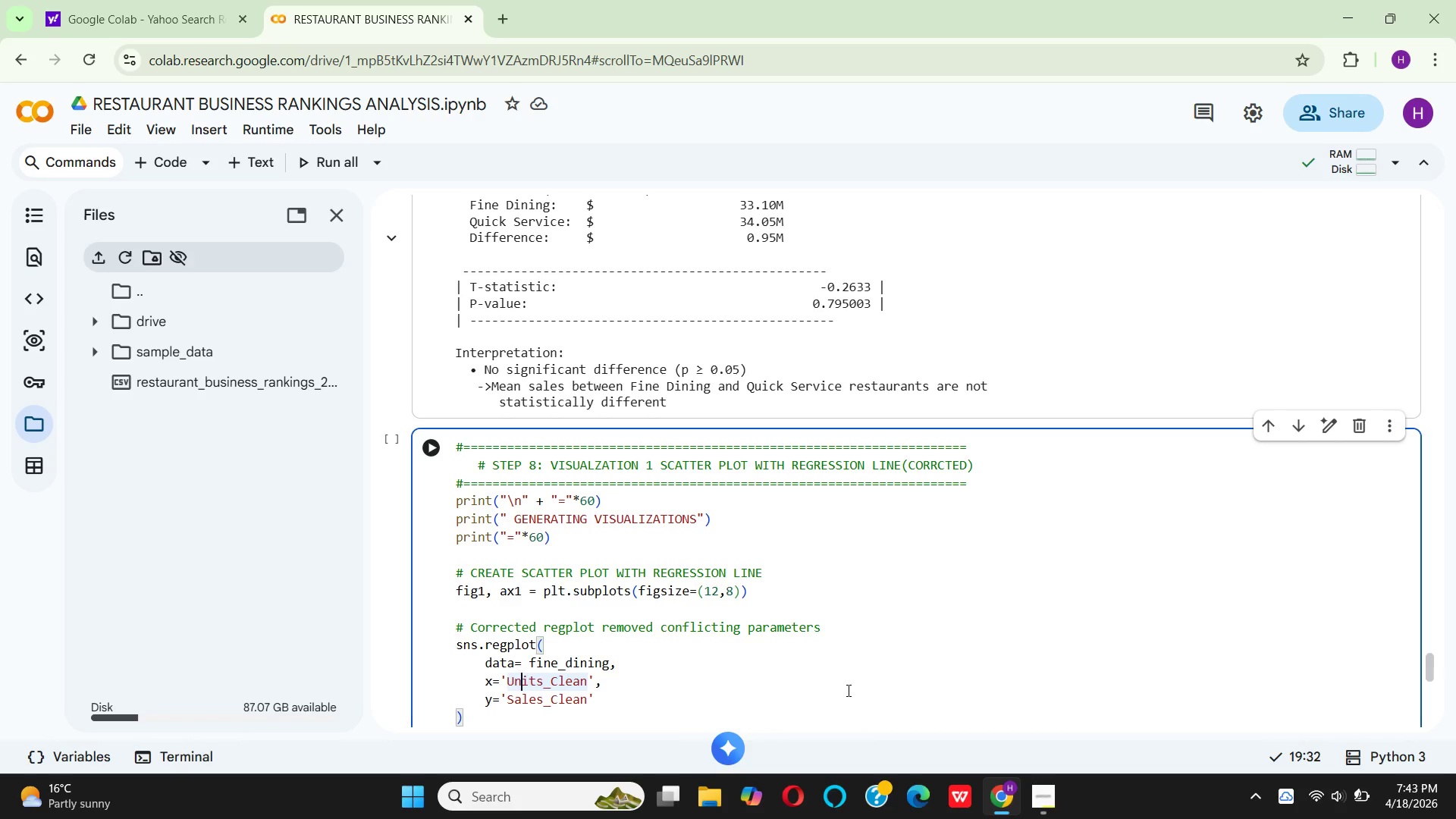 
key(ArrowLeft)
 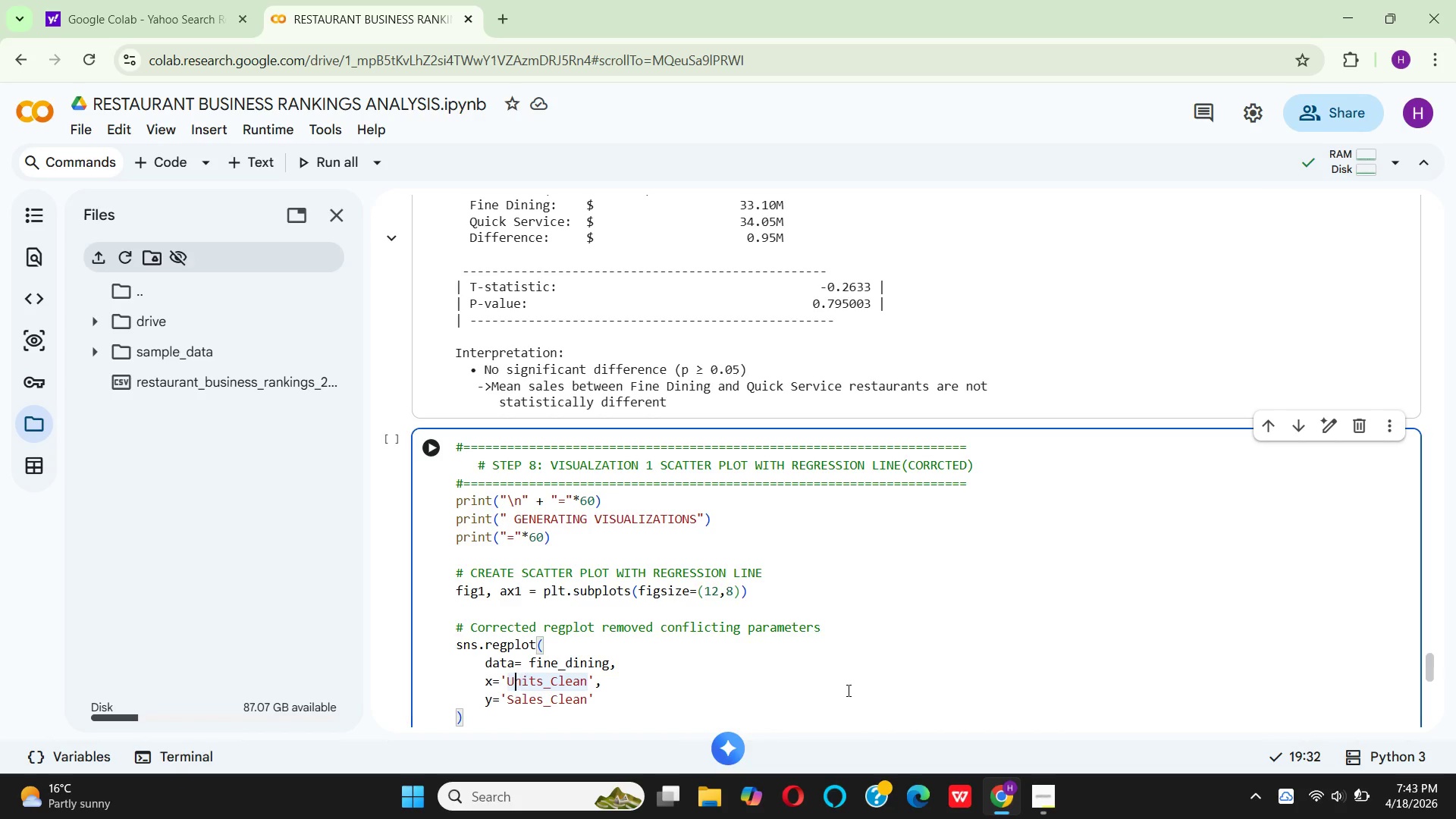 
key(ArrowLeft)
 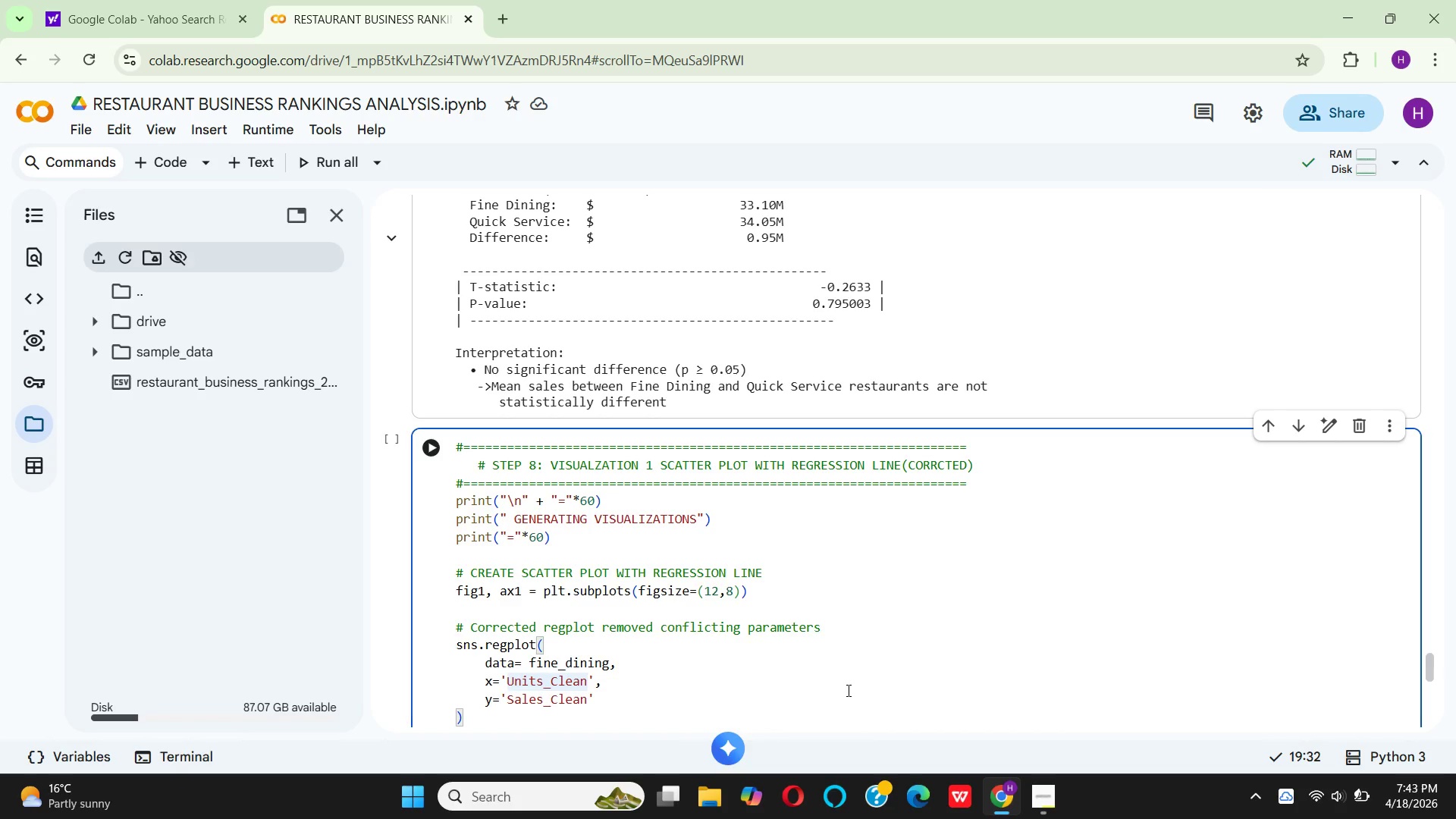 
key(Backspace)
 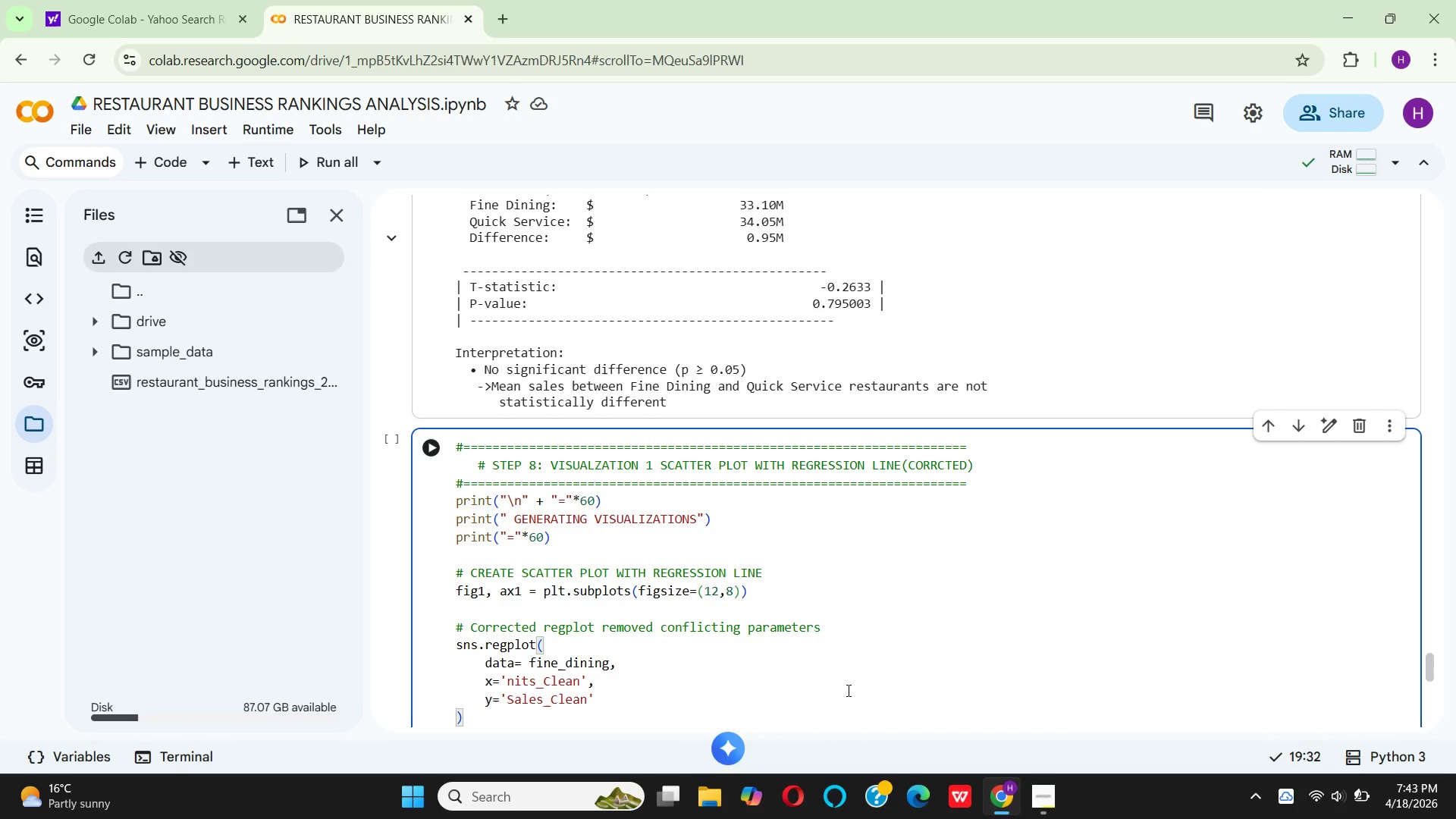 
key(U)
 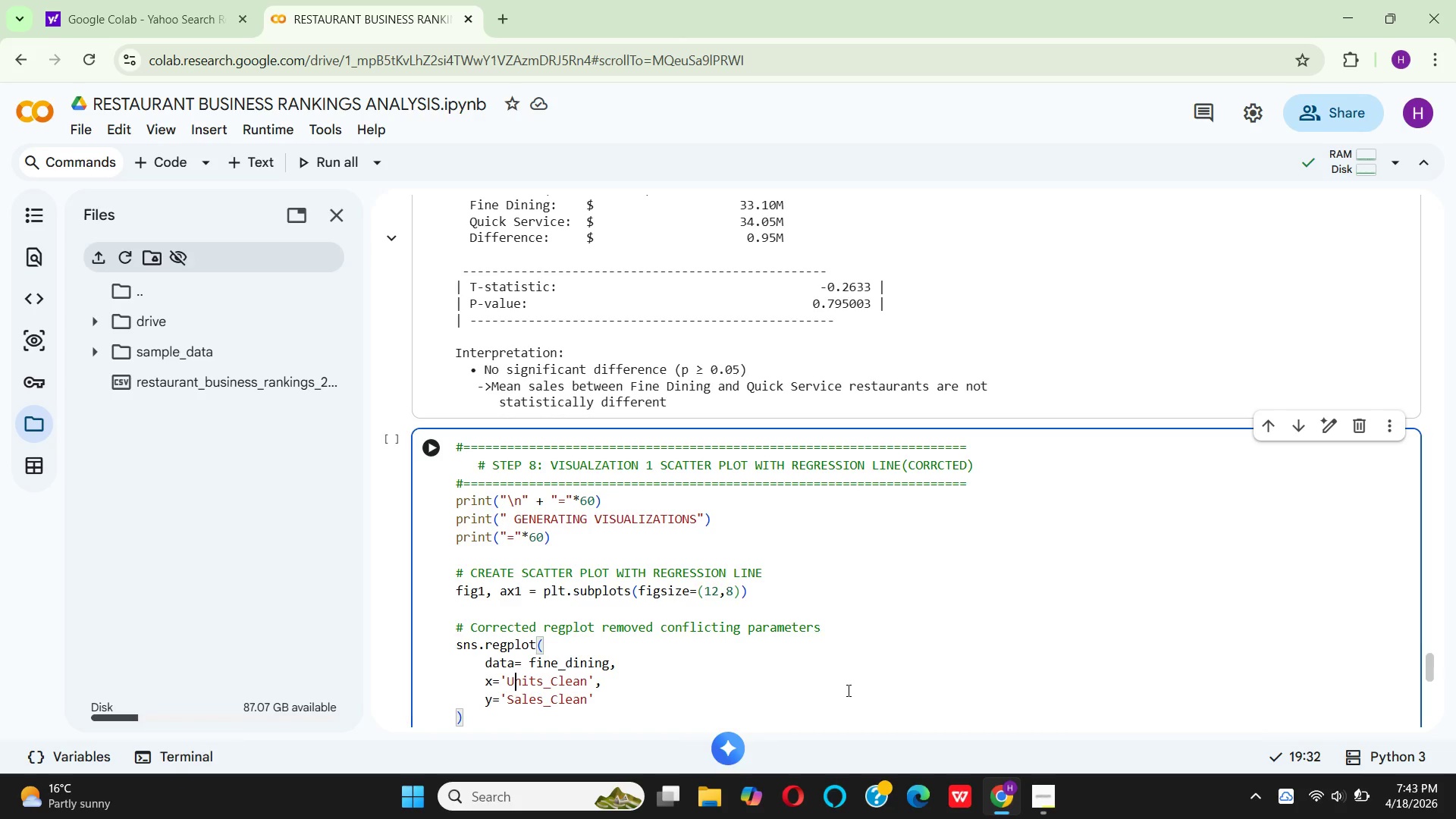 
key(ArrowRight)
 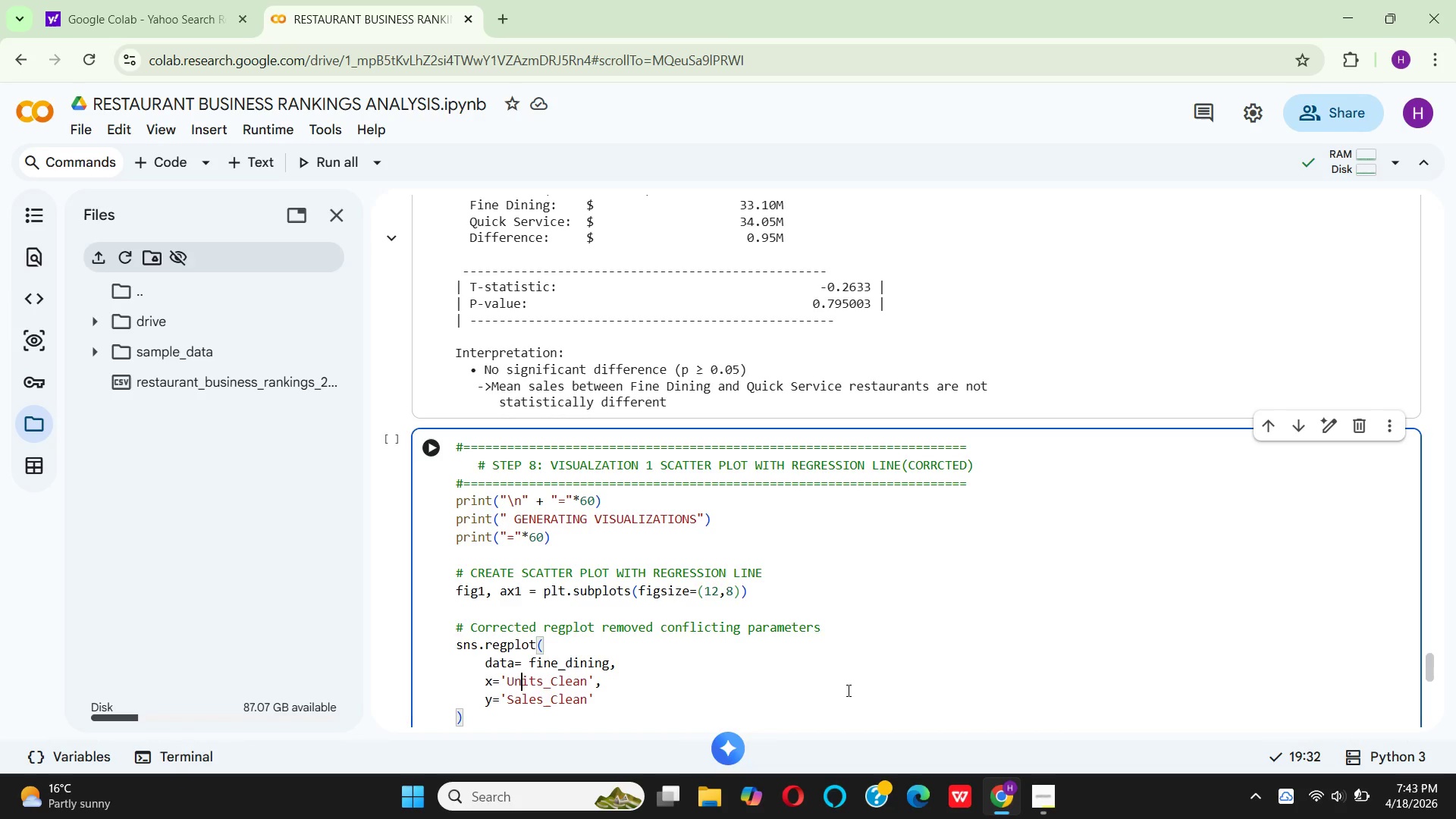 
key(ArrowRight)
 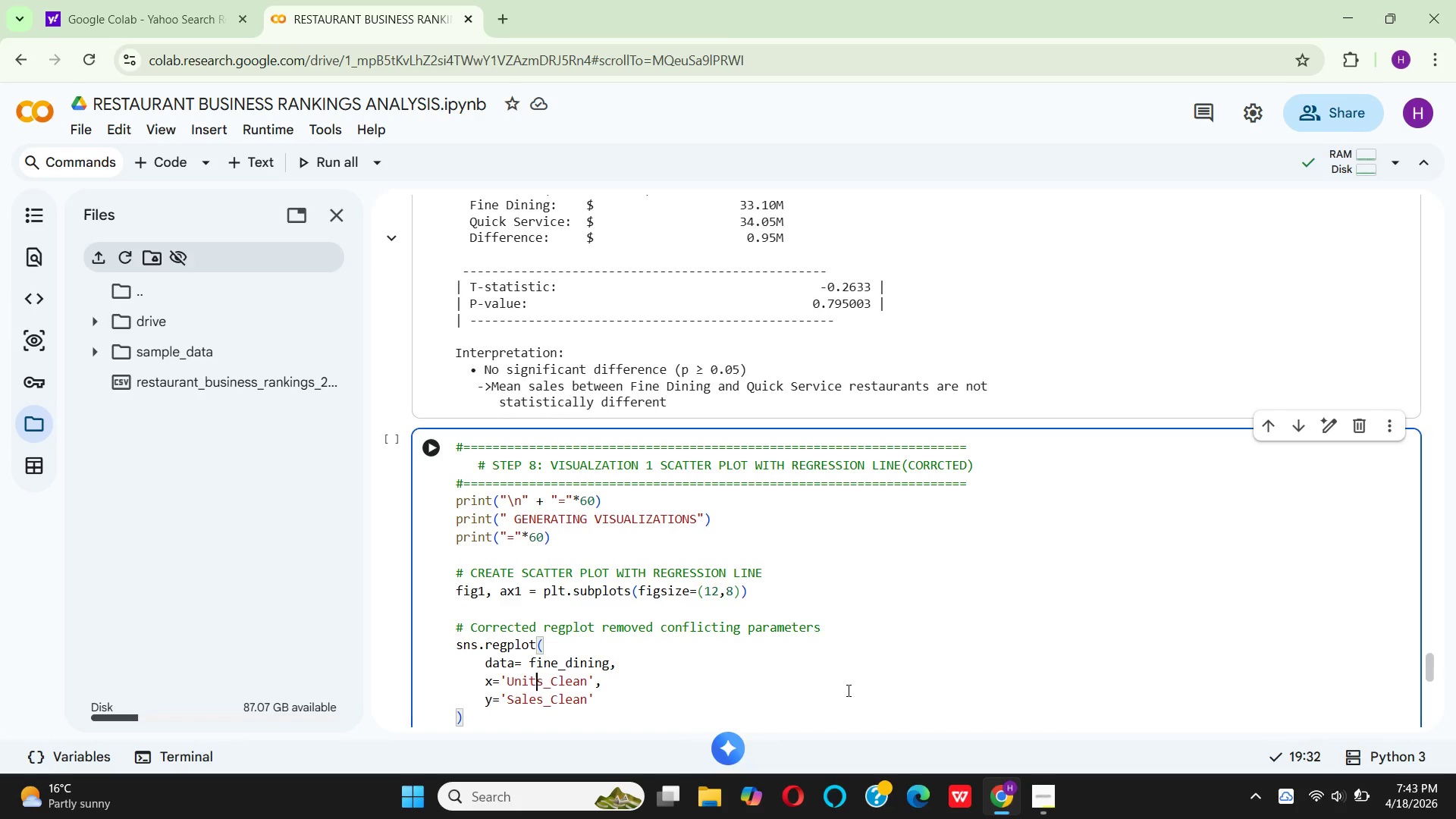 
key(ArrowRight)
 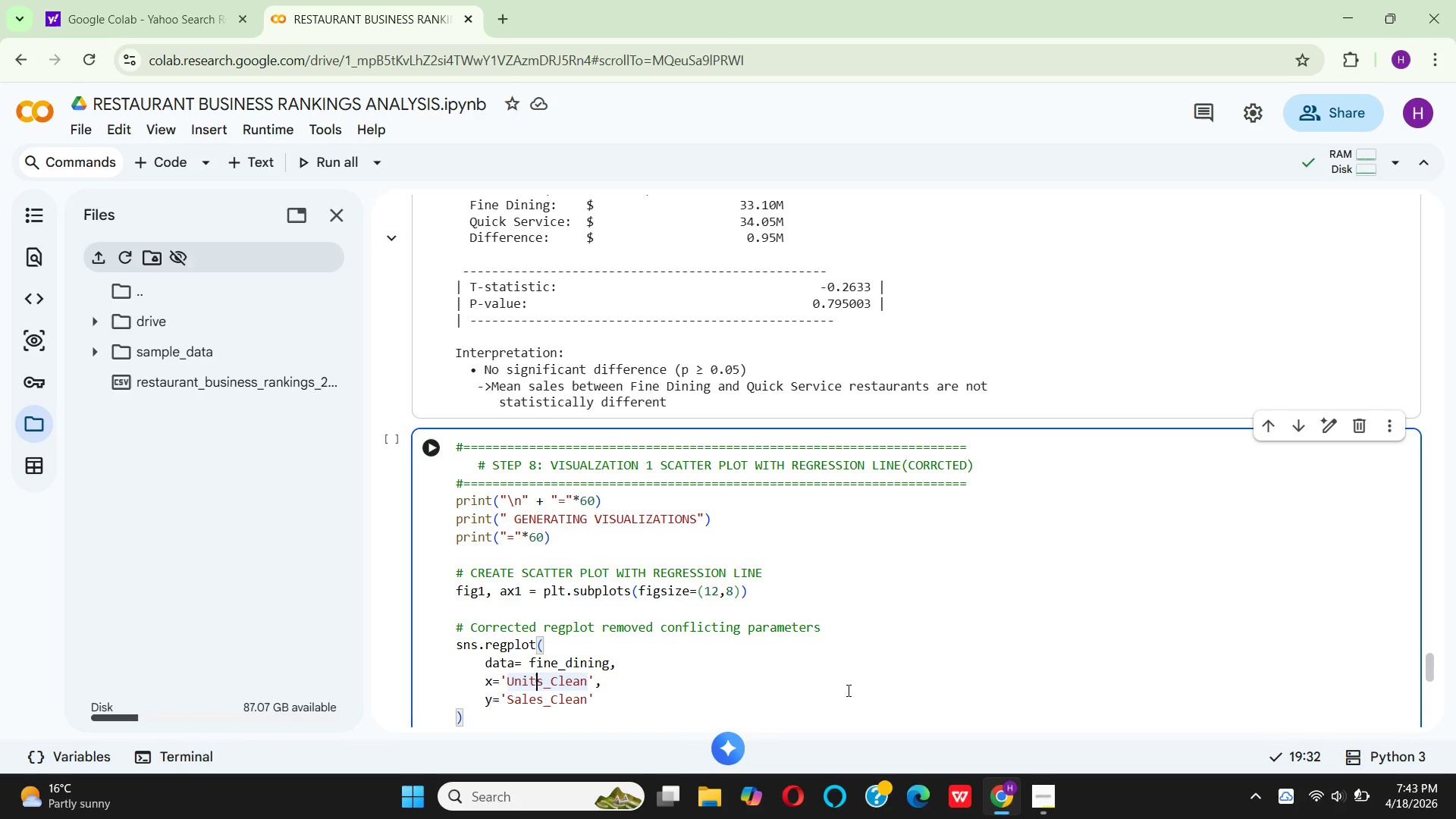 
key(ArrowRight)
 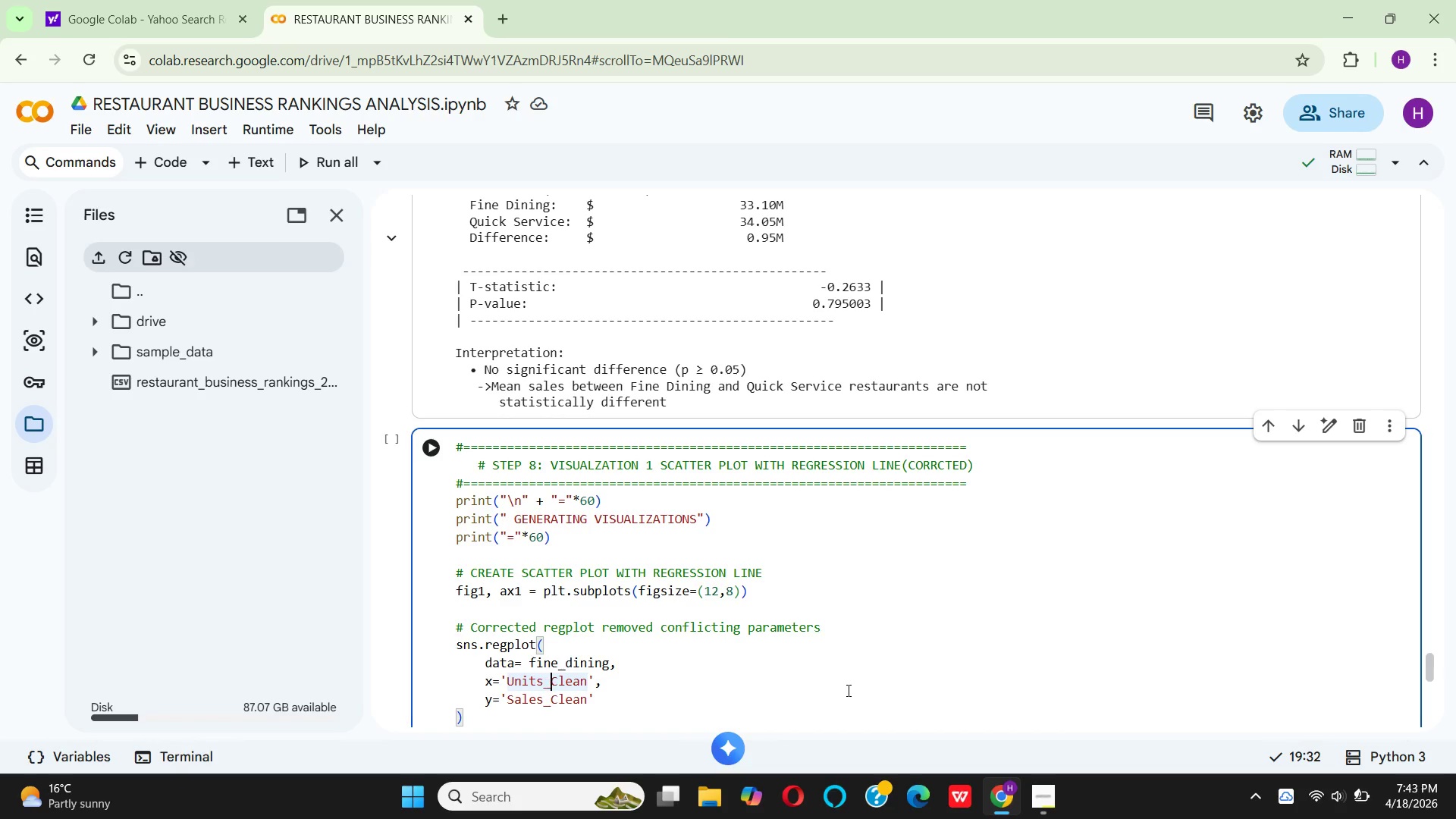 
key(ArrowRight)
 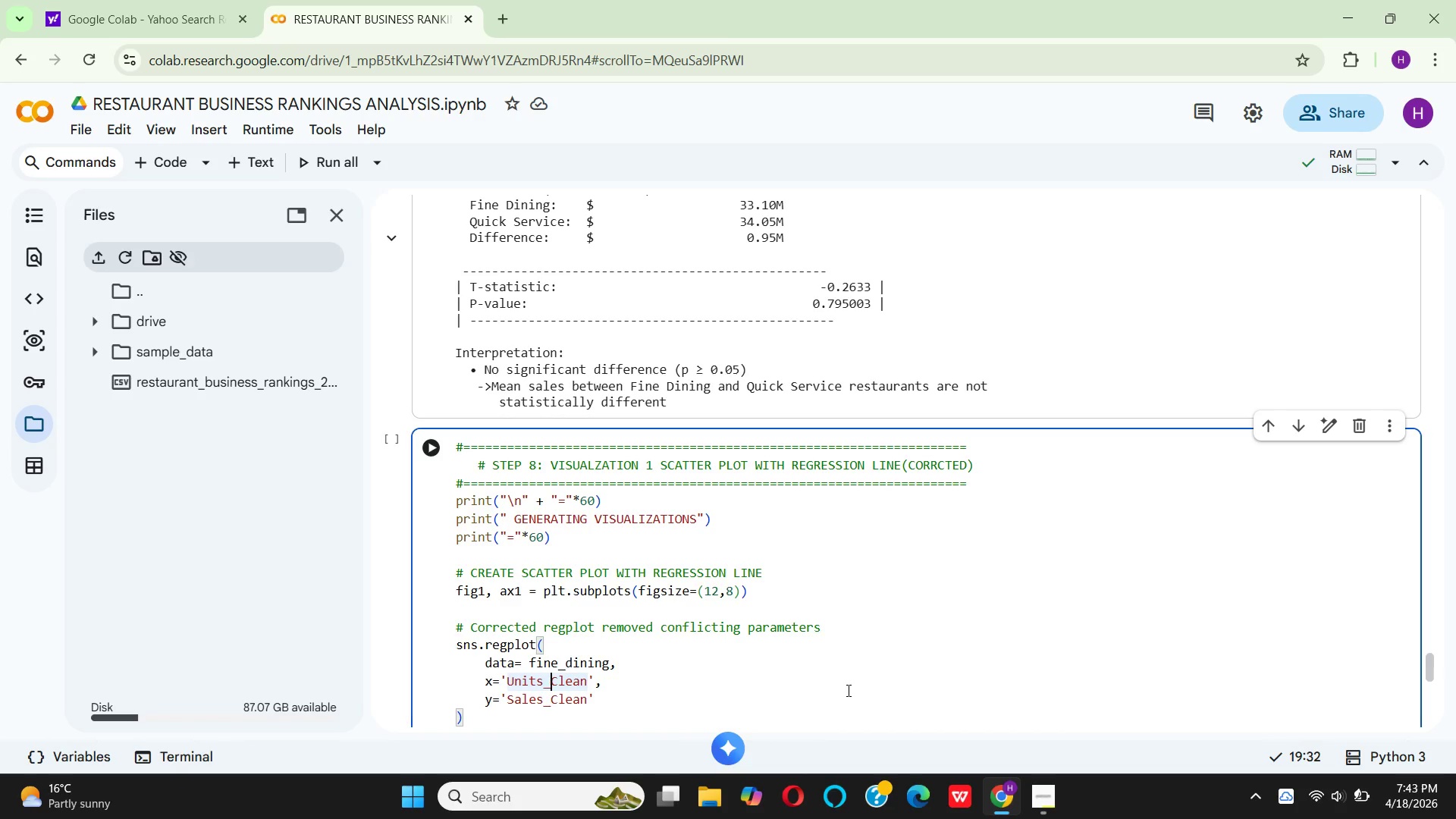 
key(ArrowDown)
 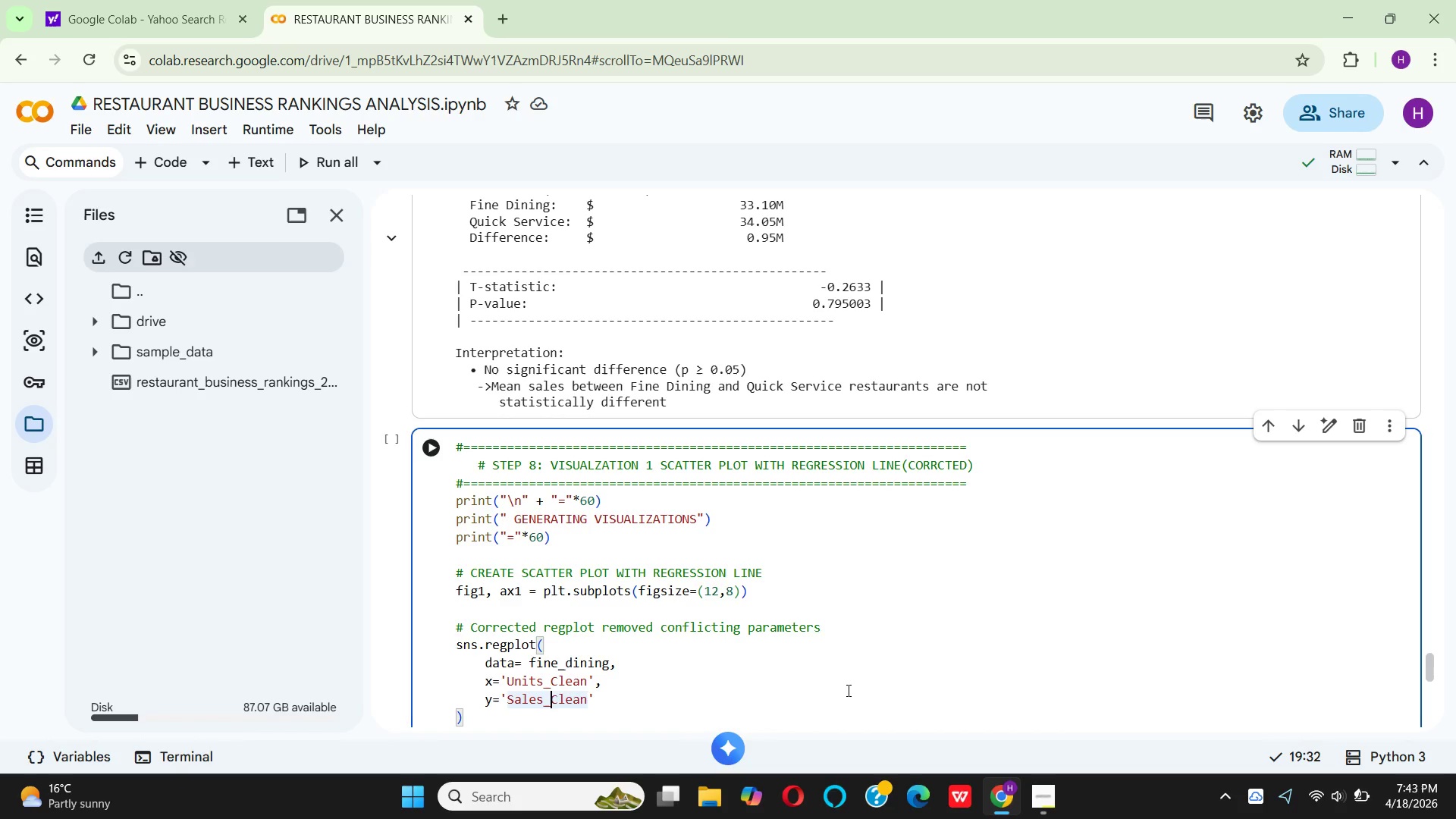 
key(ArrowRight)
 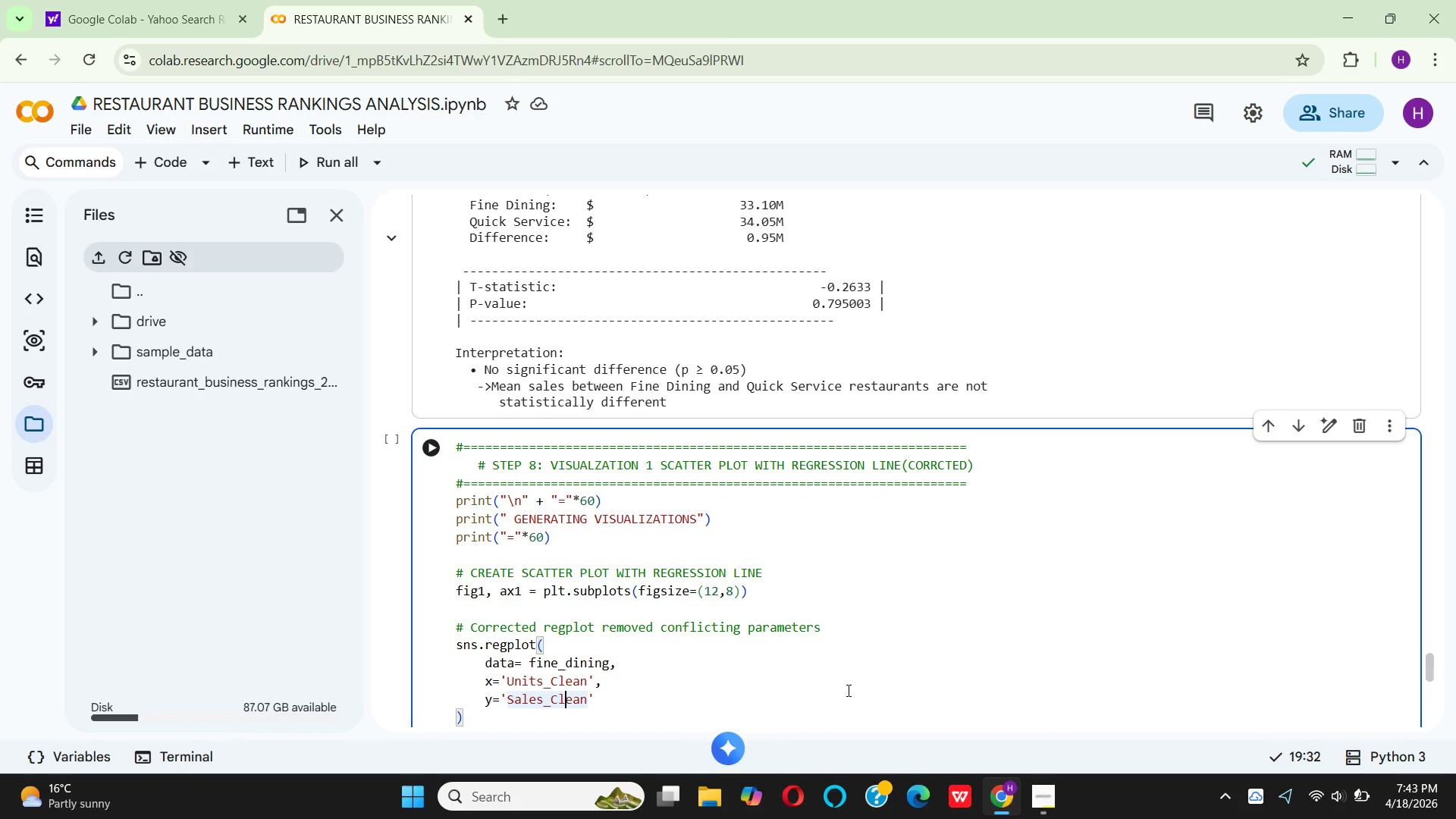 
key(ArrowRight)
 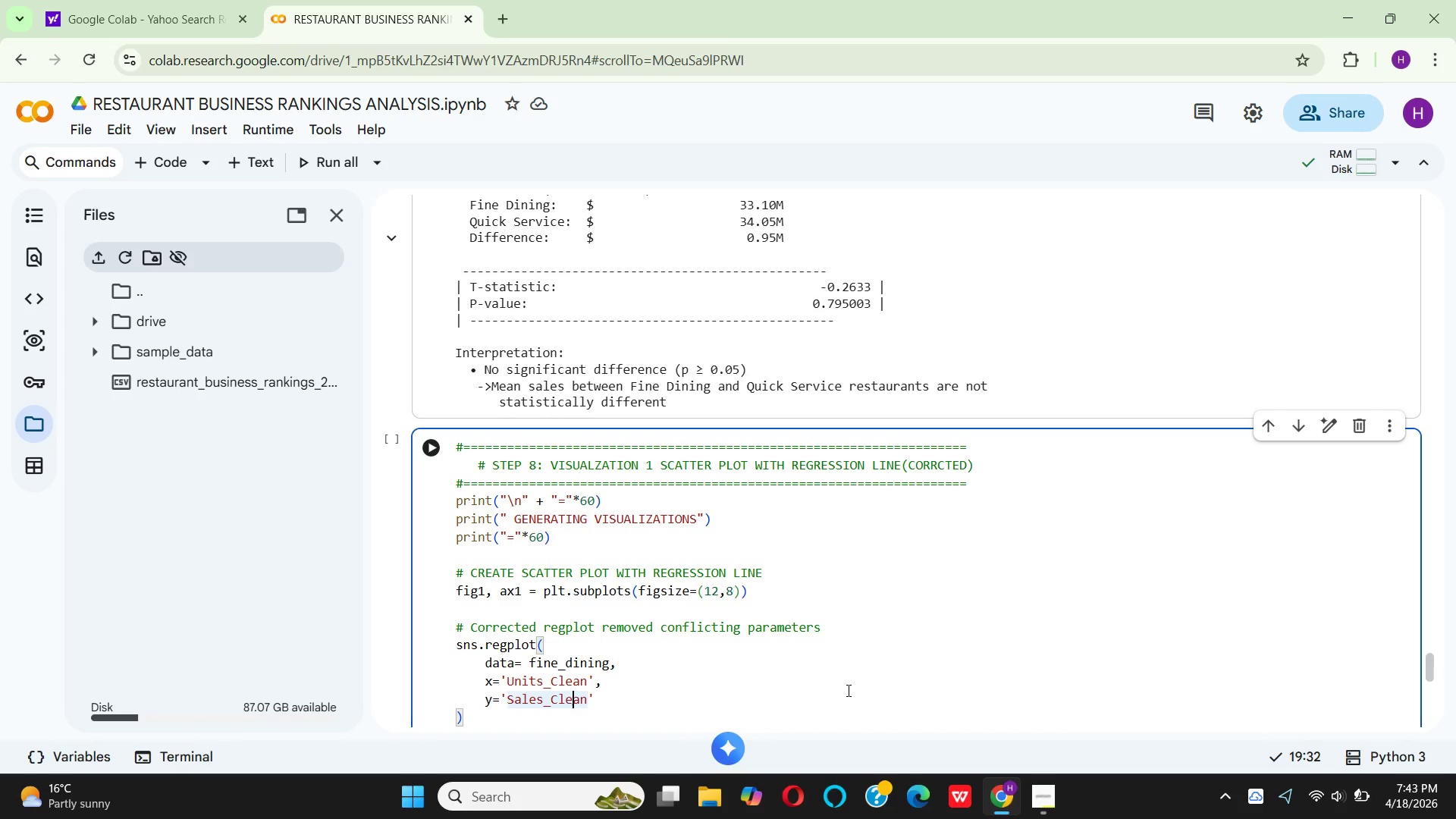 
key(ArrowRight)
 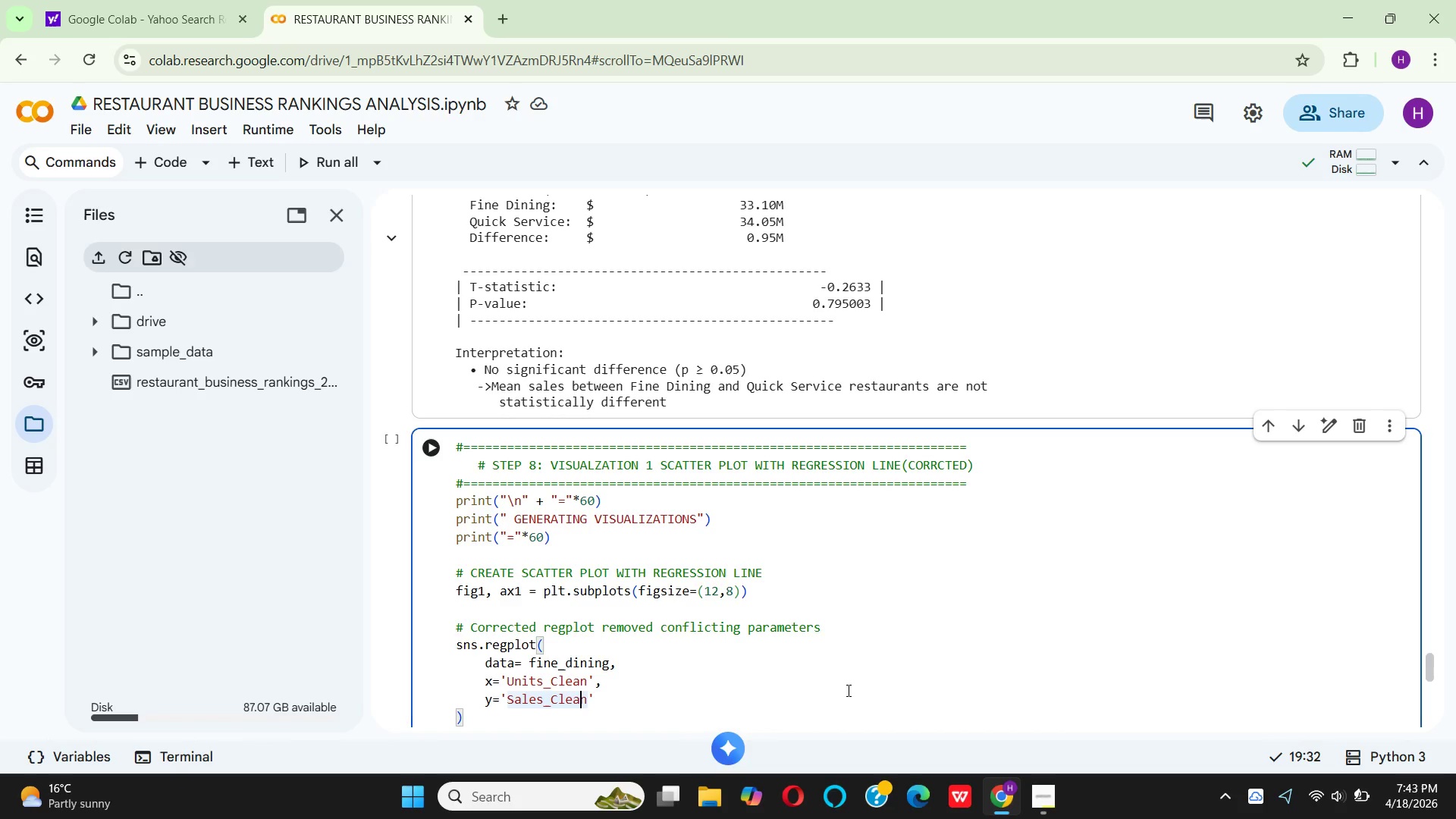 
key(ArrowRight)
 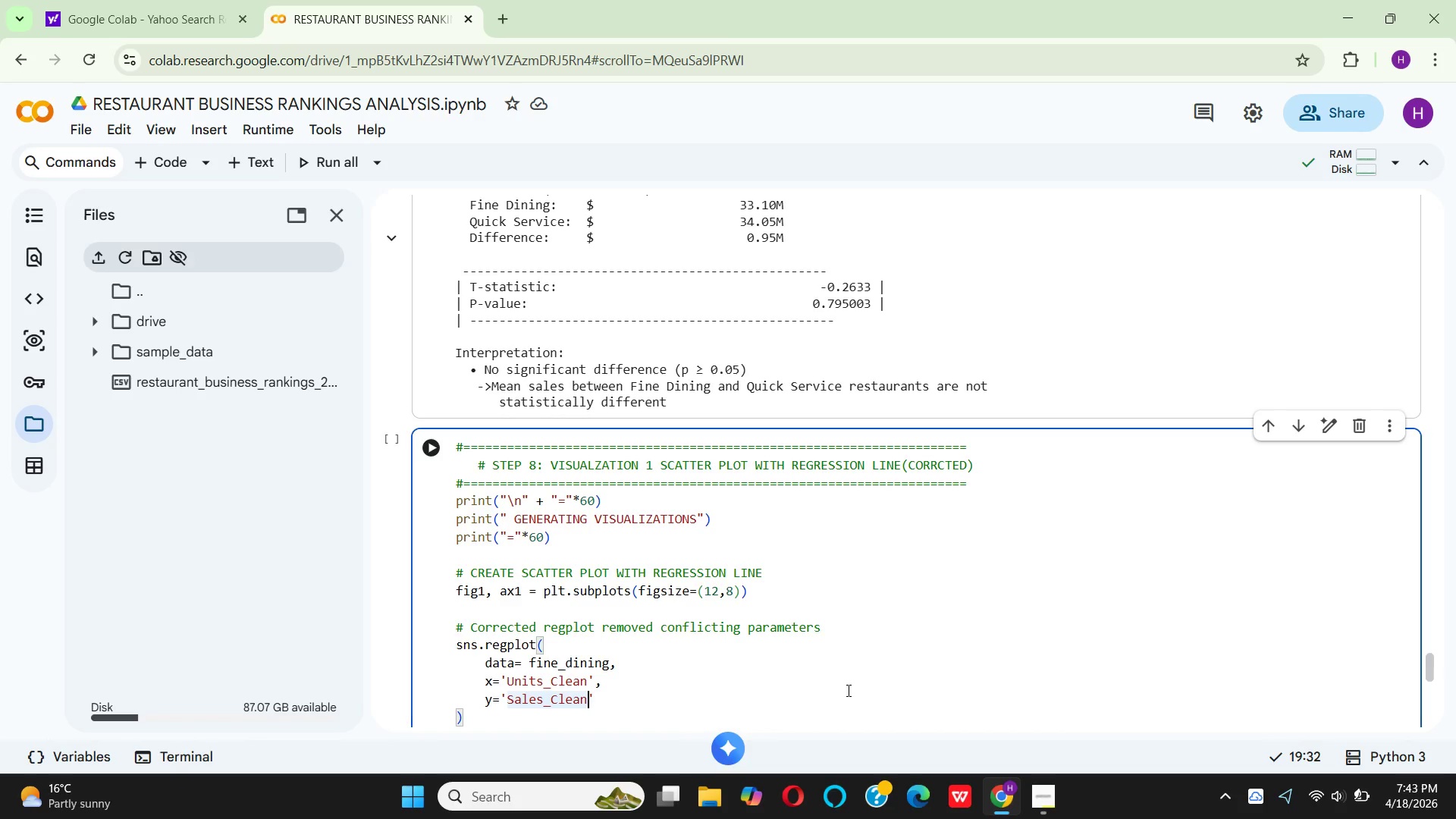 
key(ArrowRight)
 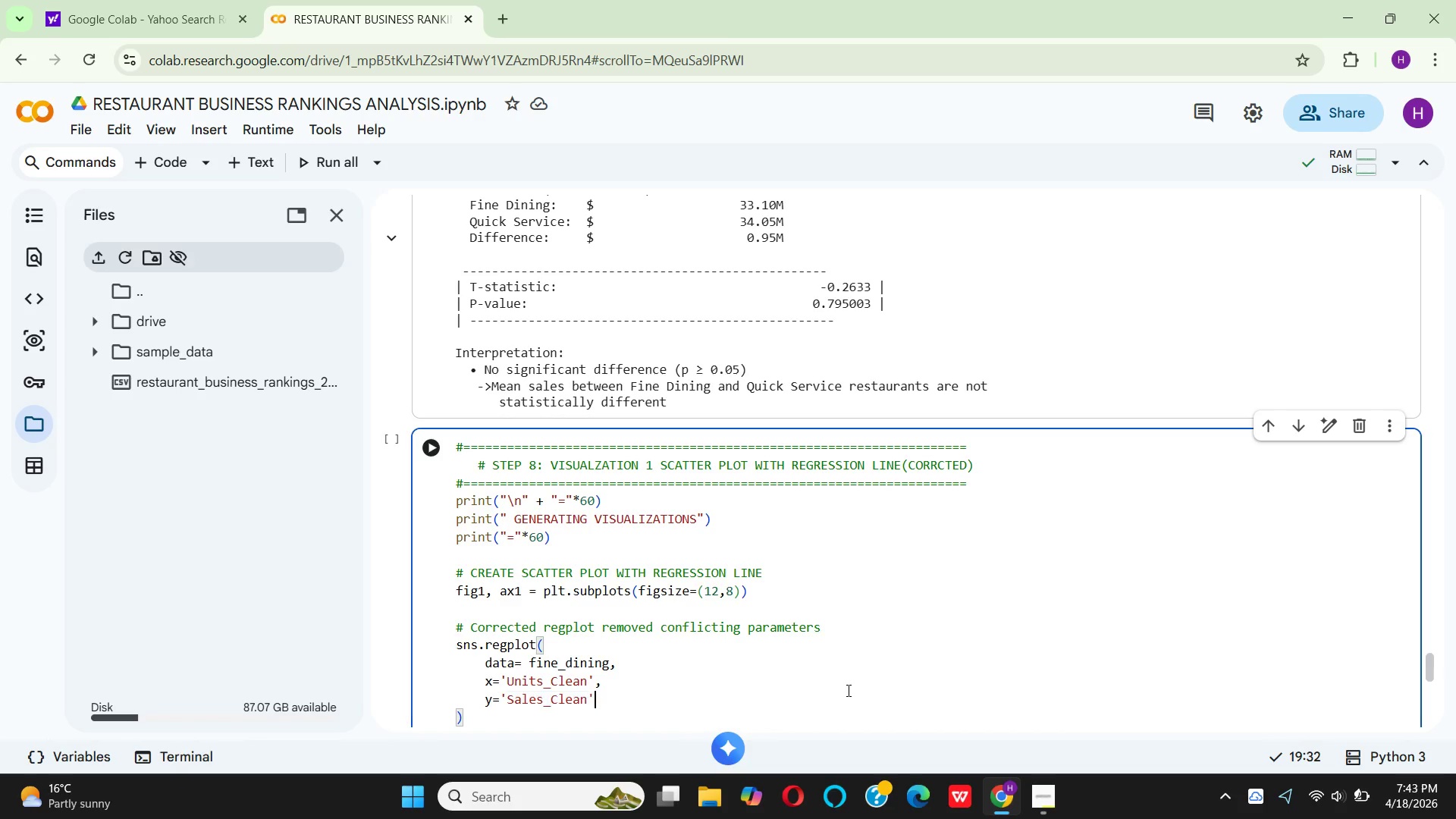 
key(ArrowRight)
 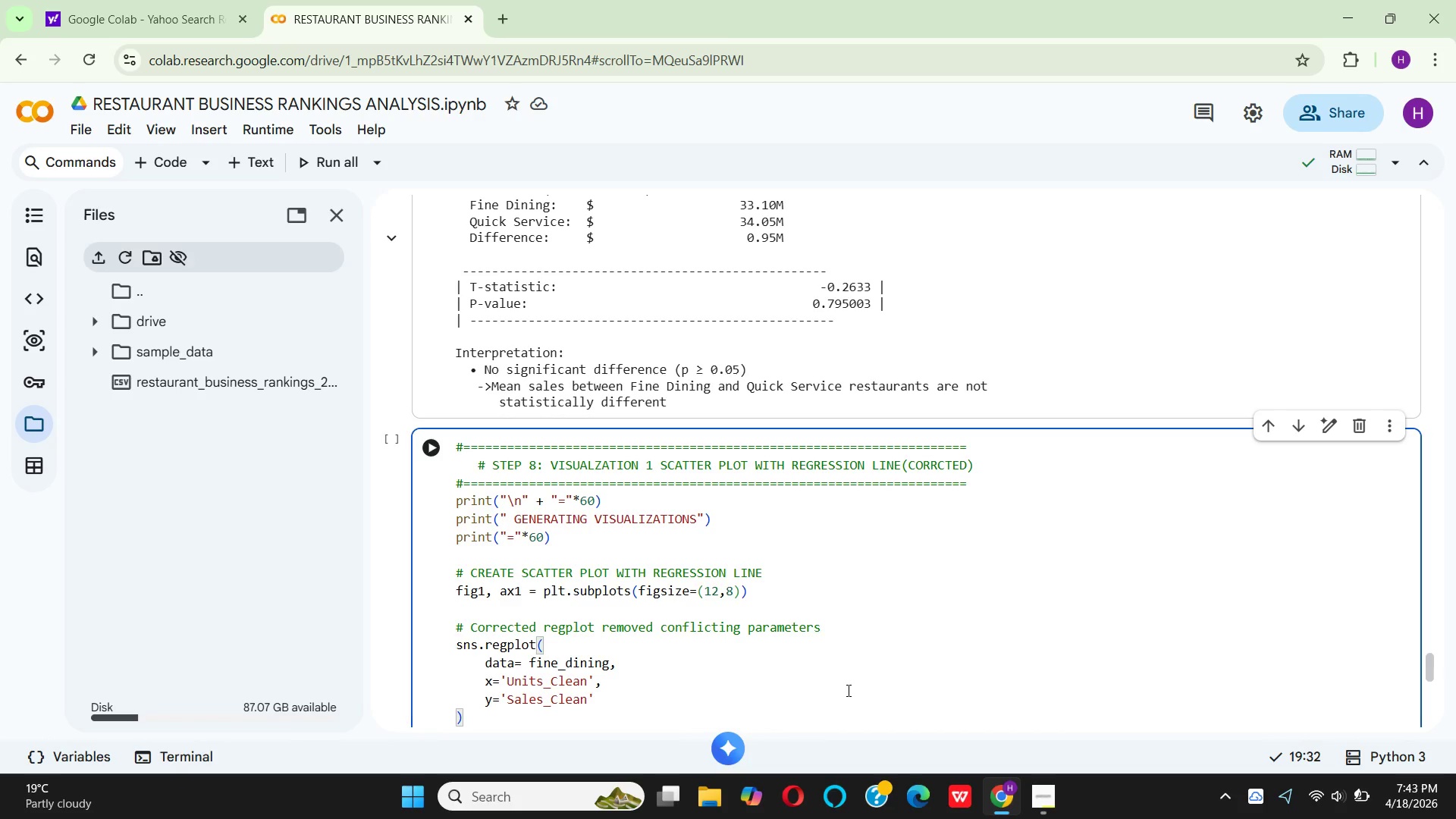 
key(Comma)
 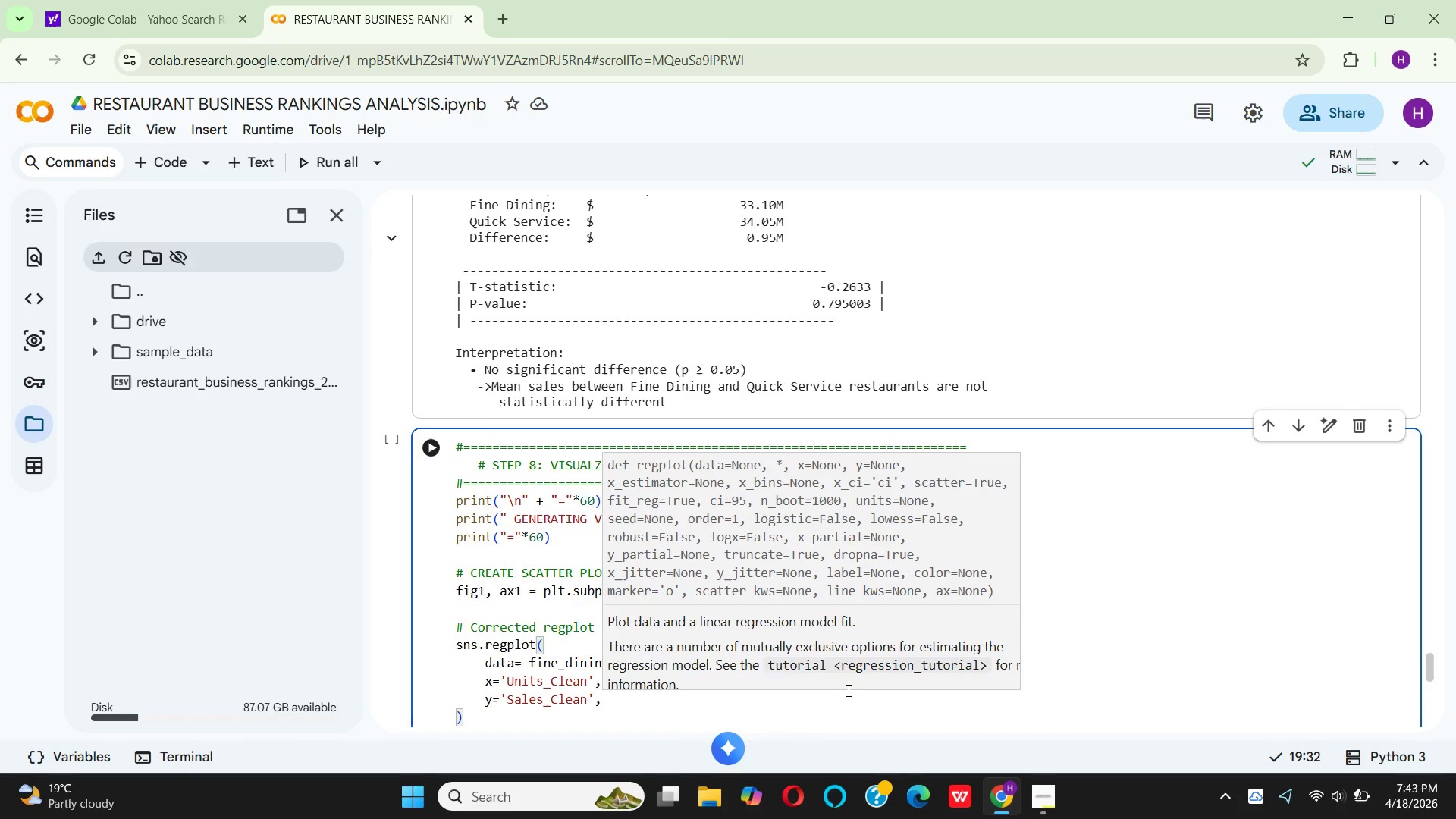 
key(Enter)
 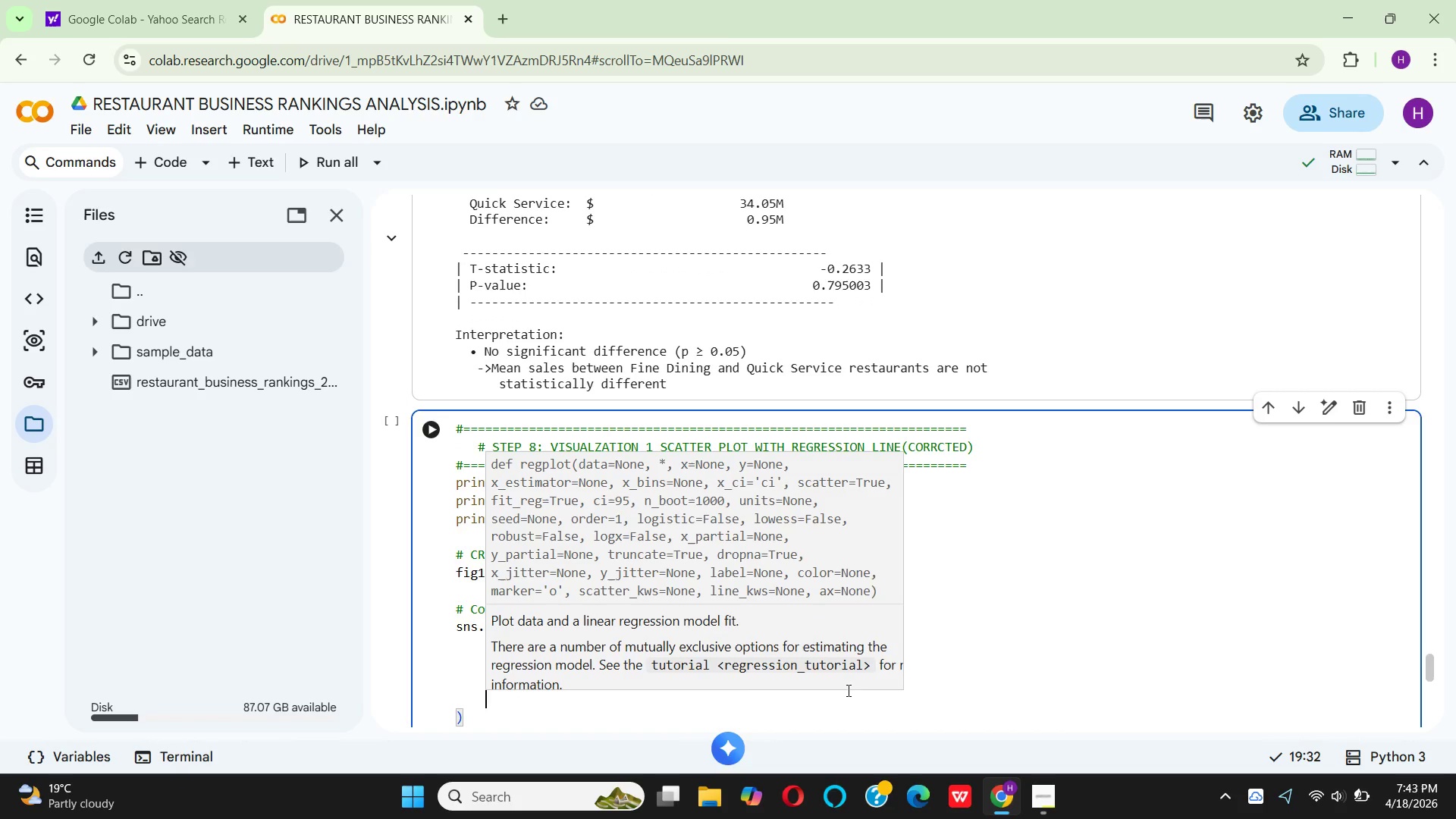 
type(sca)
 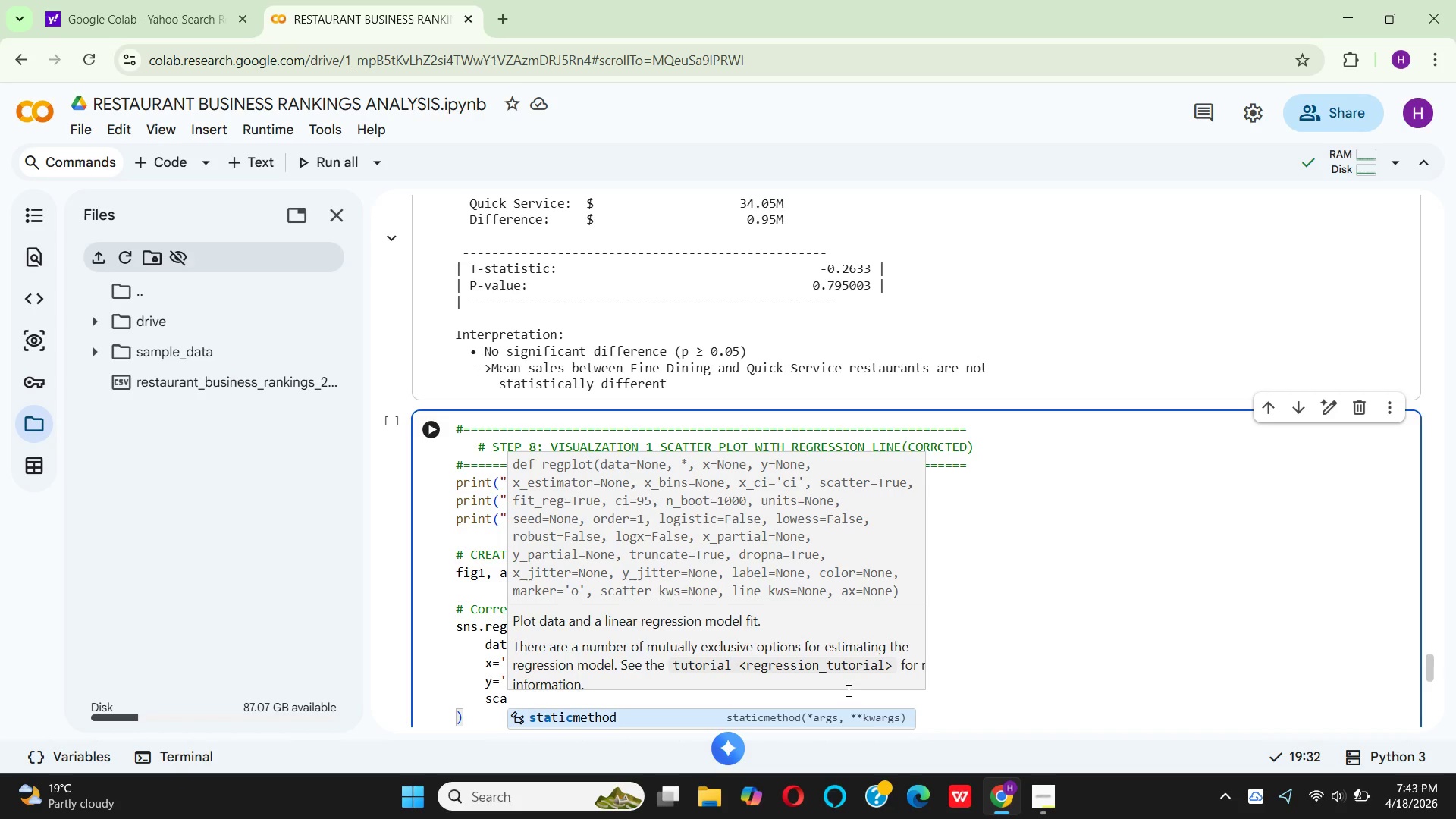 
type(tter)
 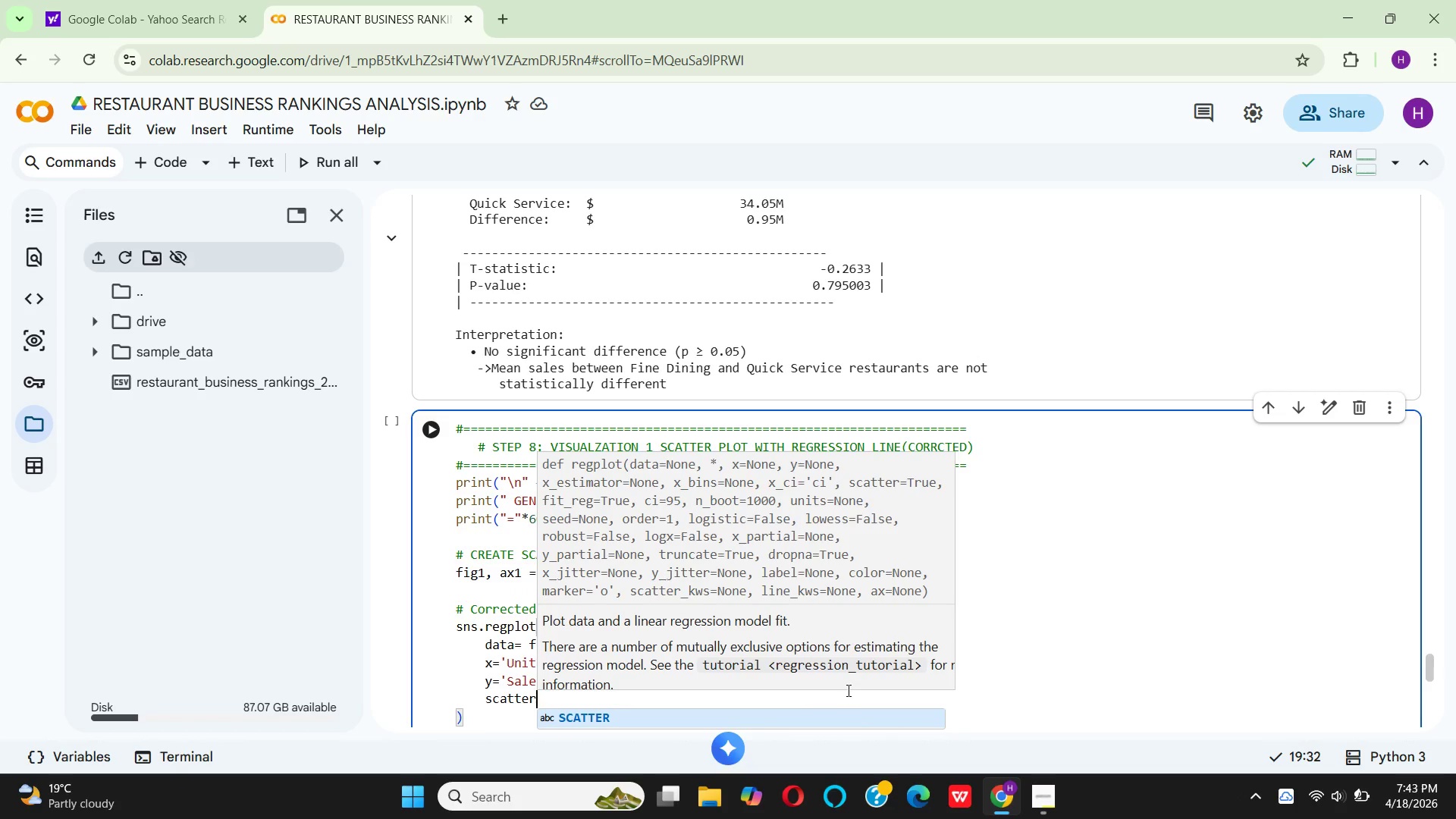 
key(Shift+Minus)
 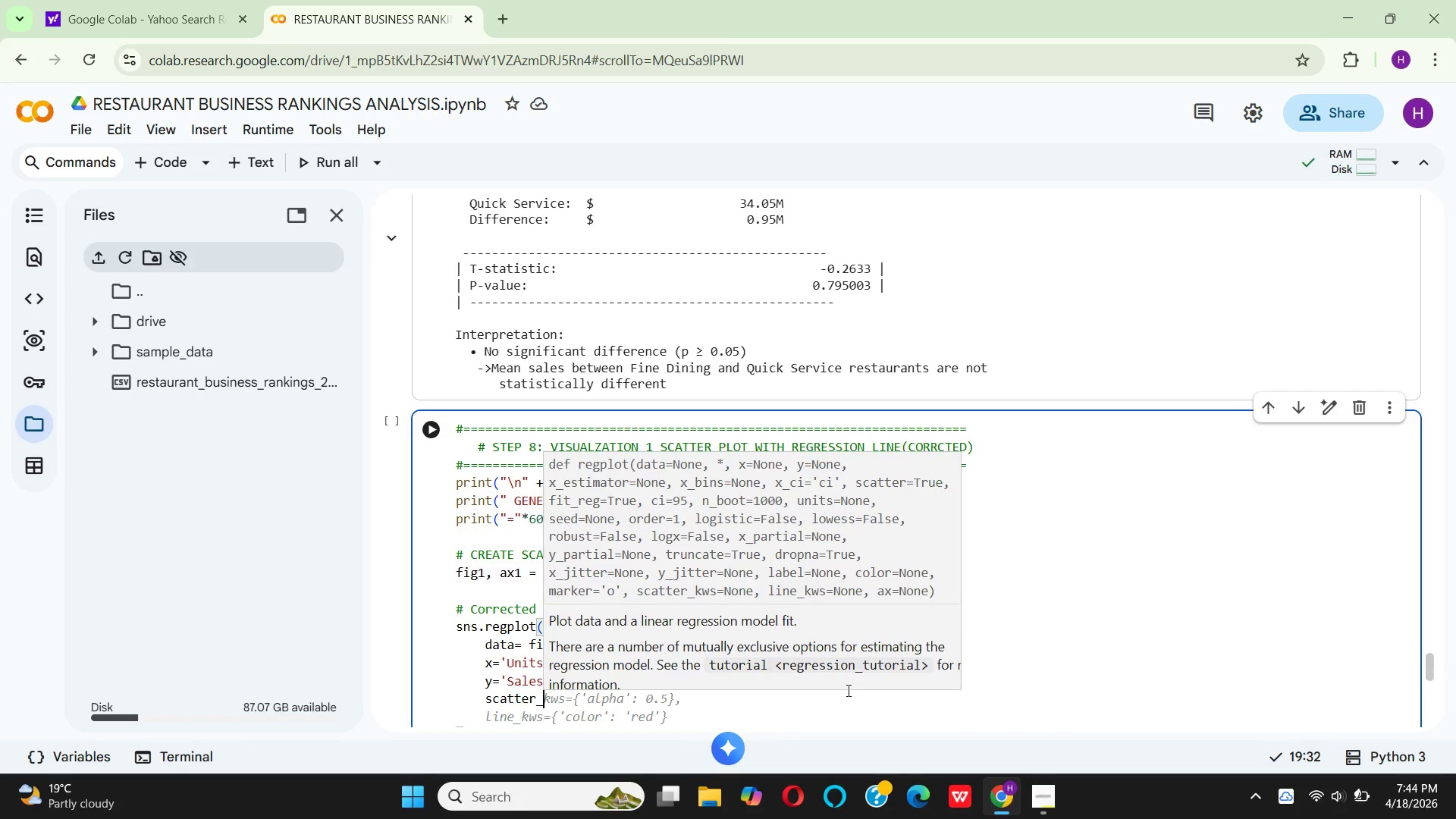 
wait(8.34)
 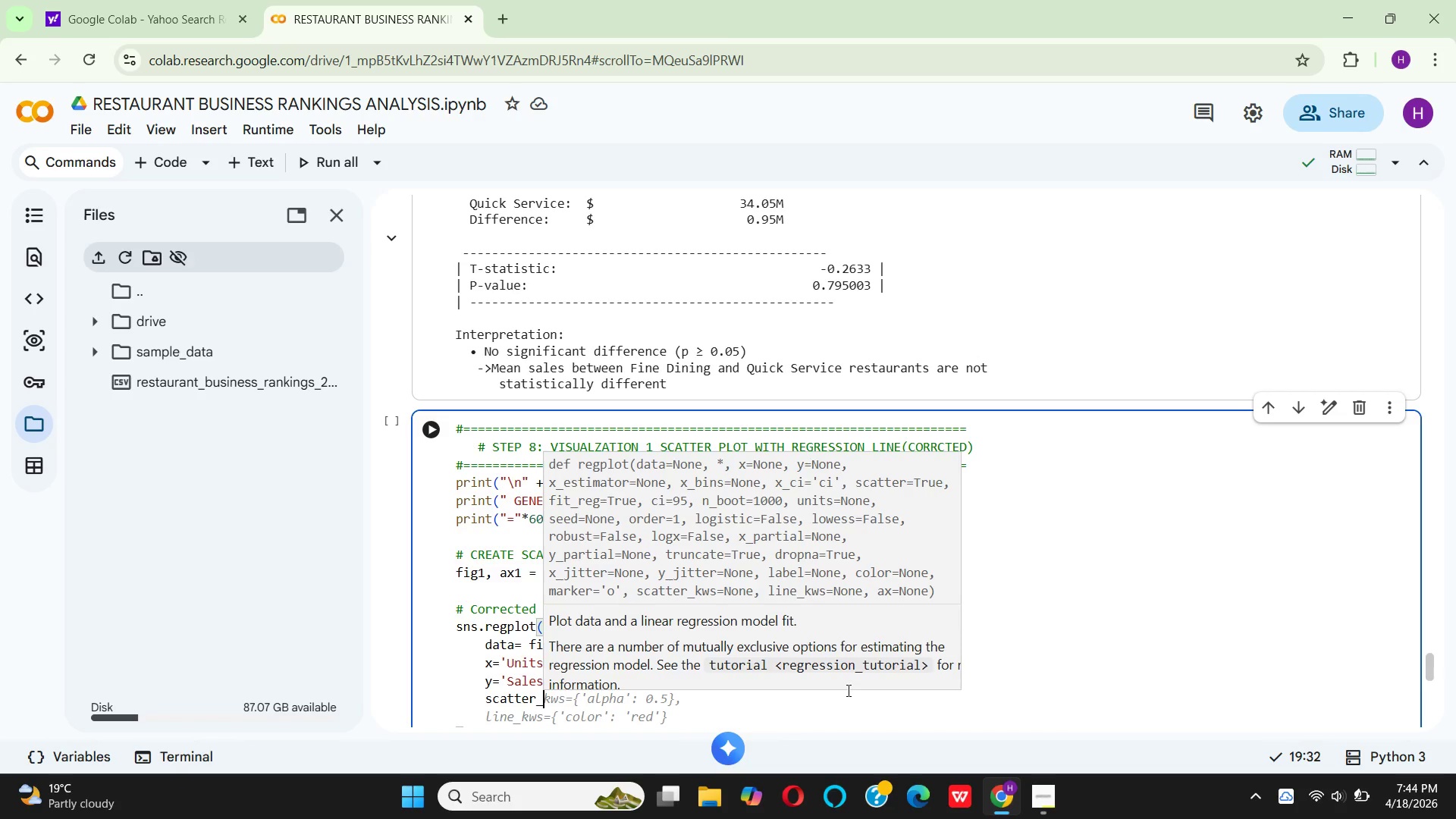 
left_click([636, 677])
 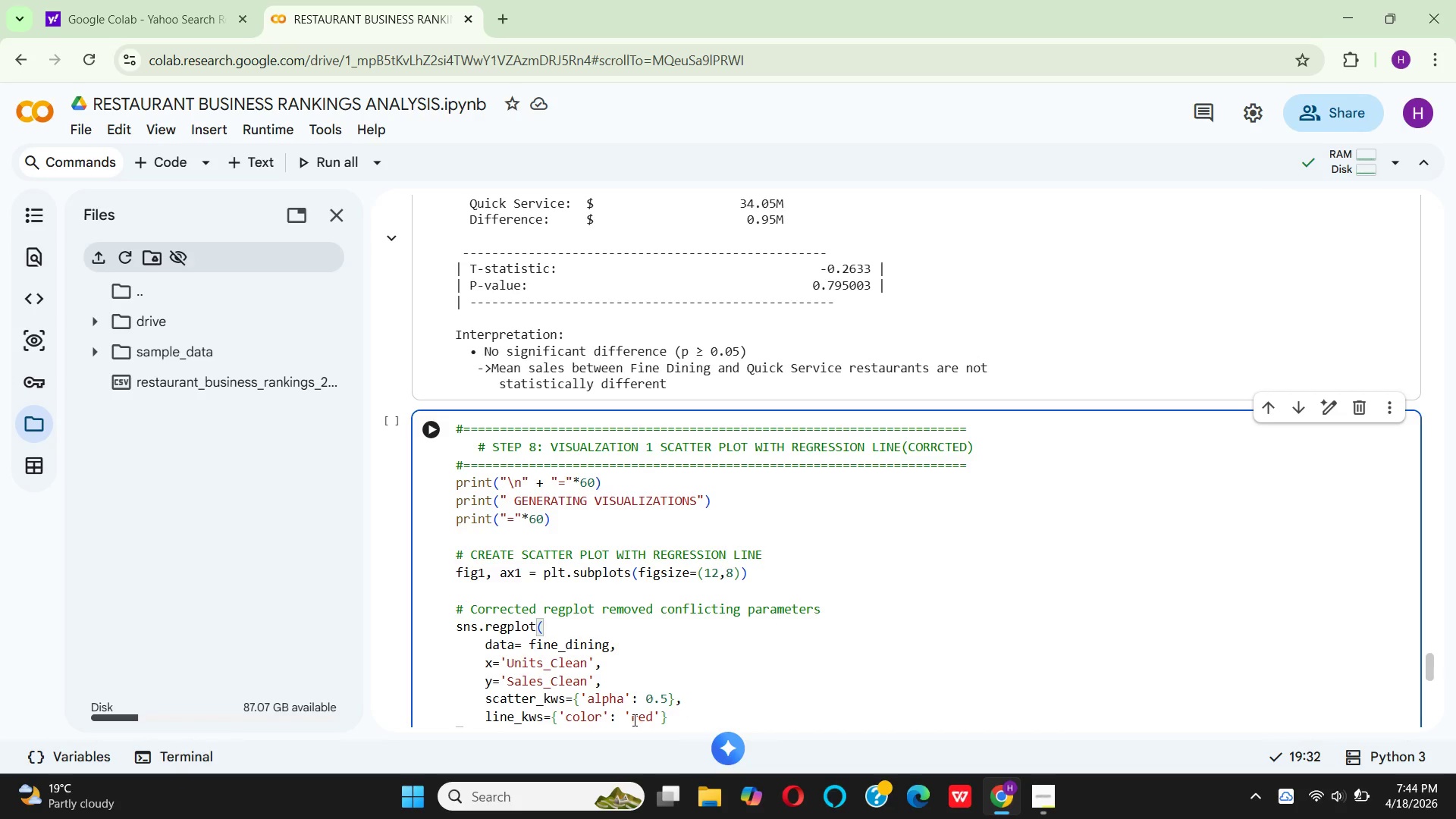 
wait(6.84)
 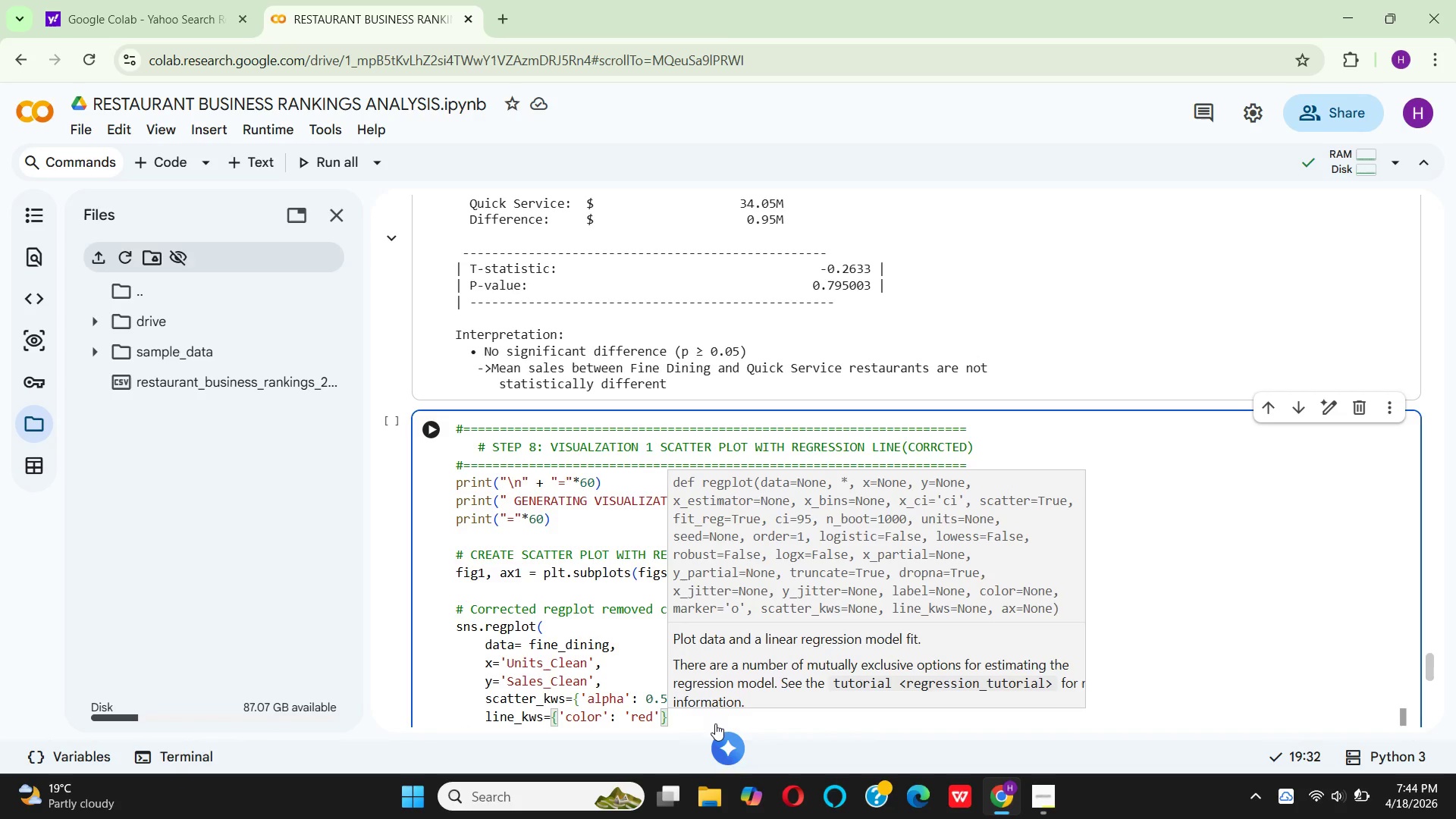 
left_click([667, 701])
 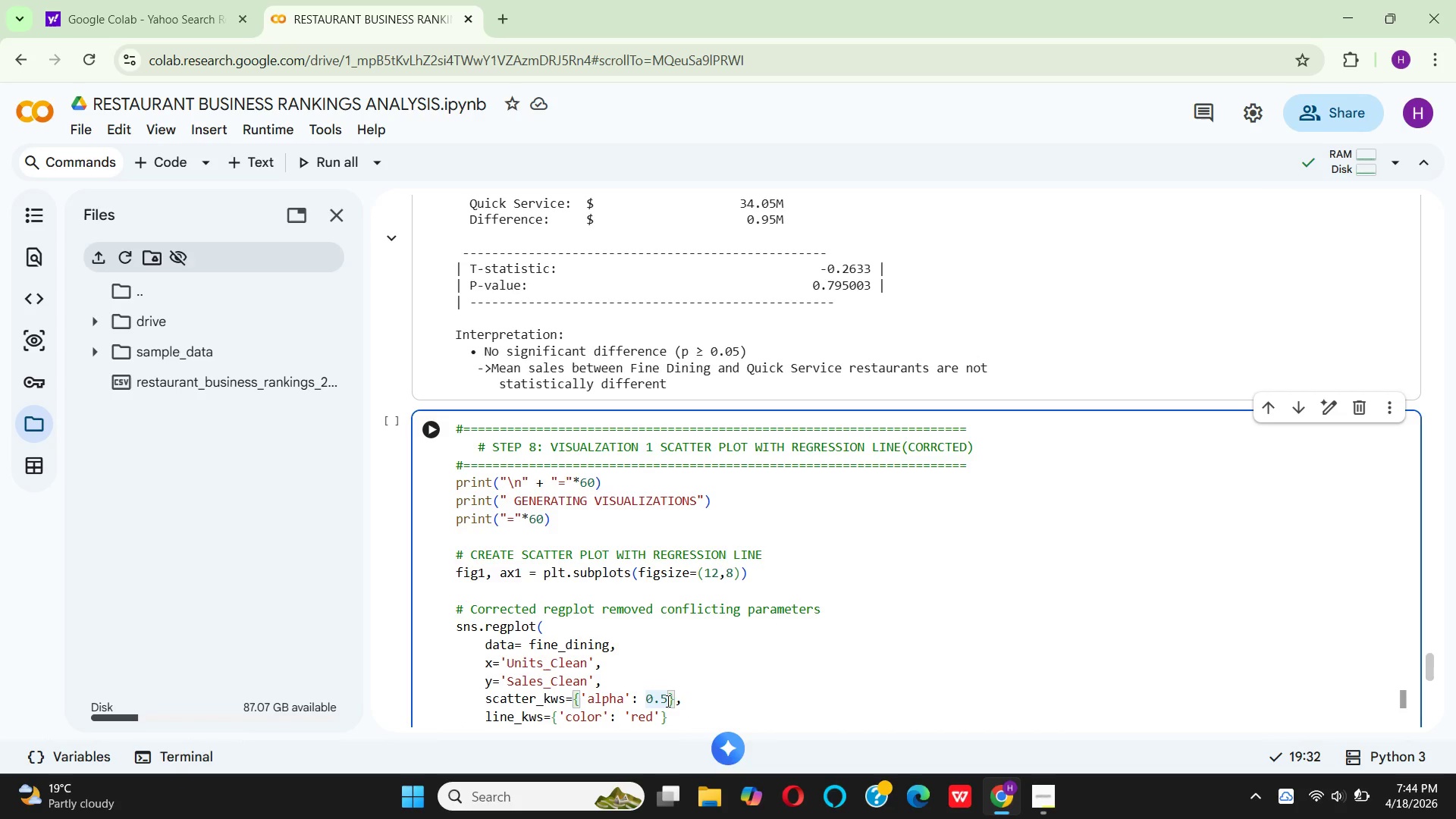 
key(Backspace)
 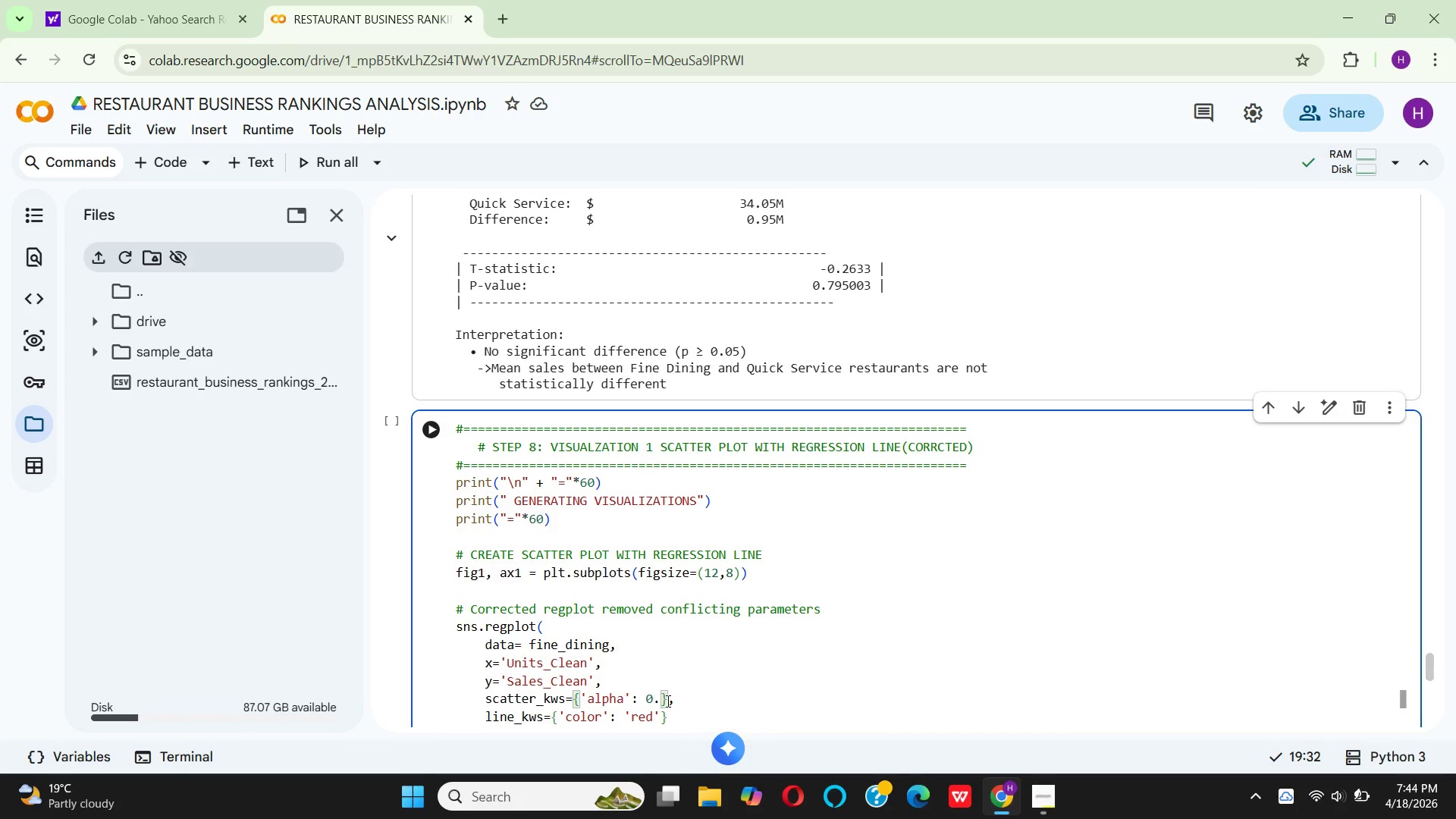 
key(6)
 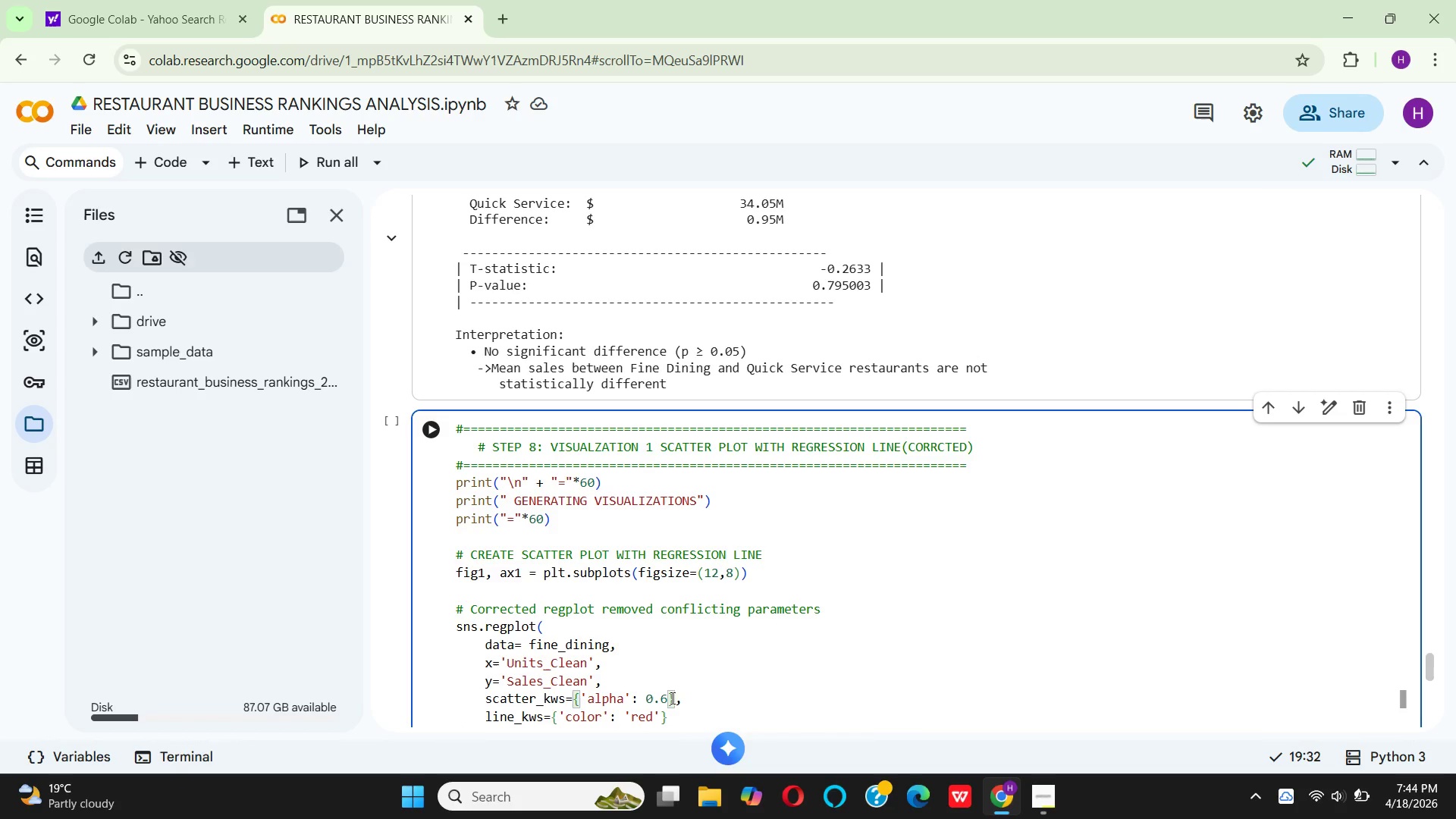 
wait(5.16)
 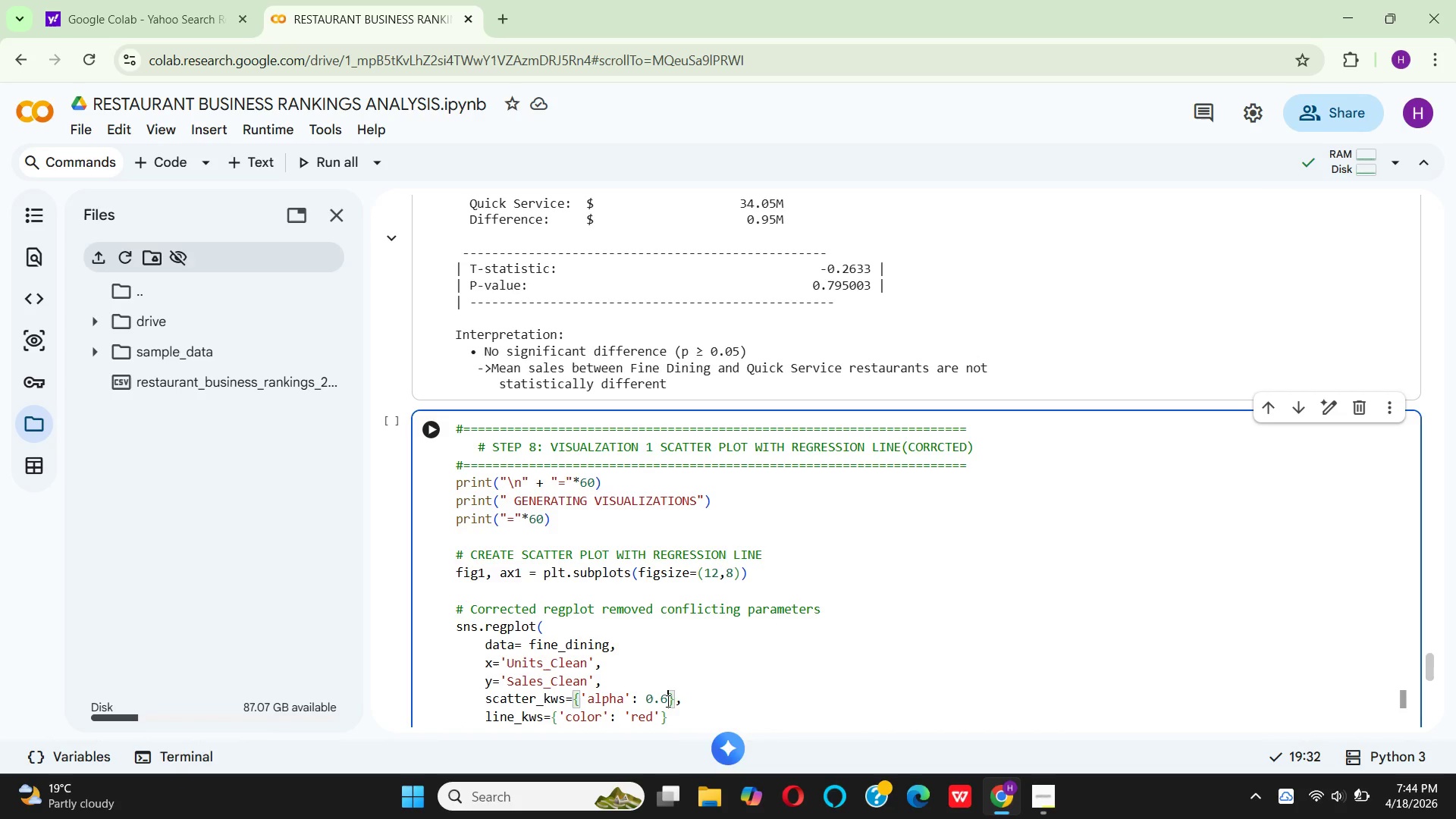 
key(Comma)
 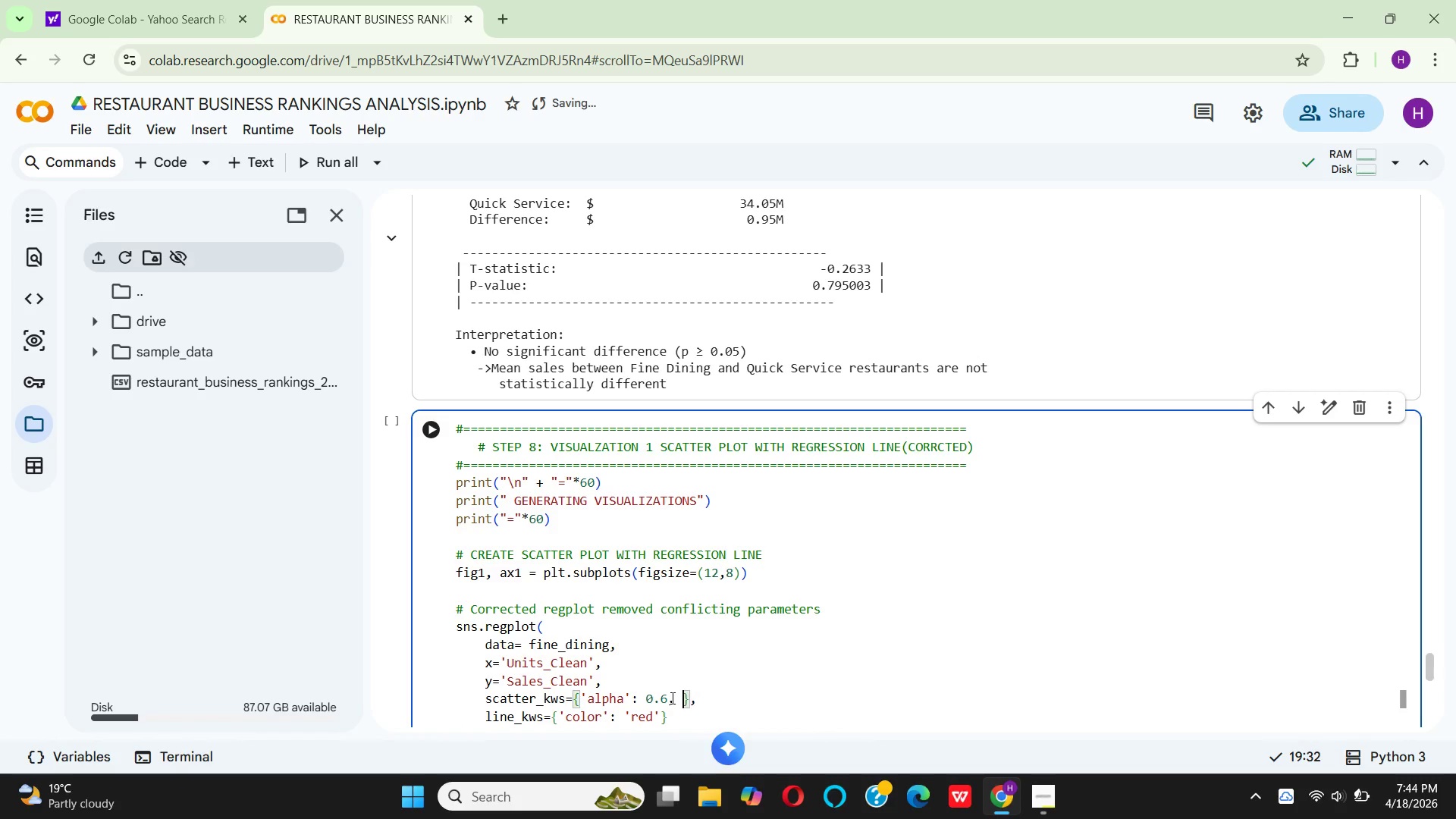 
key(Space)
 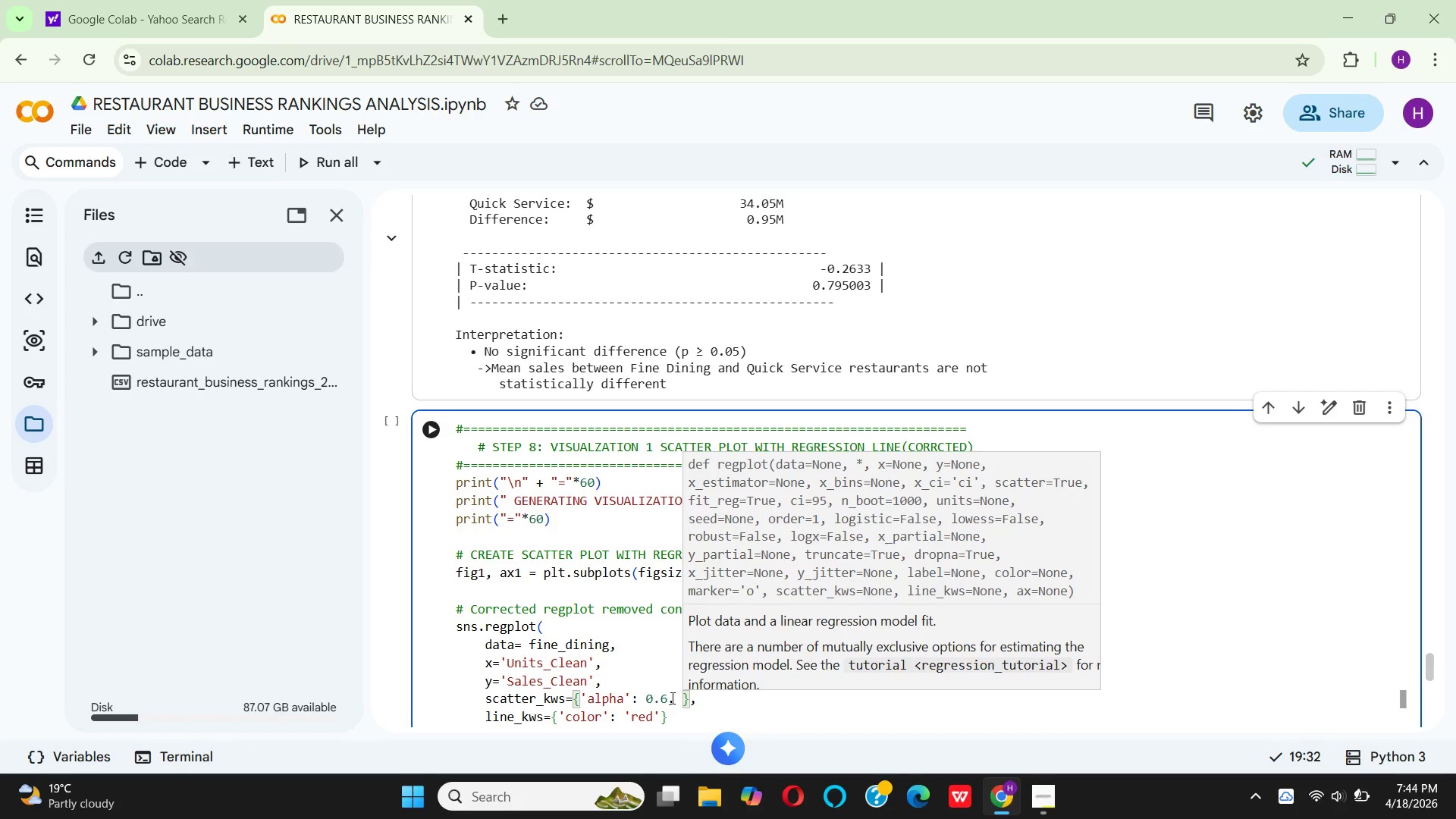 
key(Quote)
 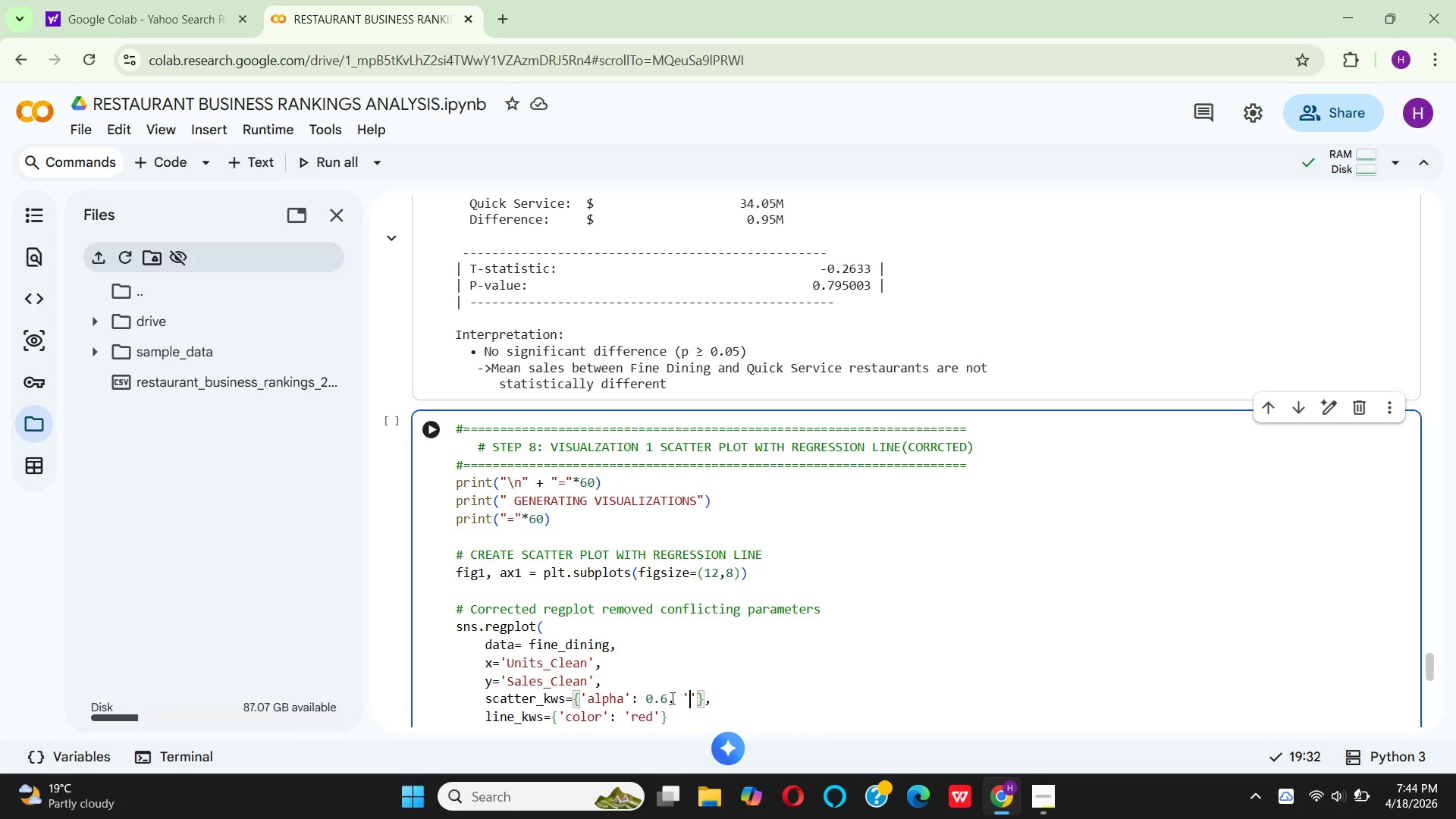 
key(S)
 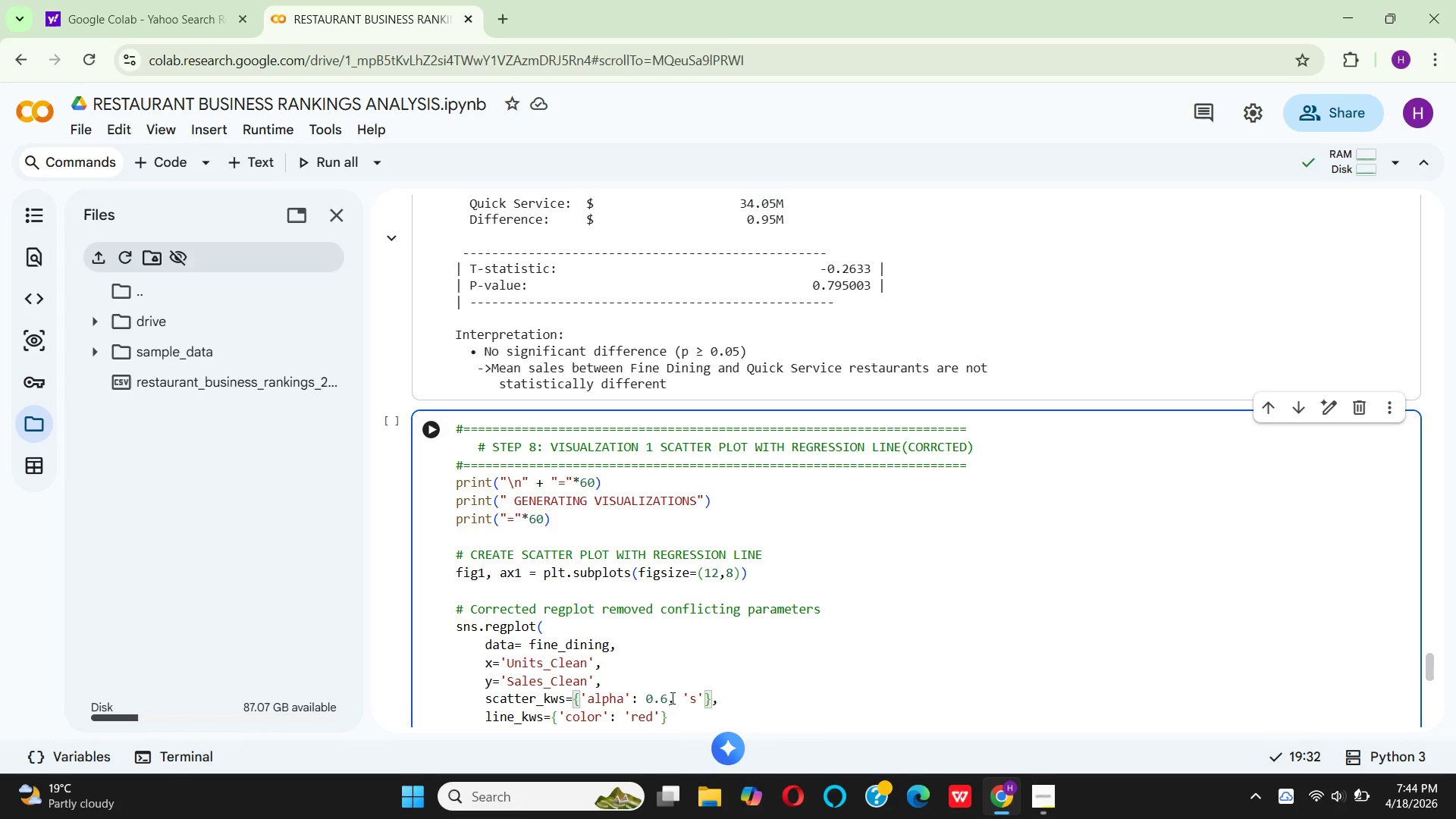 
key(ArrowRight)
 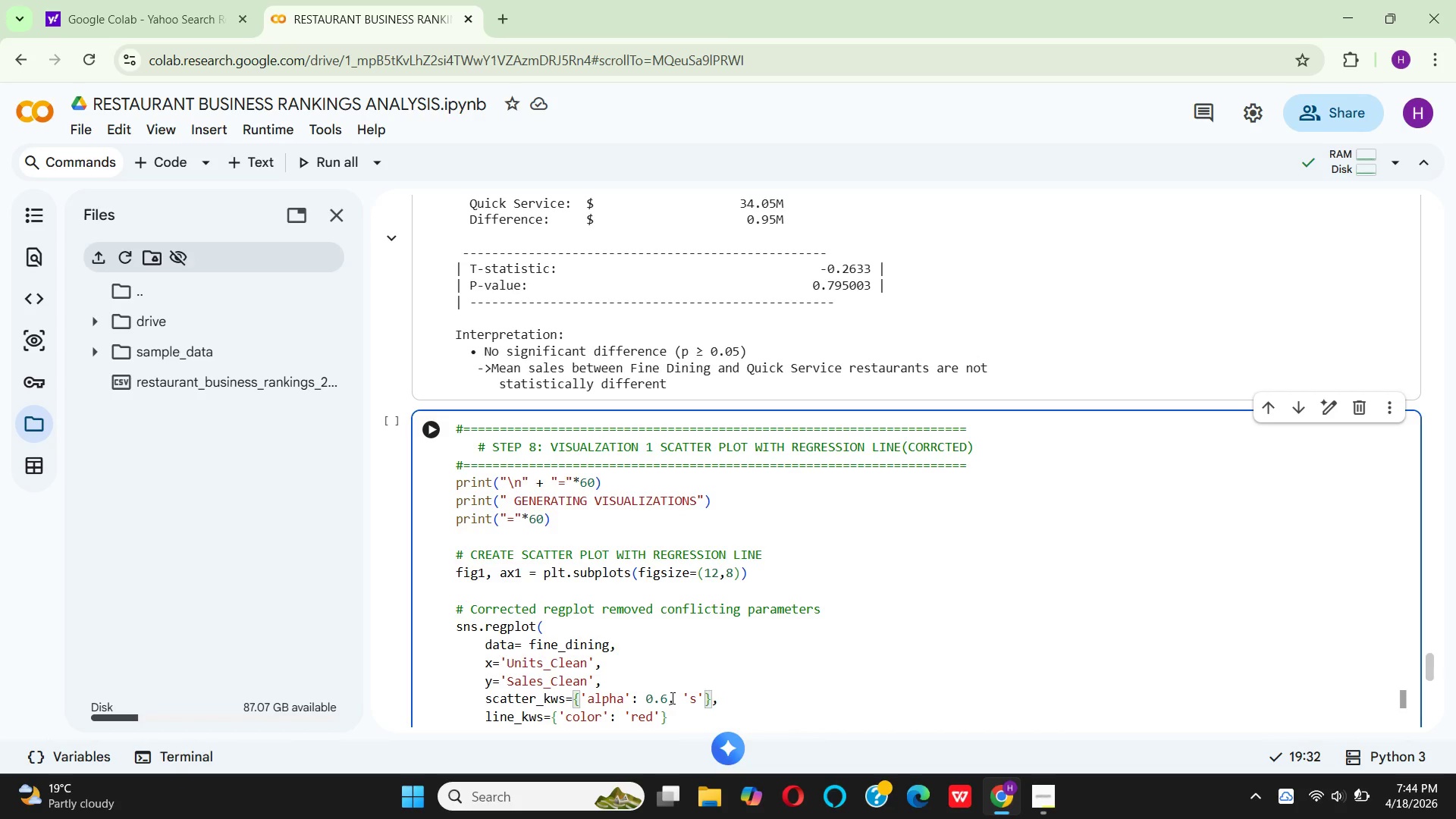 
type(:120,'color)
 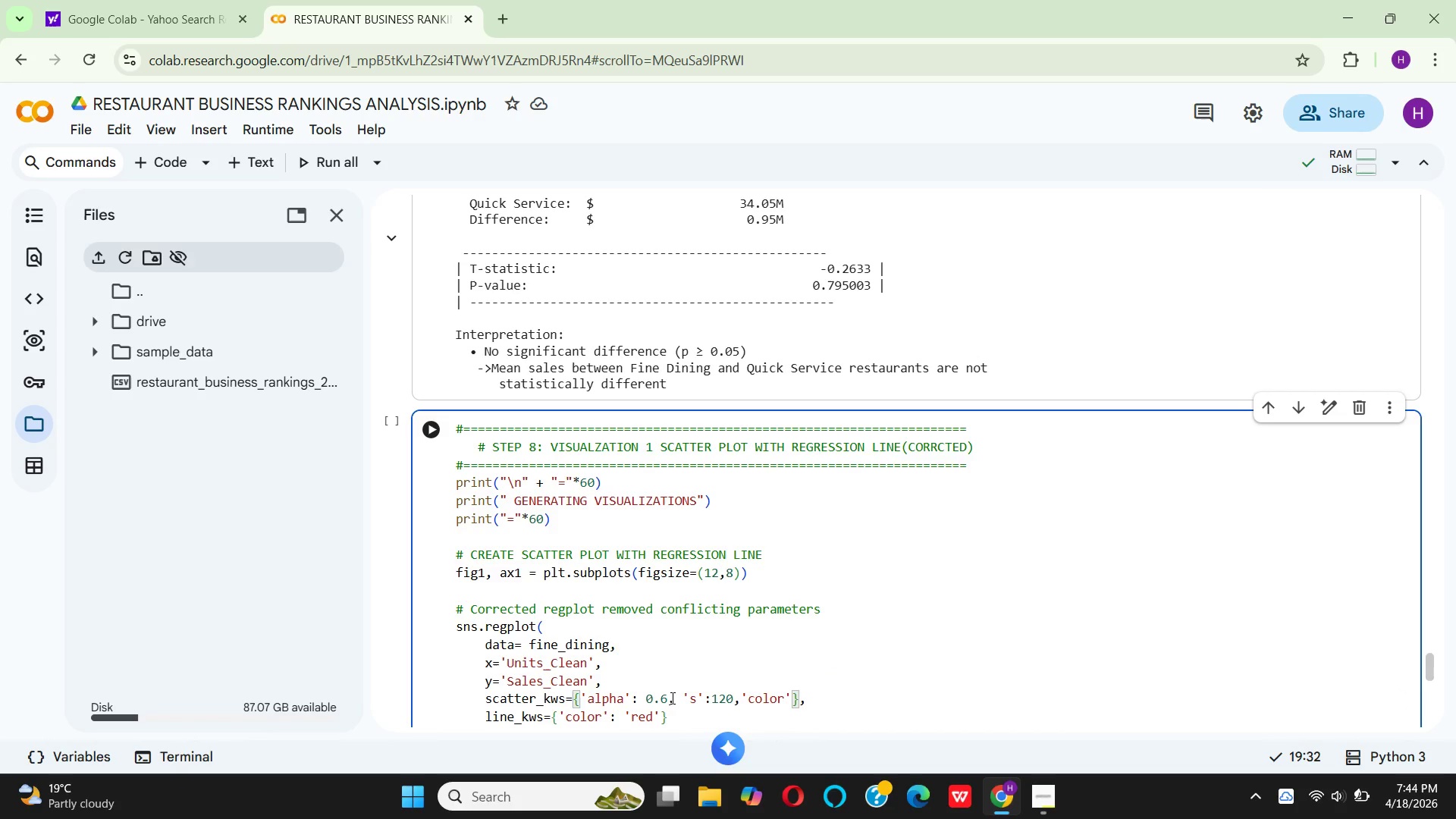 
key(ArrowRight)
 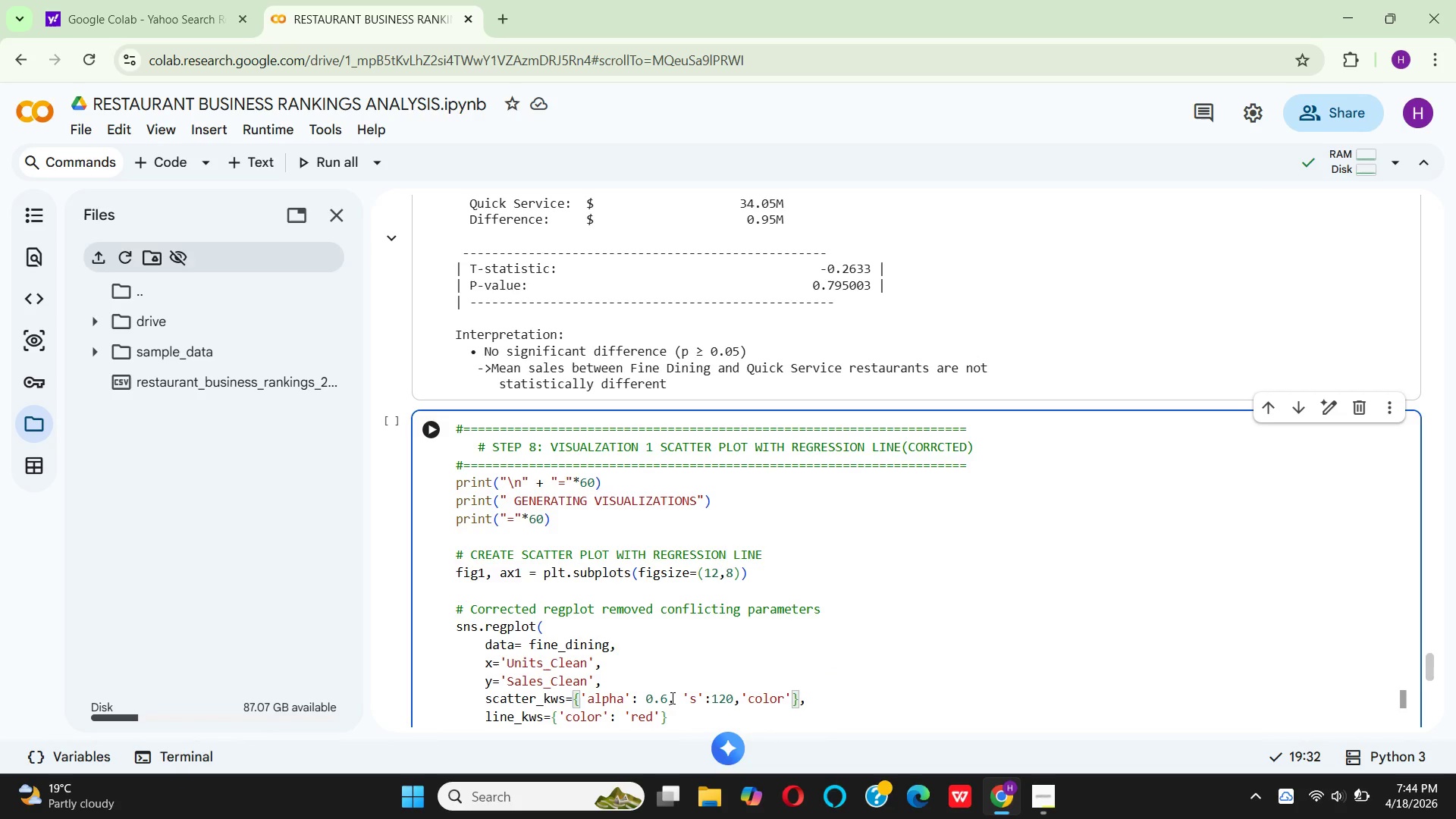 
key(Shift+Semicolon)
 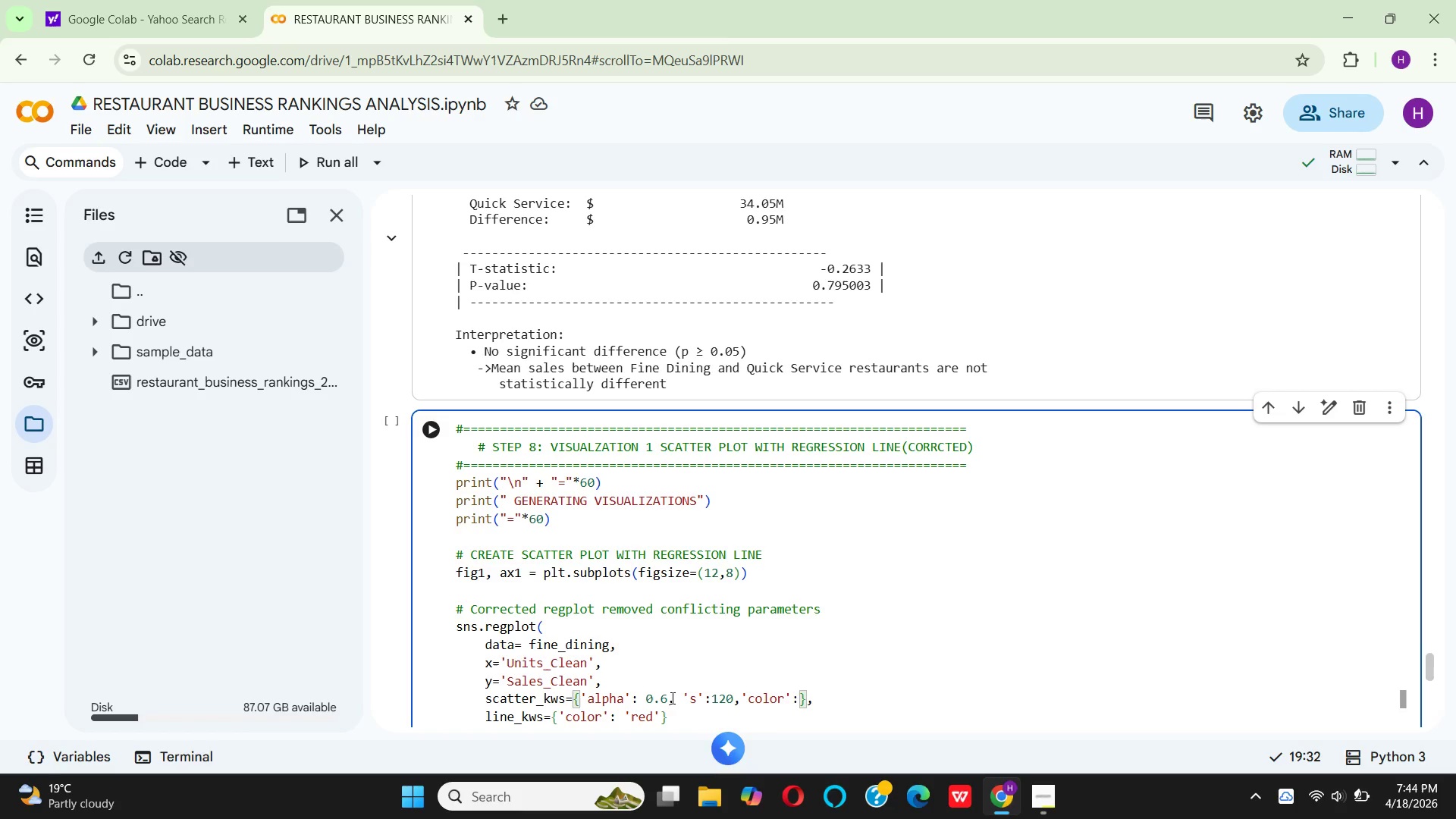 
type('#2E)
 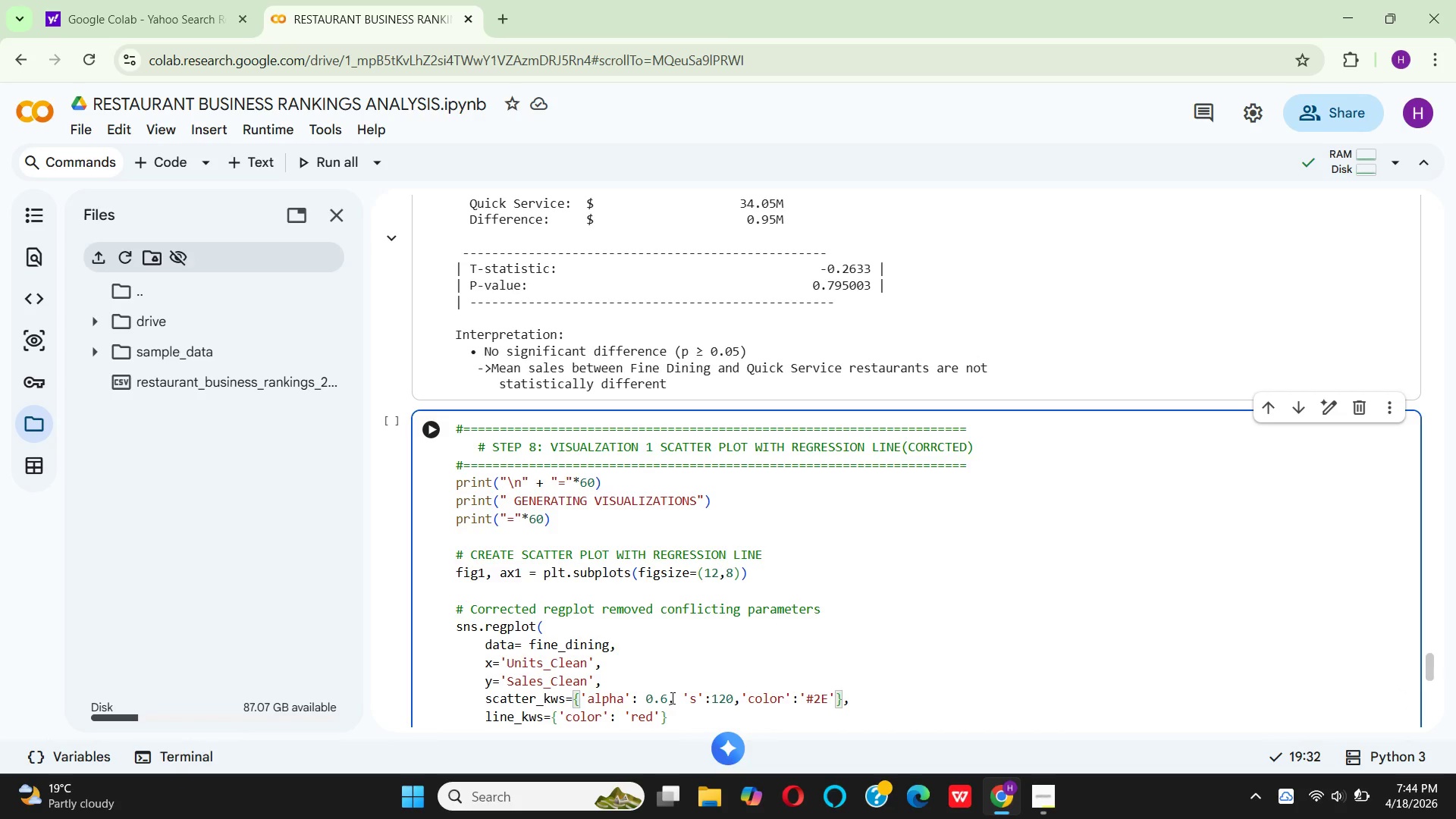 
type(86AB)
 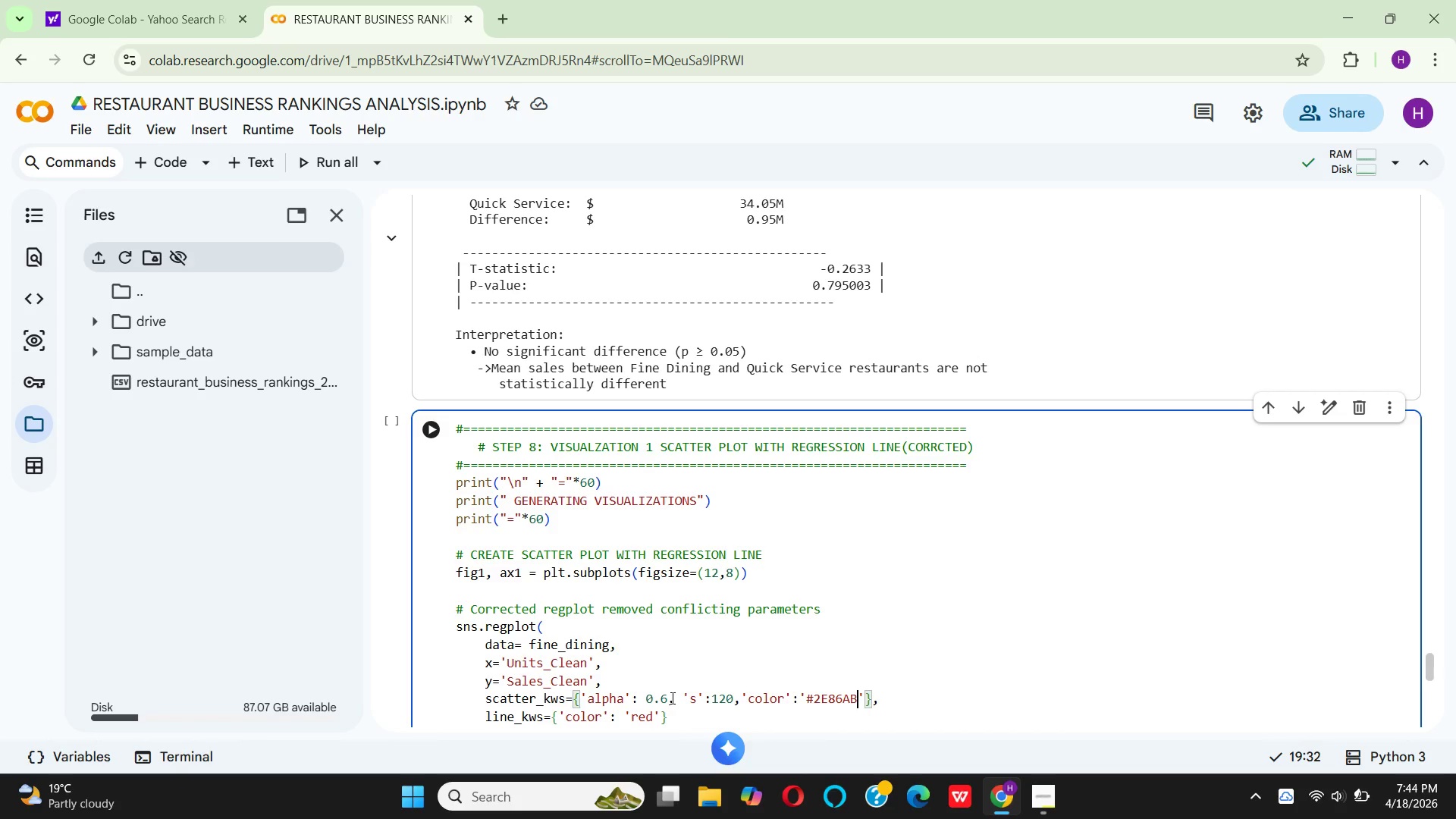 
key(ArrowRight)
 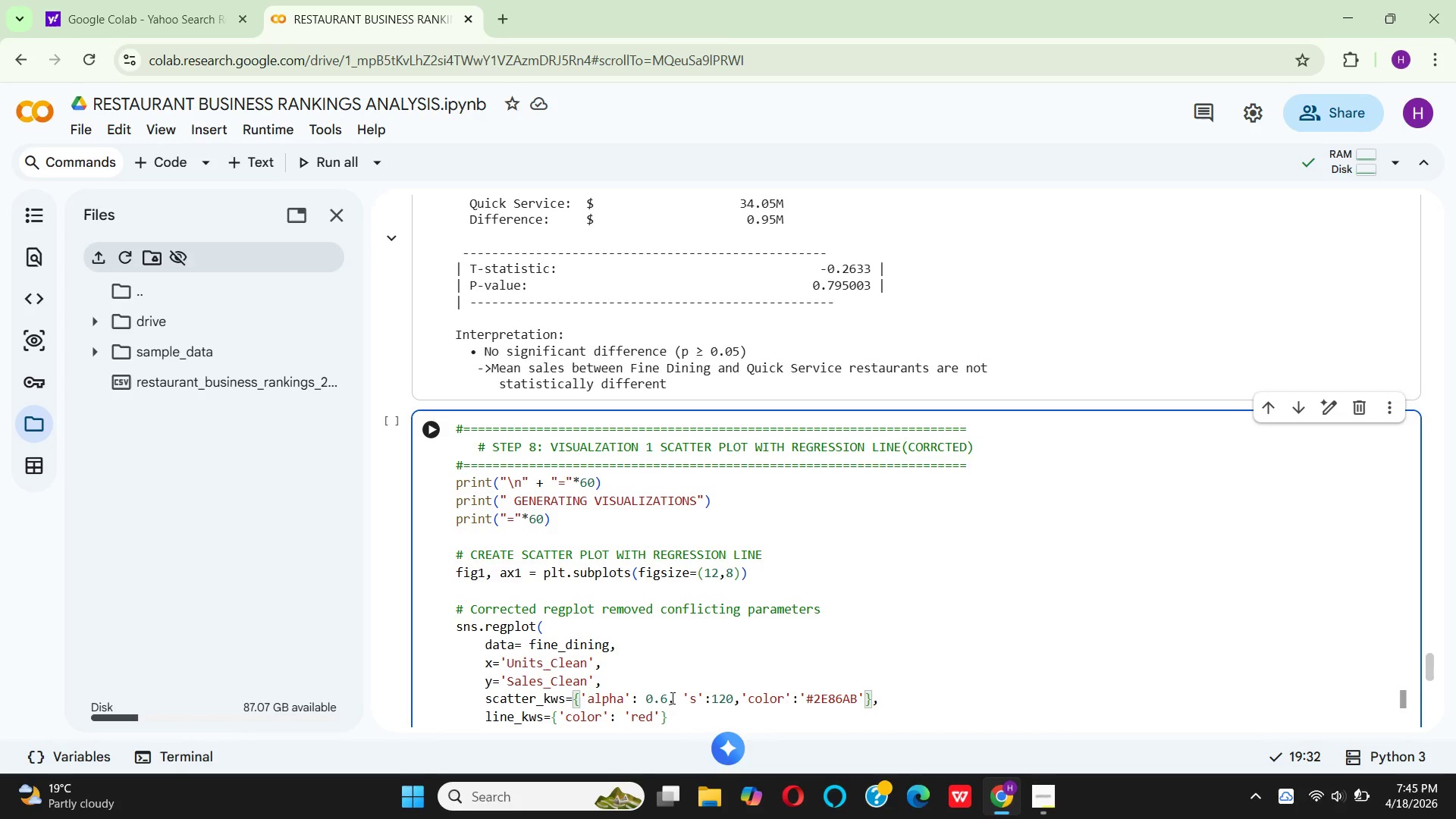 
type(,'edgecolor)
 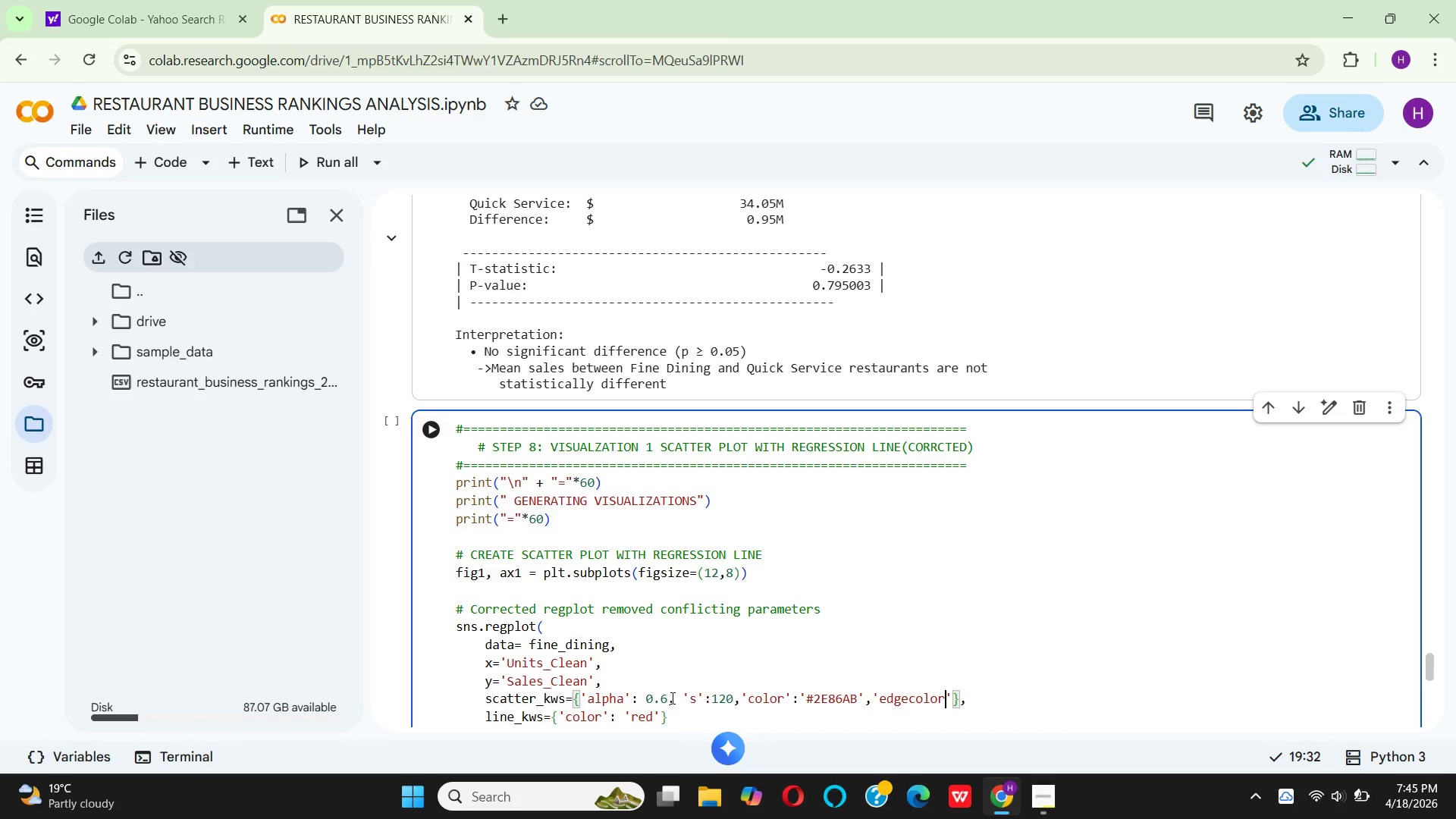 
key(ArrowRight)
 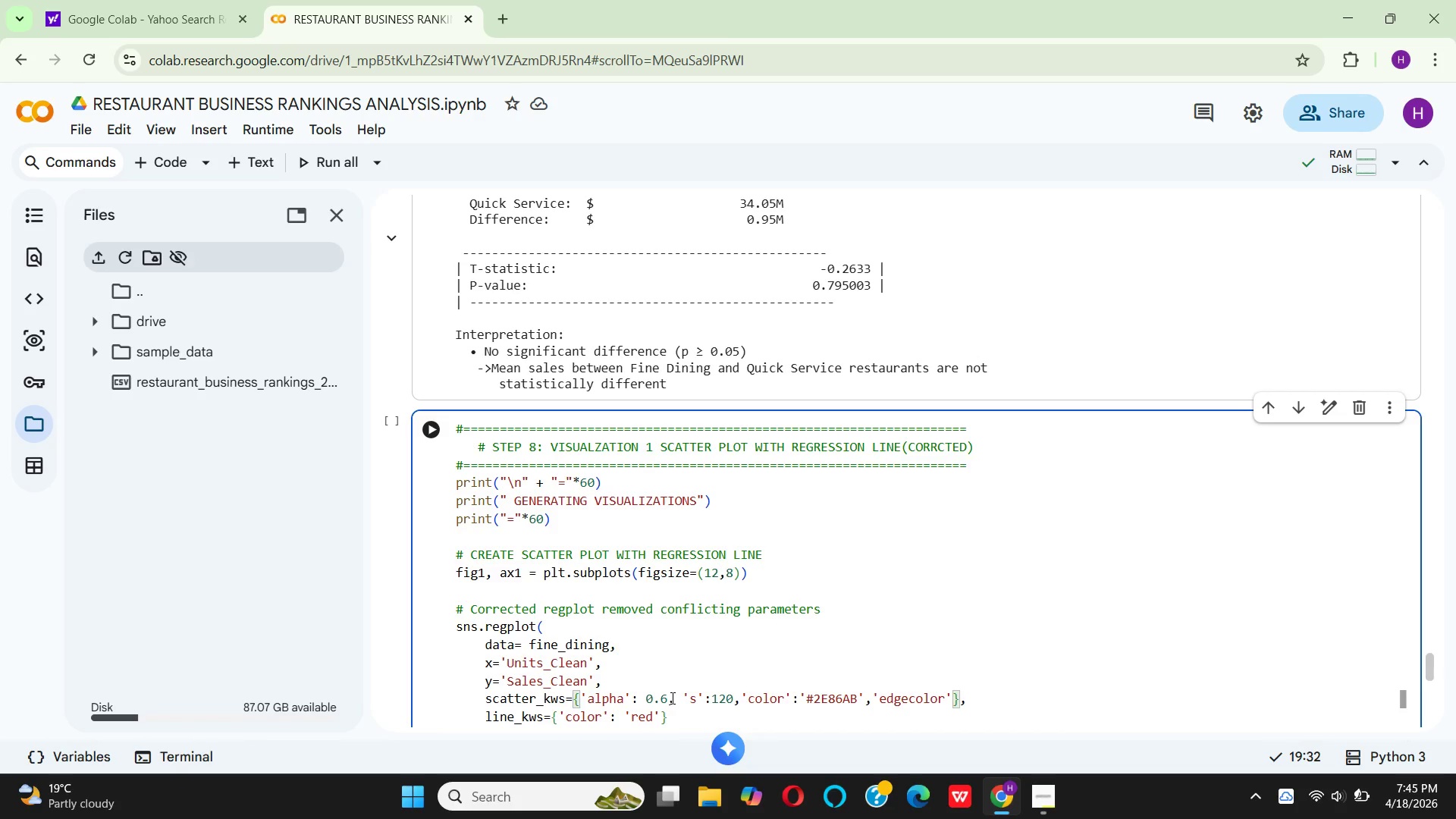 
key(Comma)
 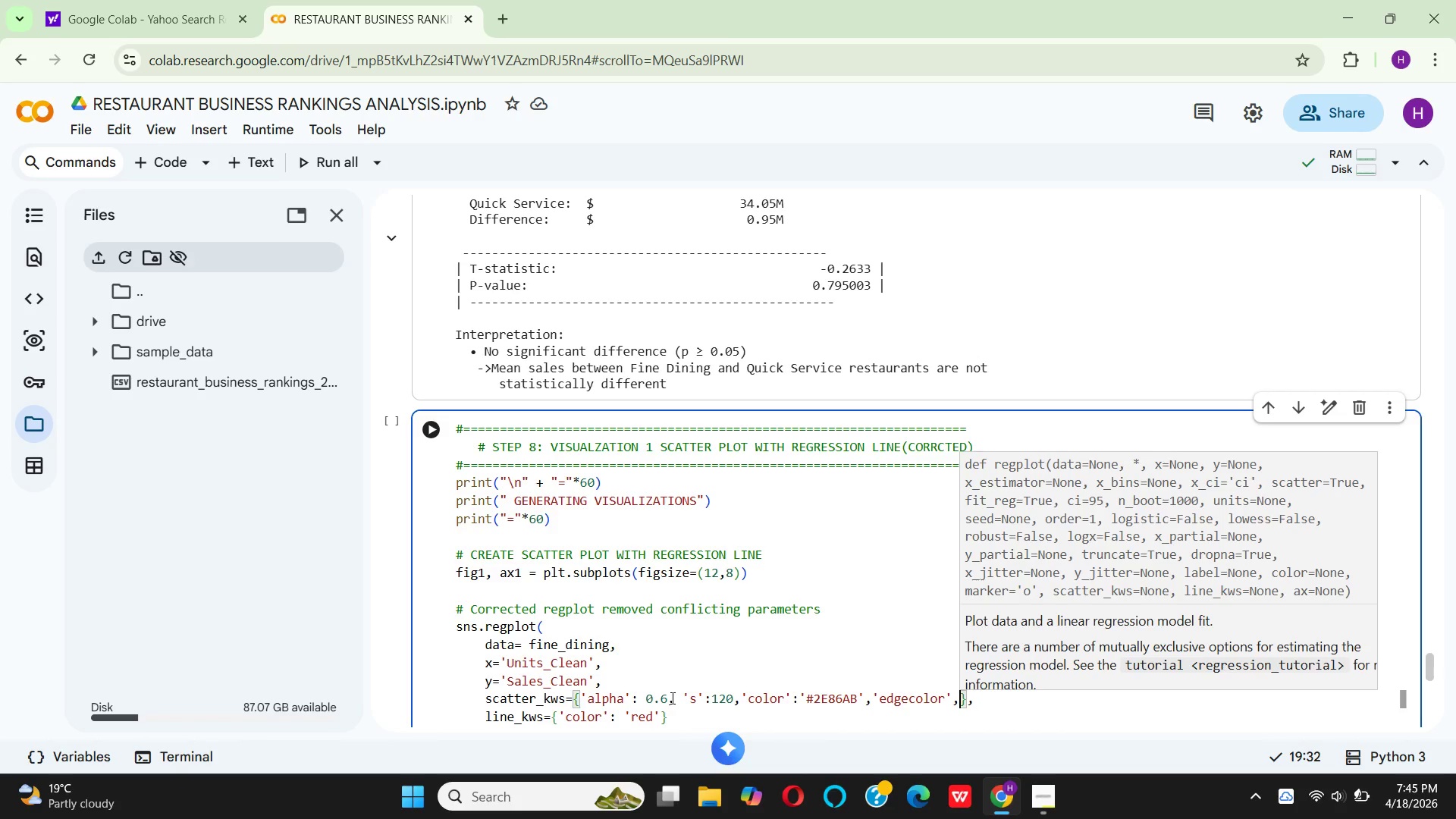 
key(Quote)
 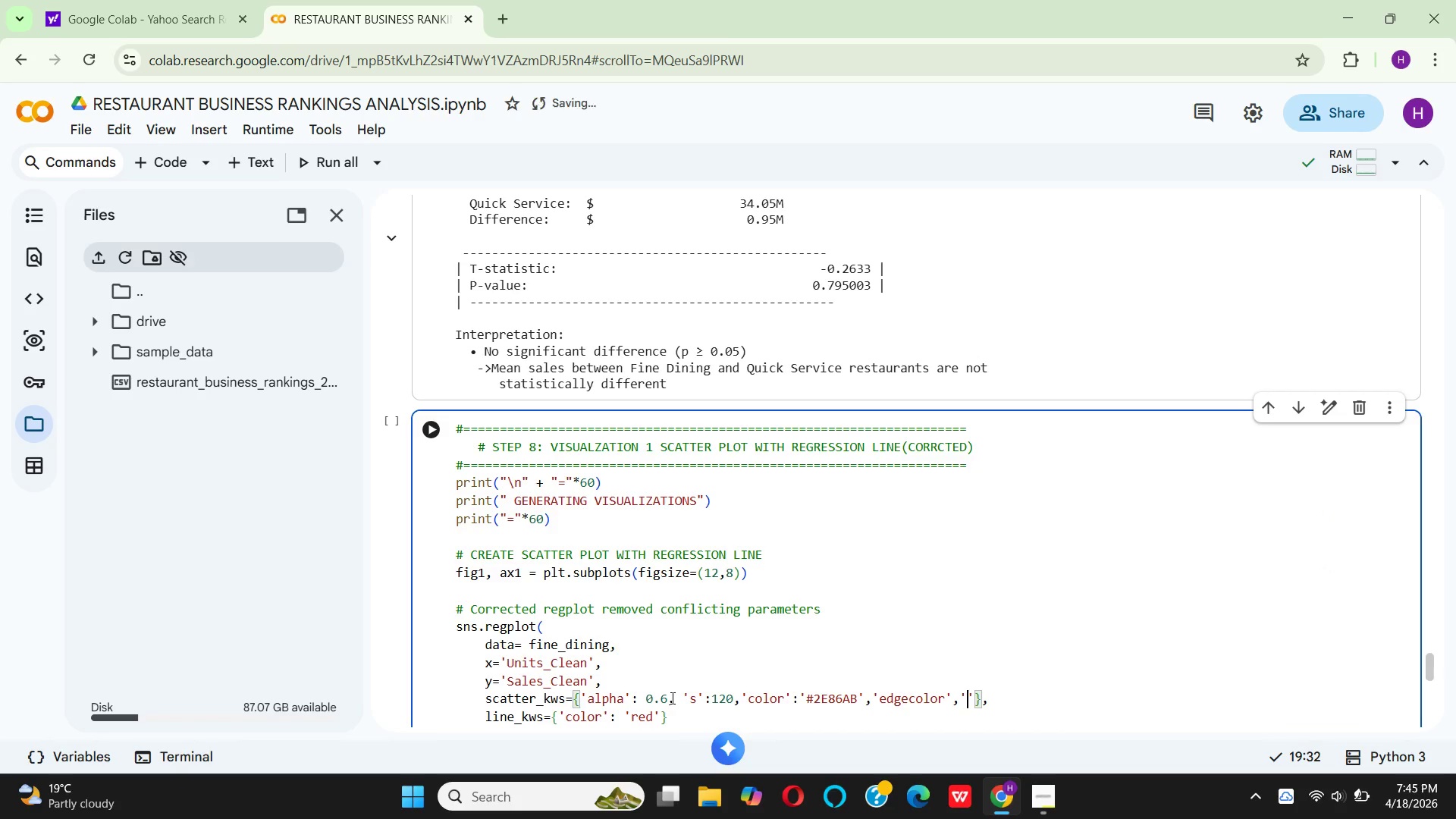 
type(white)
 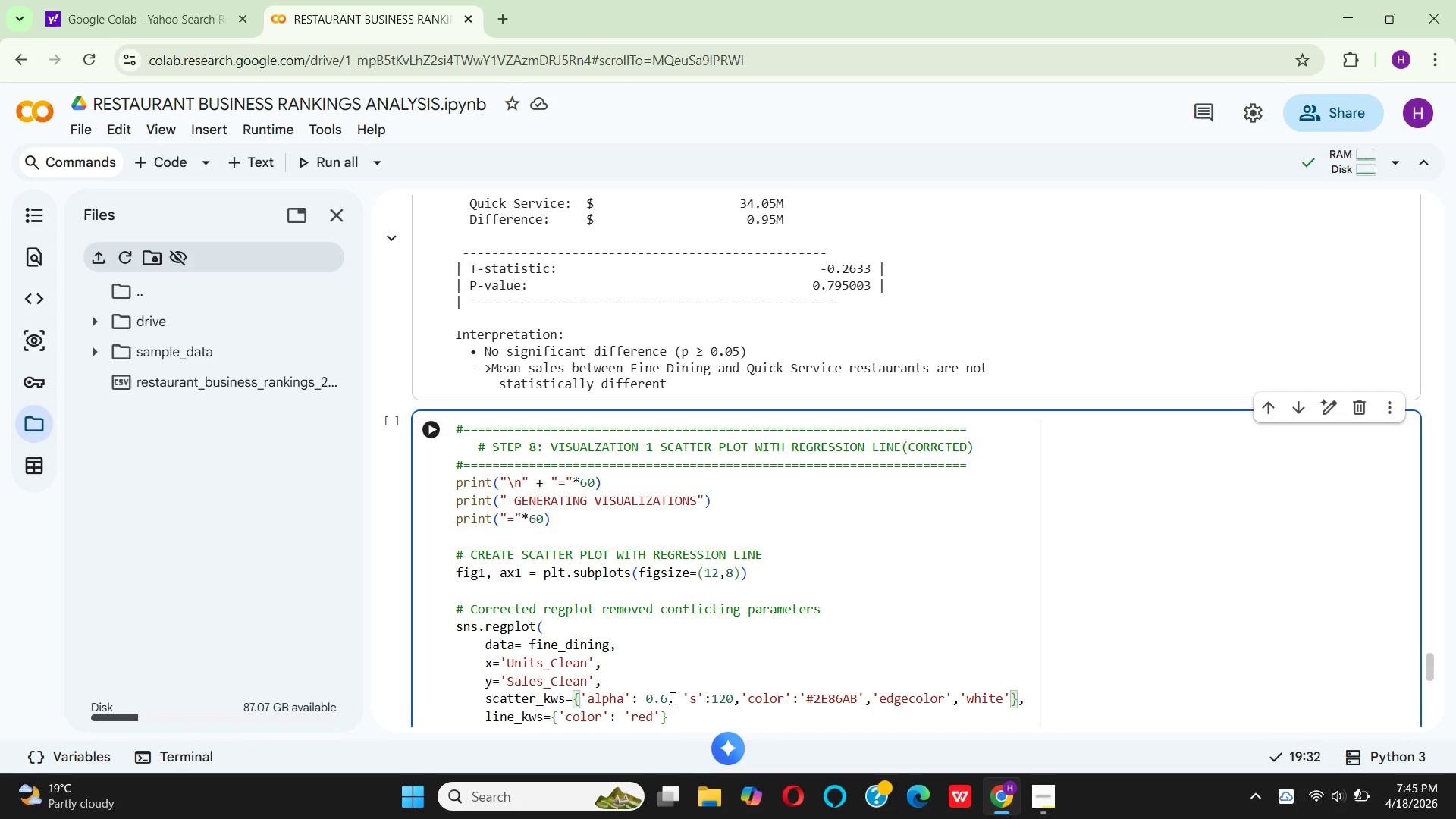 
key(ArrowRight)
 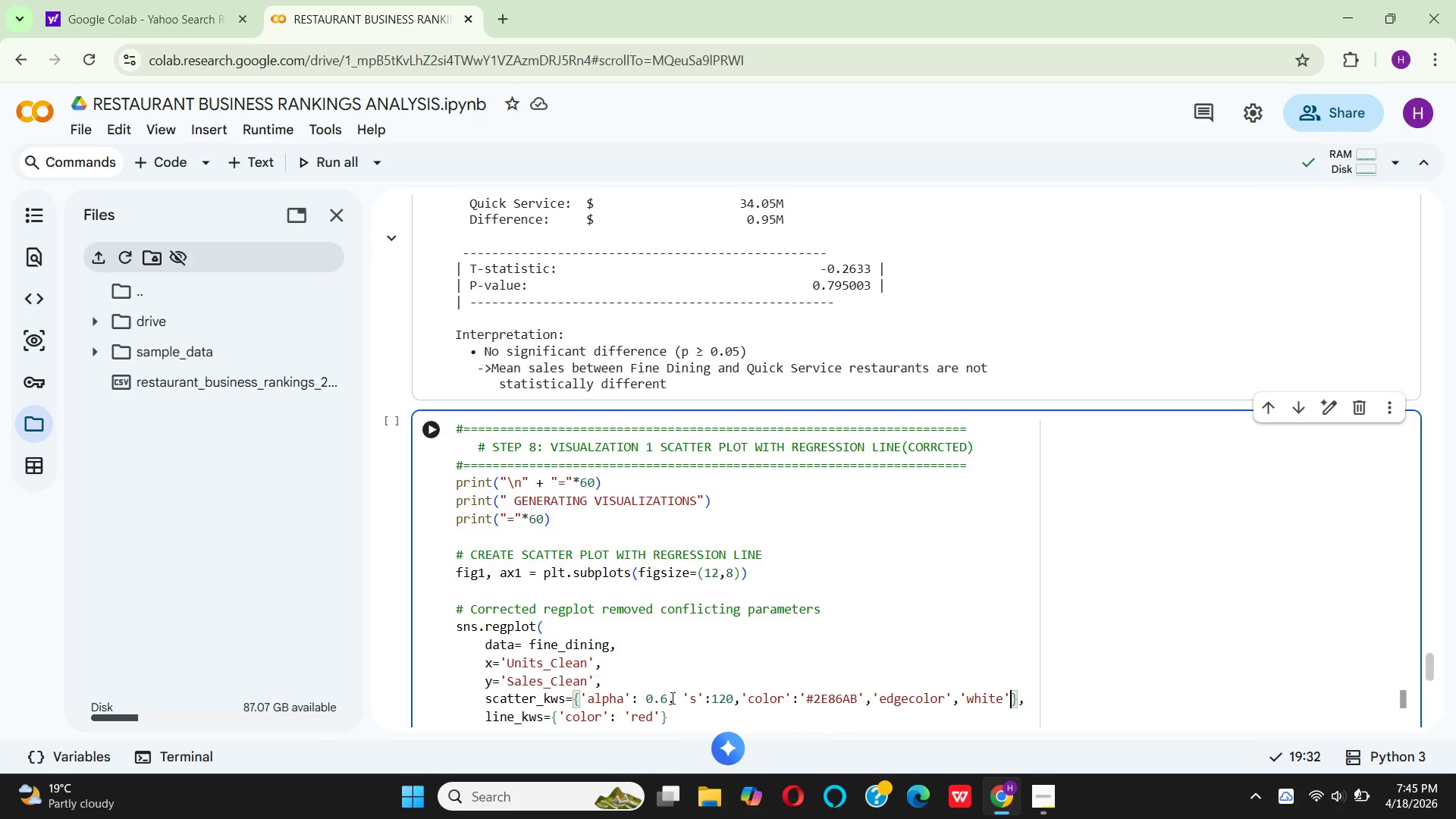 
key(ArrowRight)
 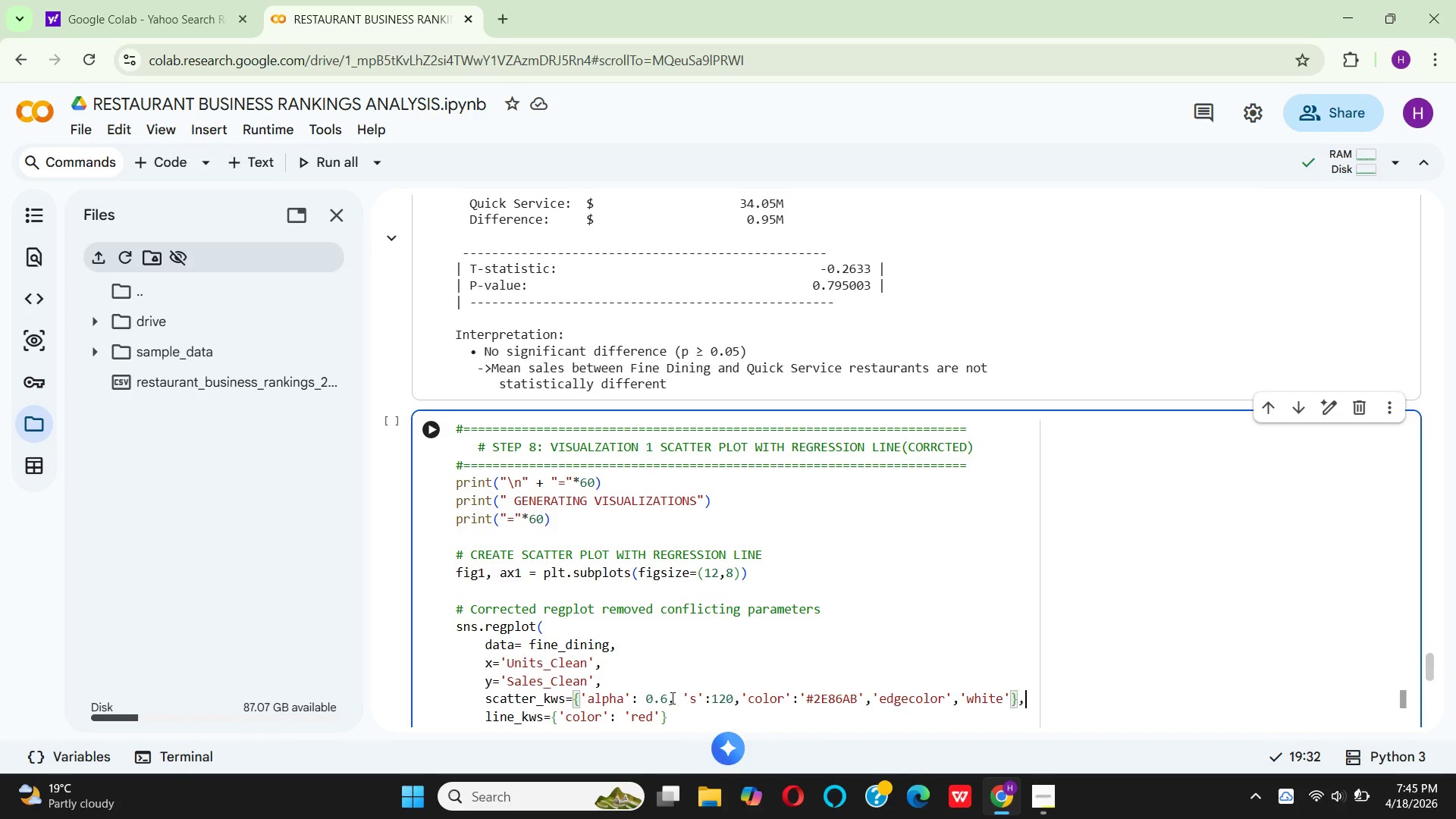 
key(ArrowRight)
 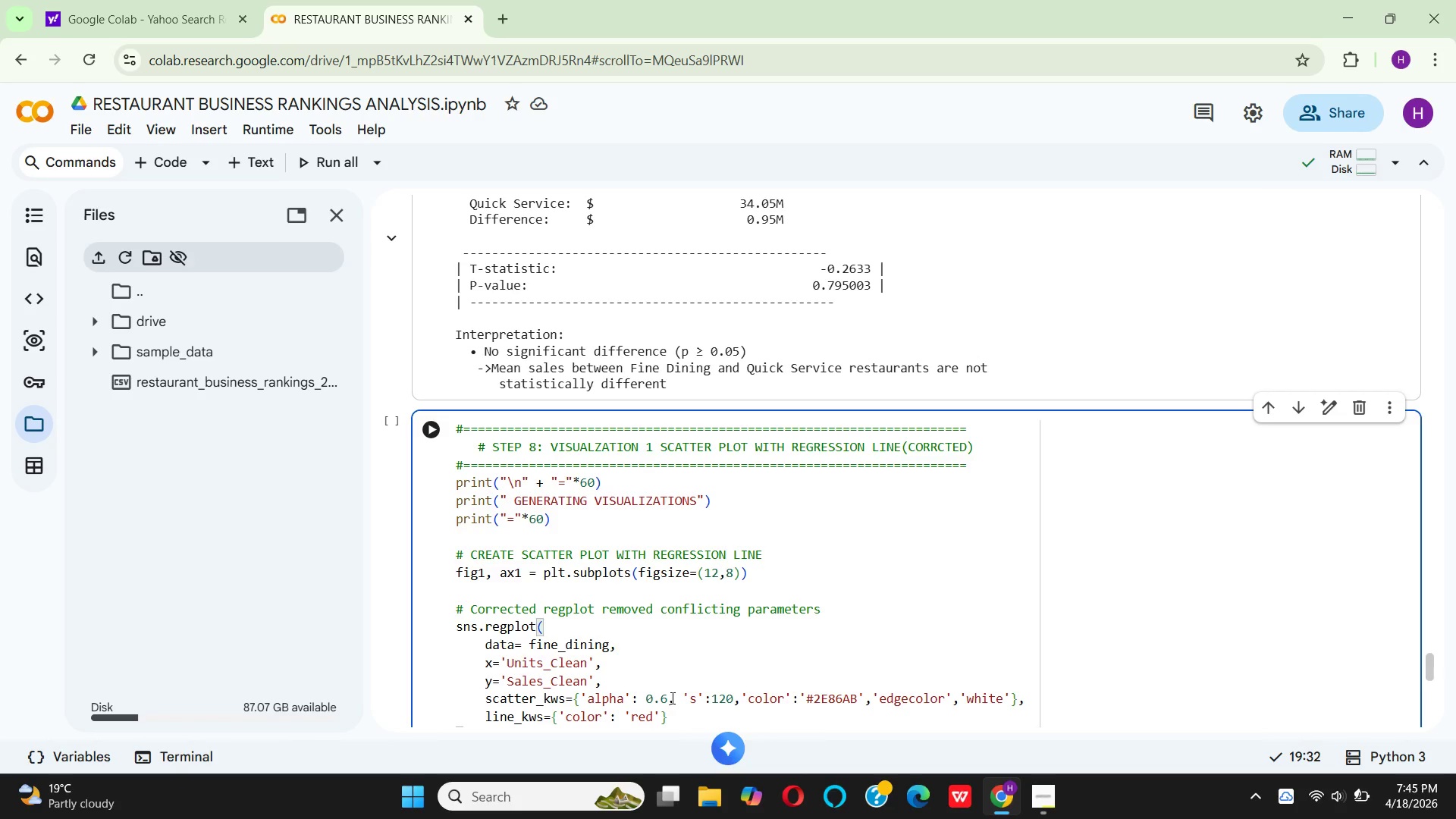 
key(Enter)
 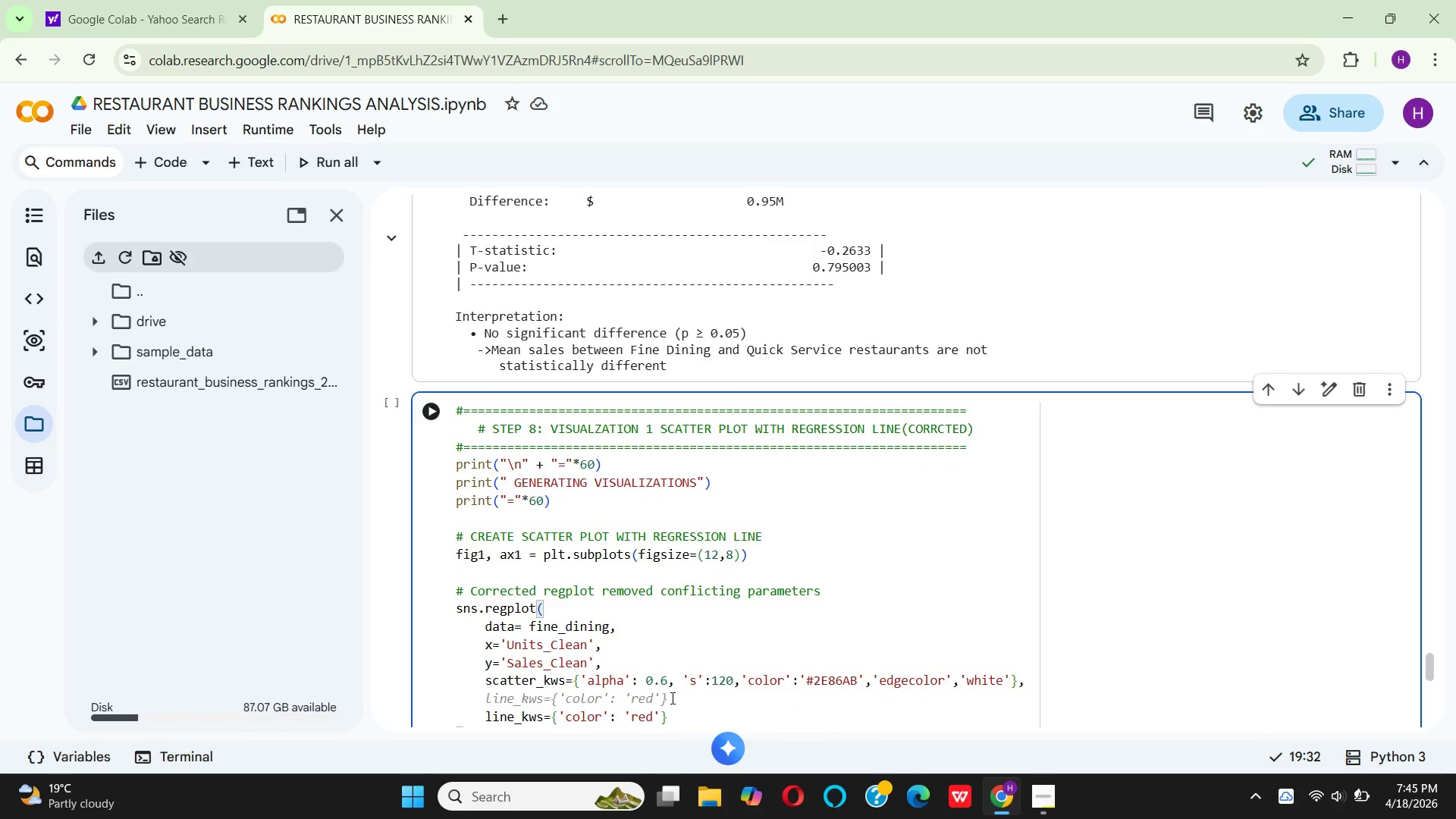 
key(Backspace)
 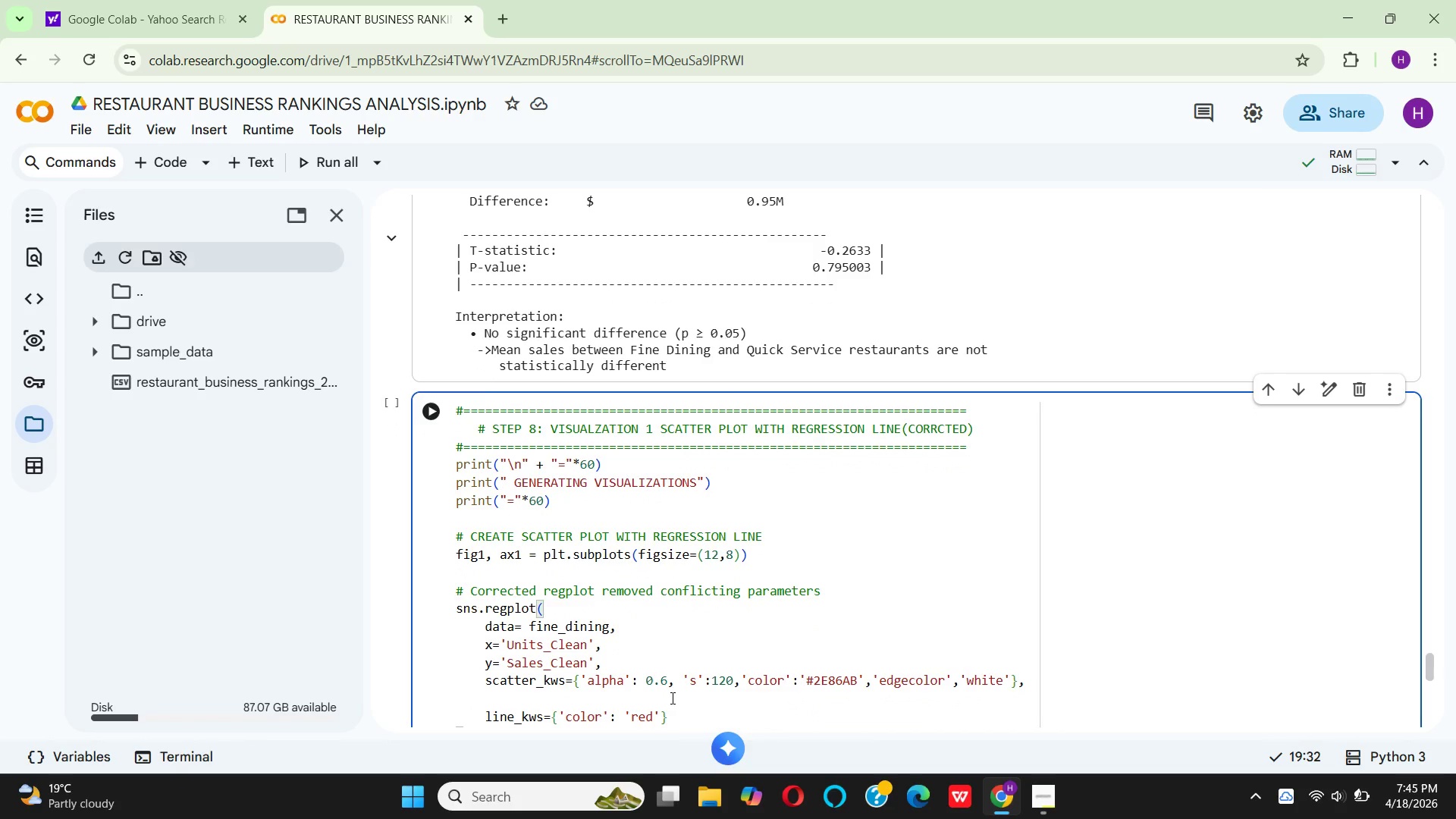 
key(Backspace)
 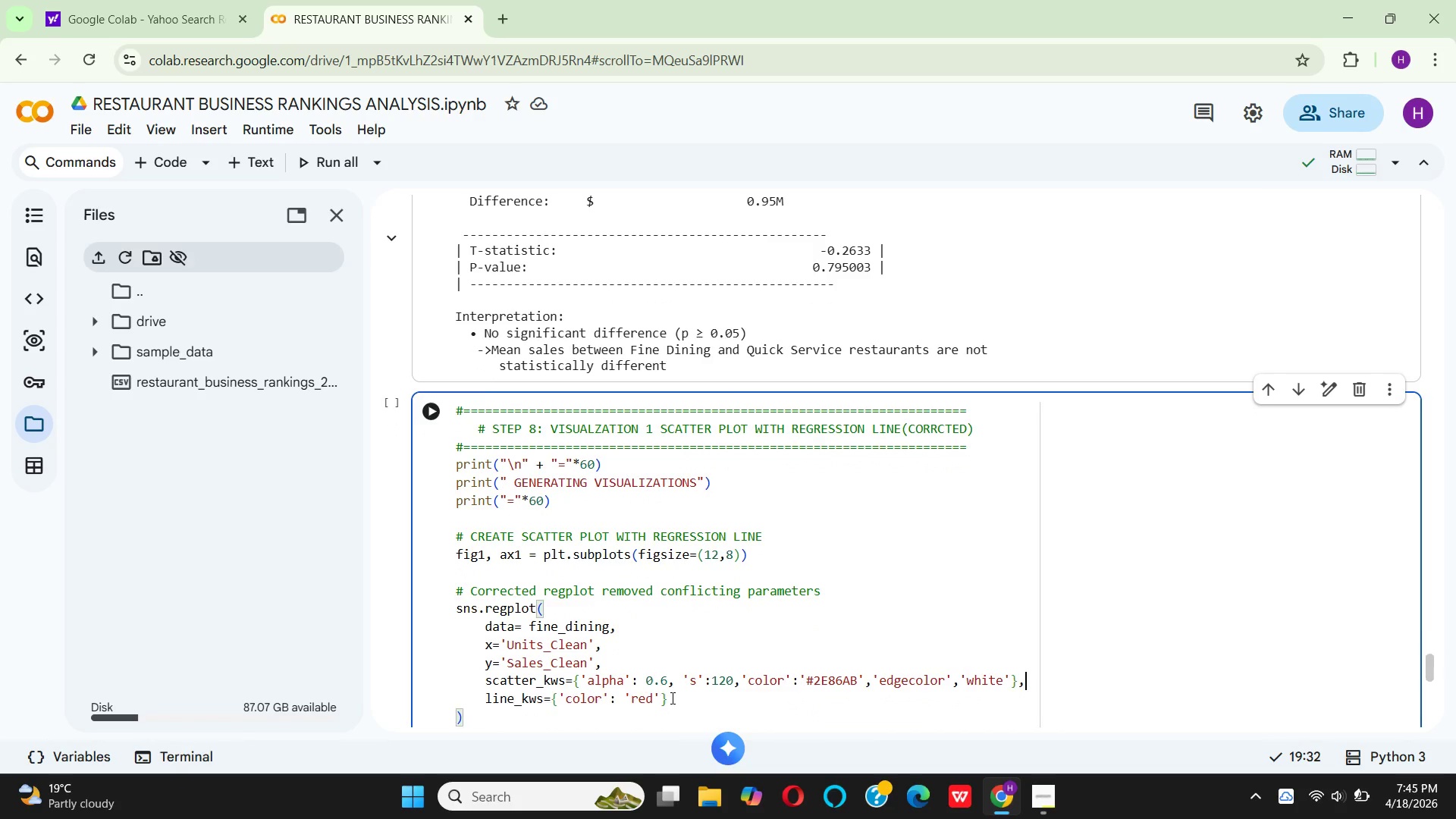 
key(Backspace)
 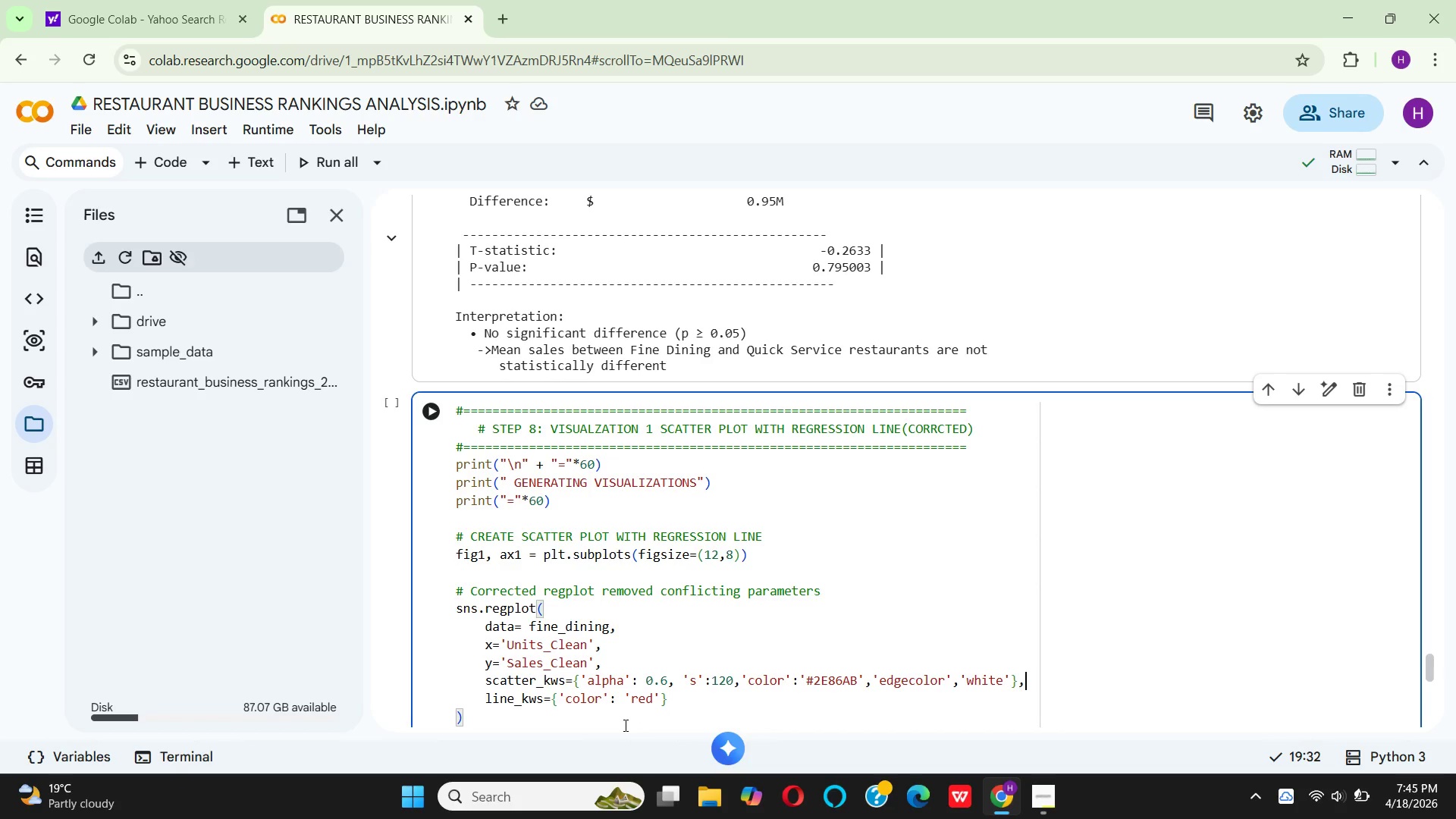 
wait(8.39)
 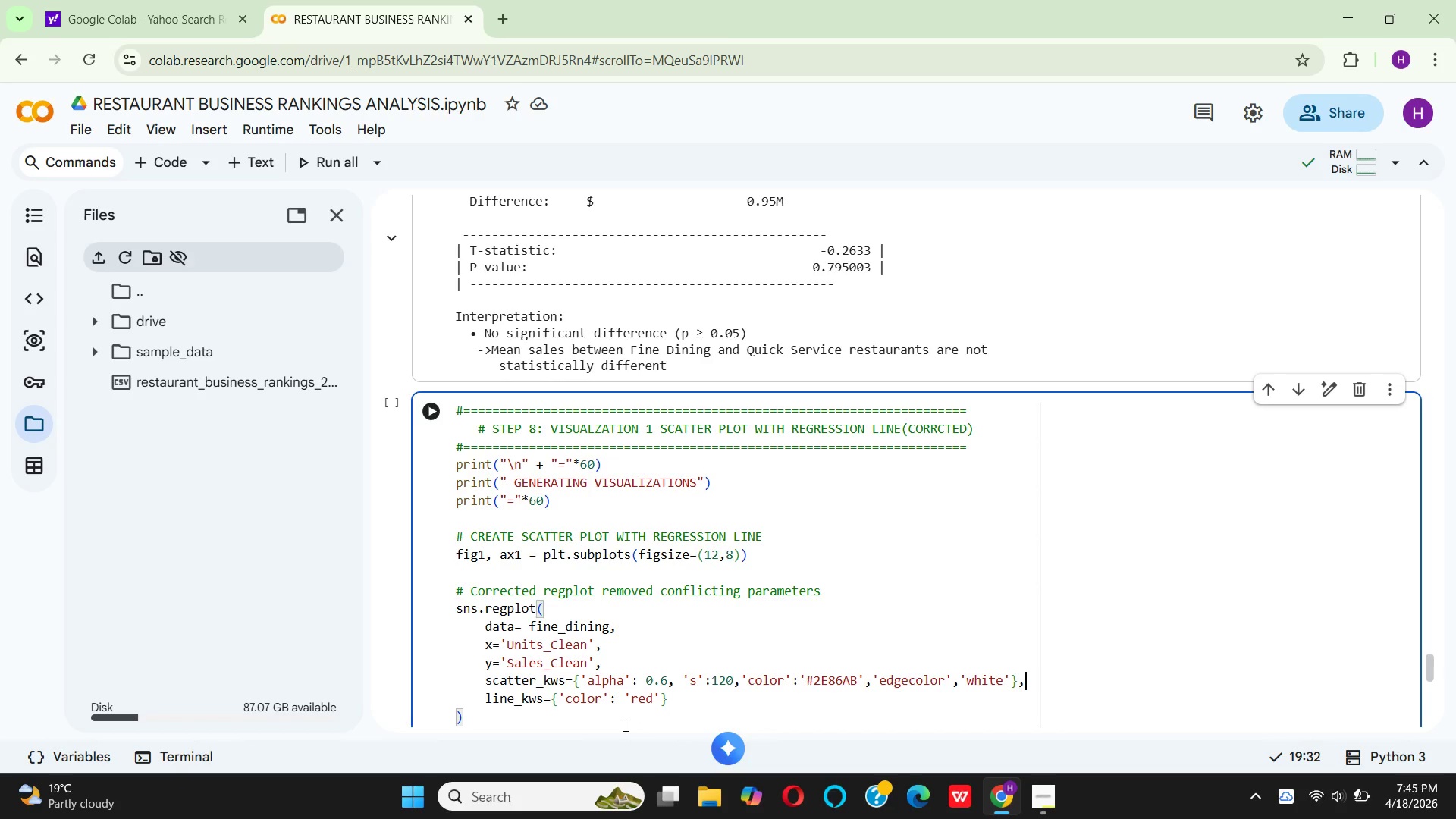 
left_click([622, 700])
 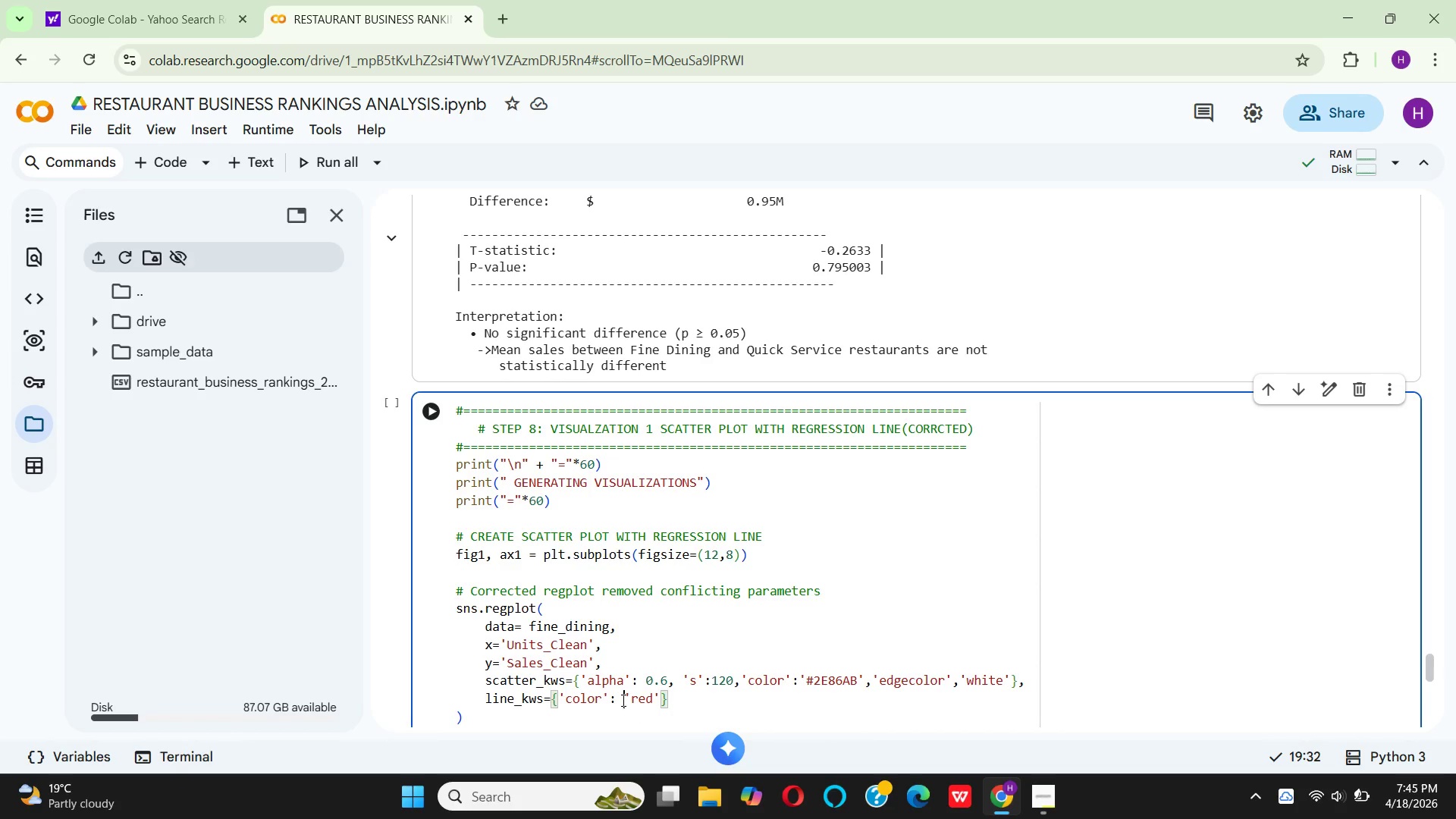 
key(Backspace)
type( '#A23B72)
 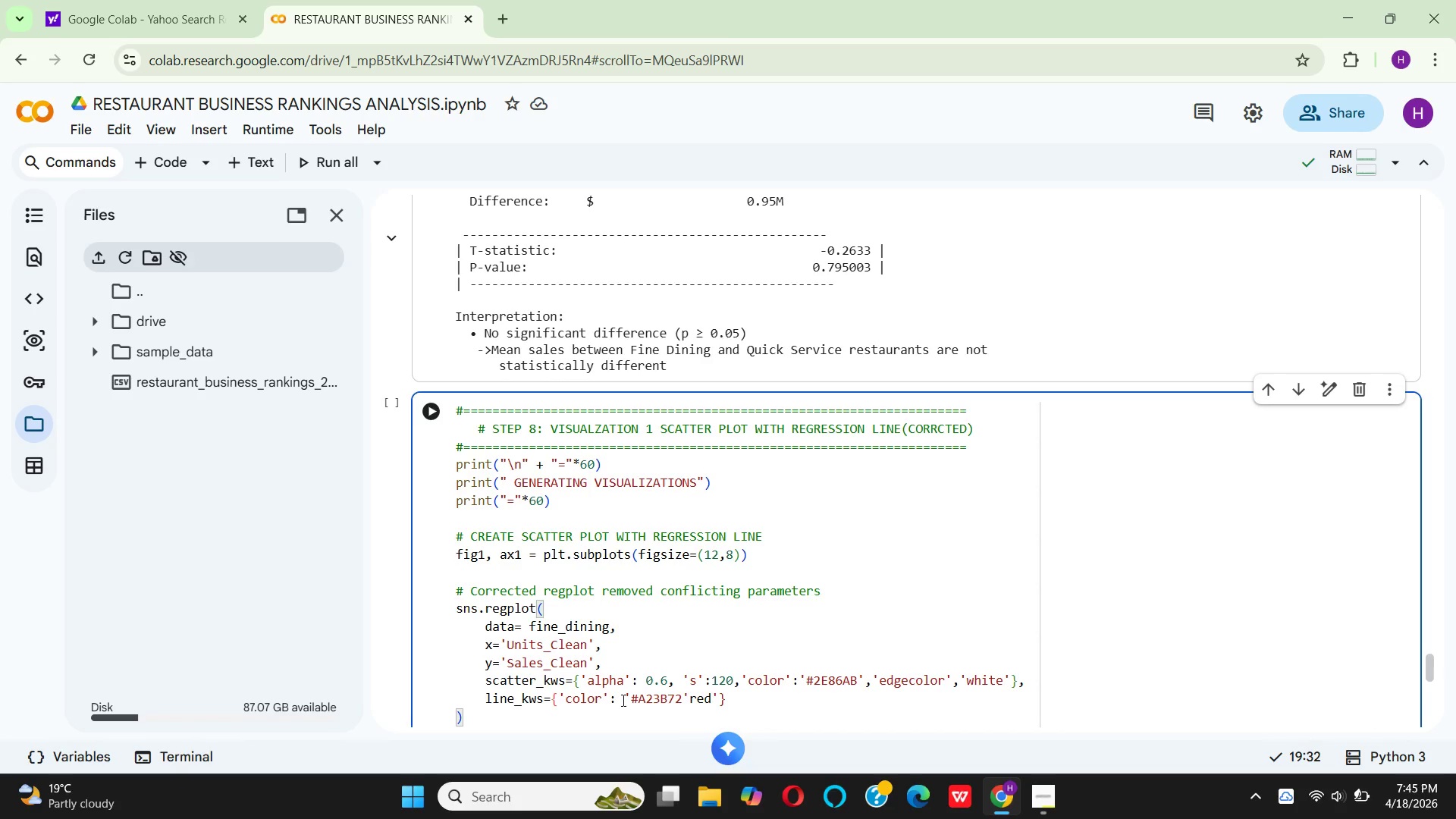 
key(ArrowRight)
 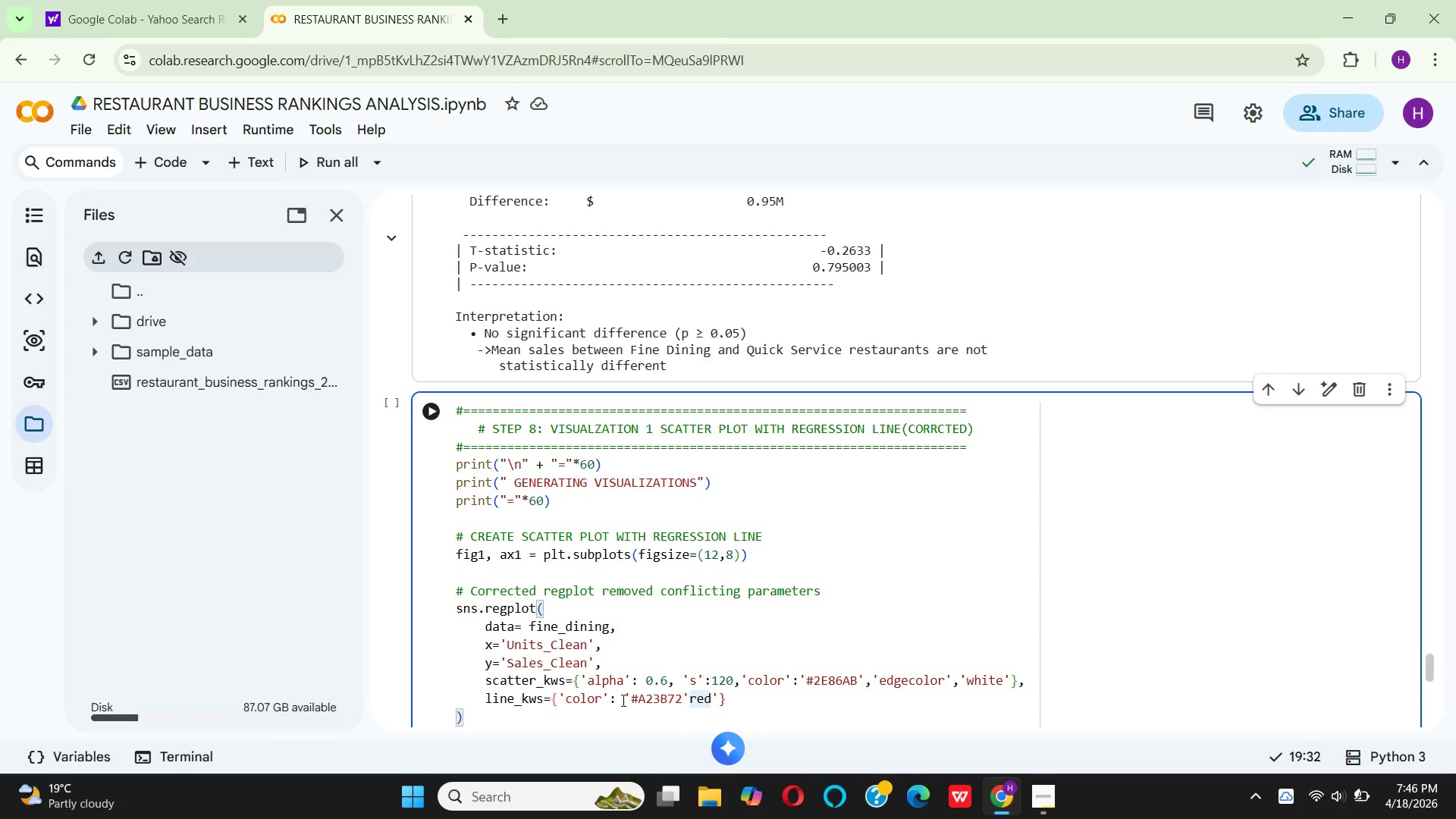 
key(Comma)
 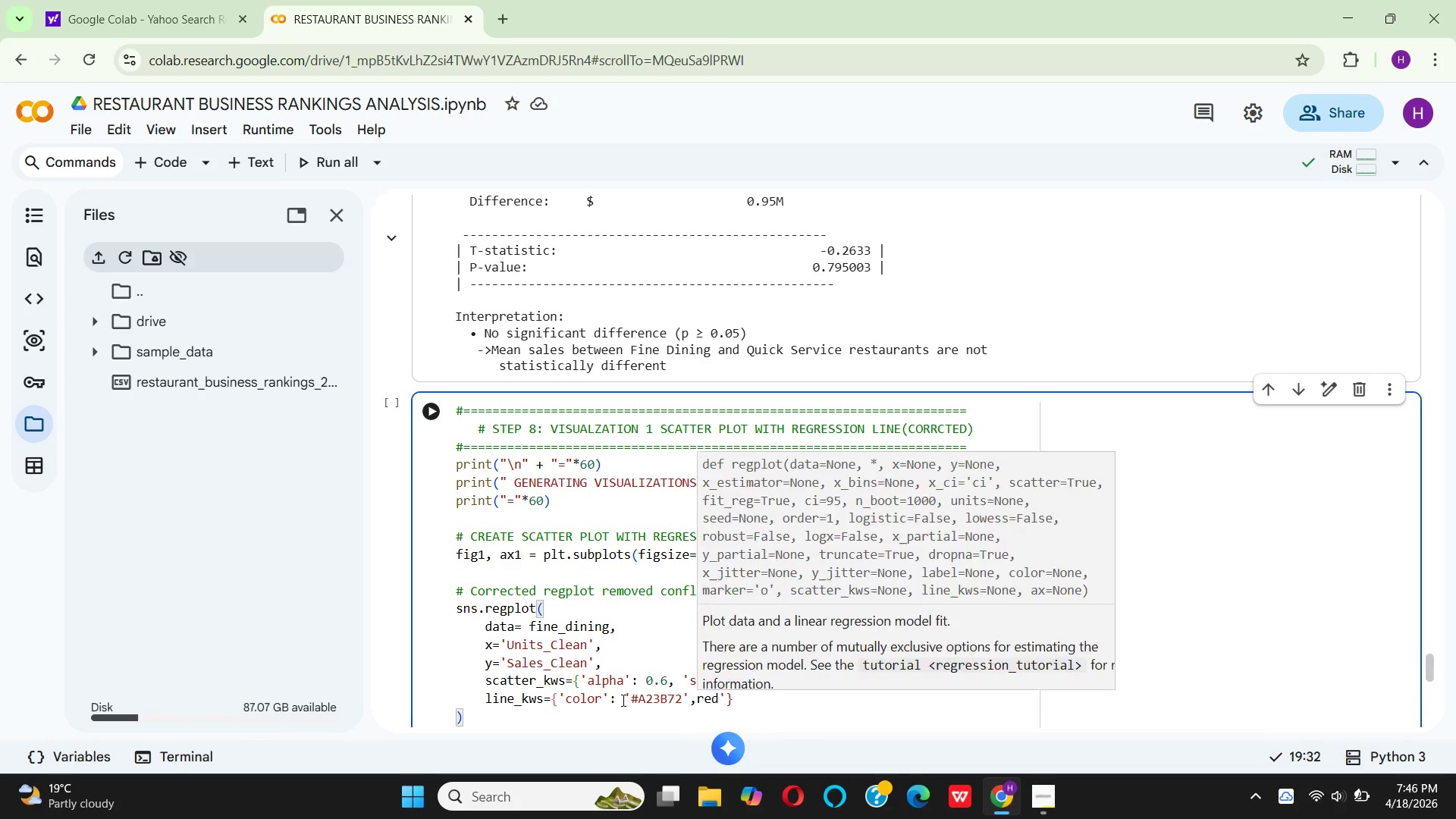 
key(Quote)
 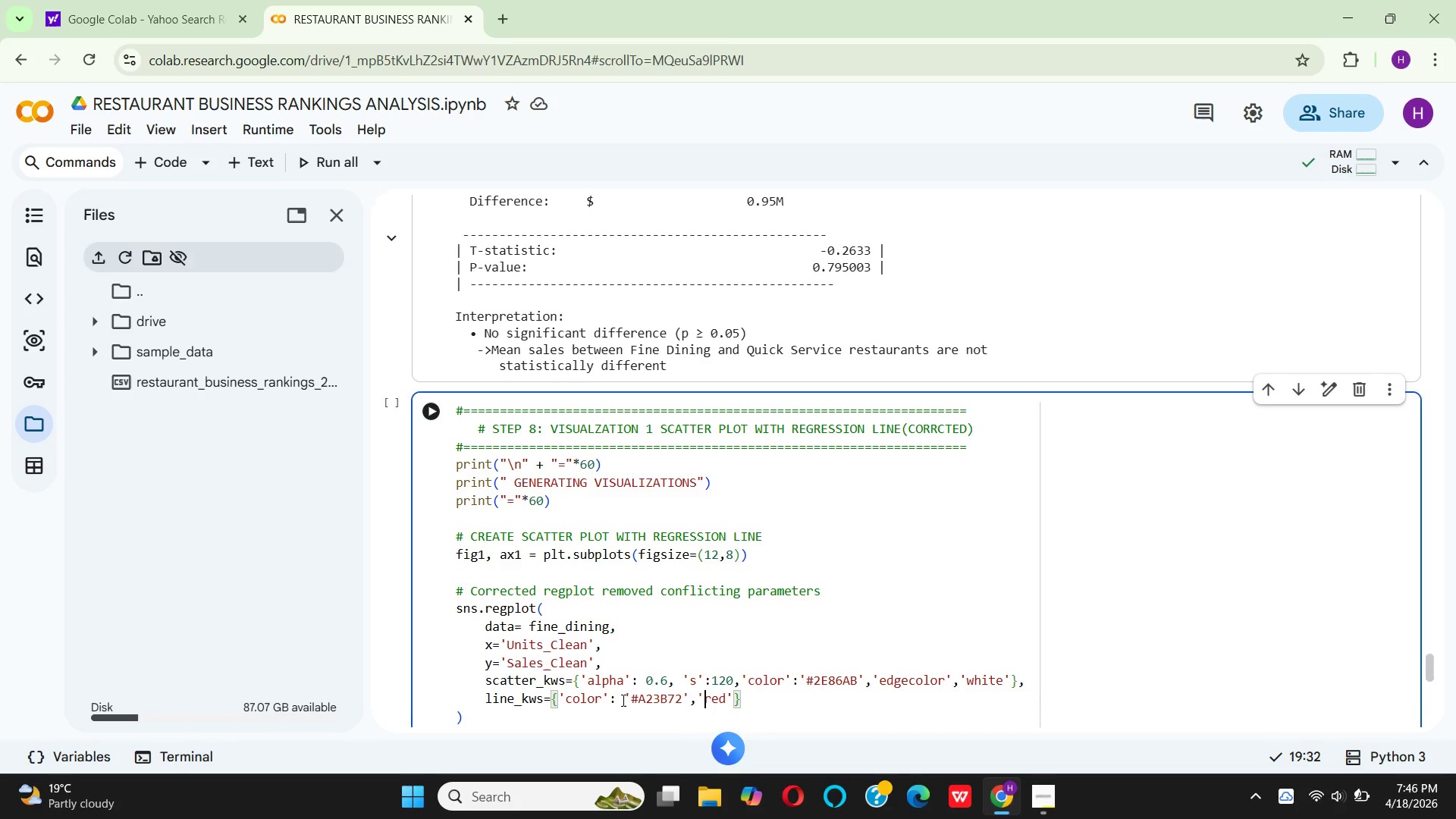 
key(Quote)
 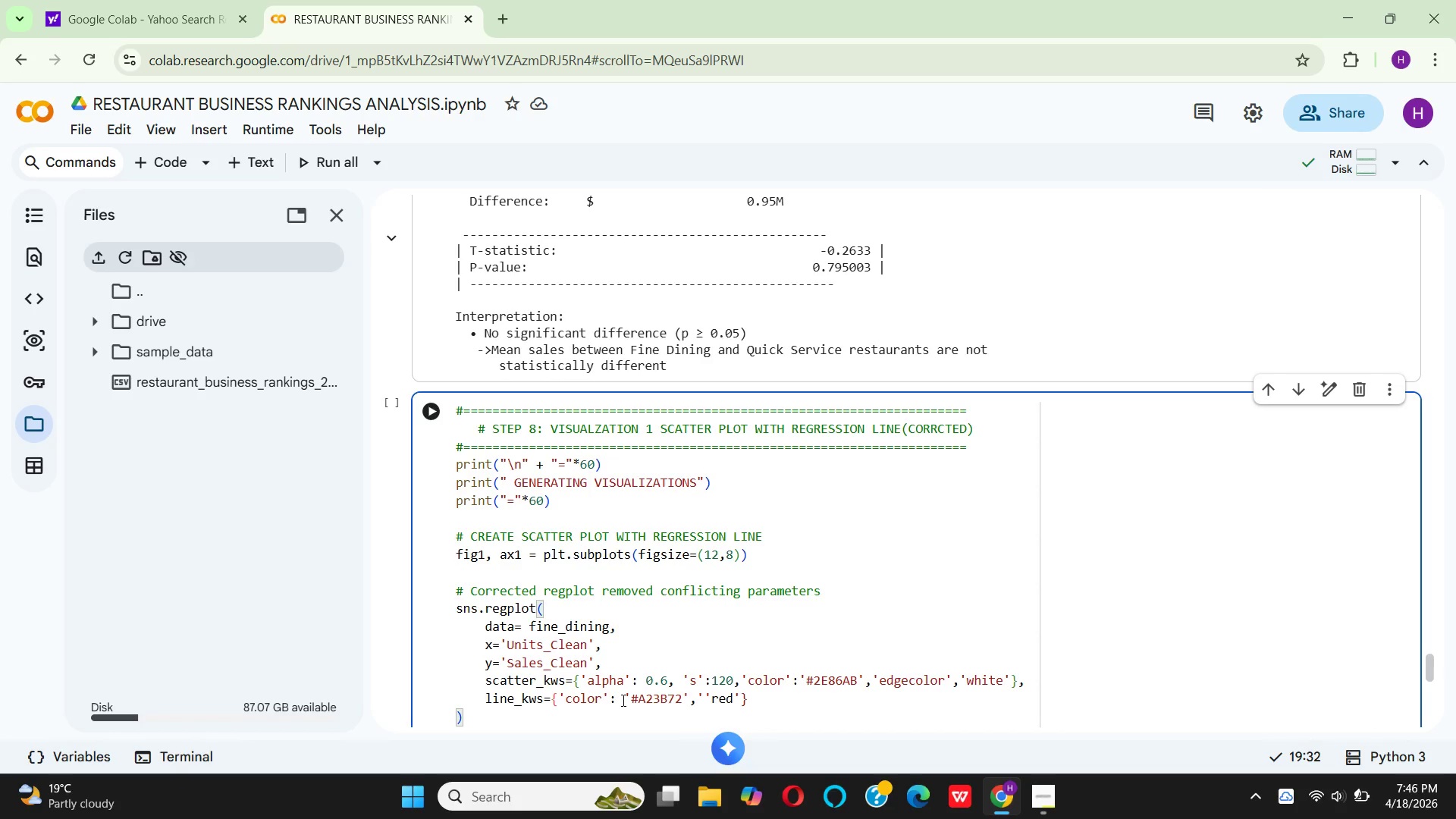 
key(ArrowLeft)
 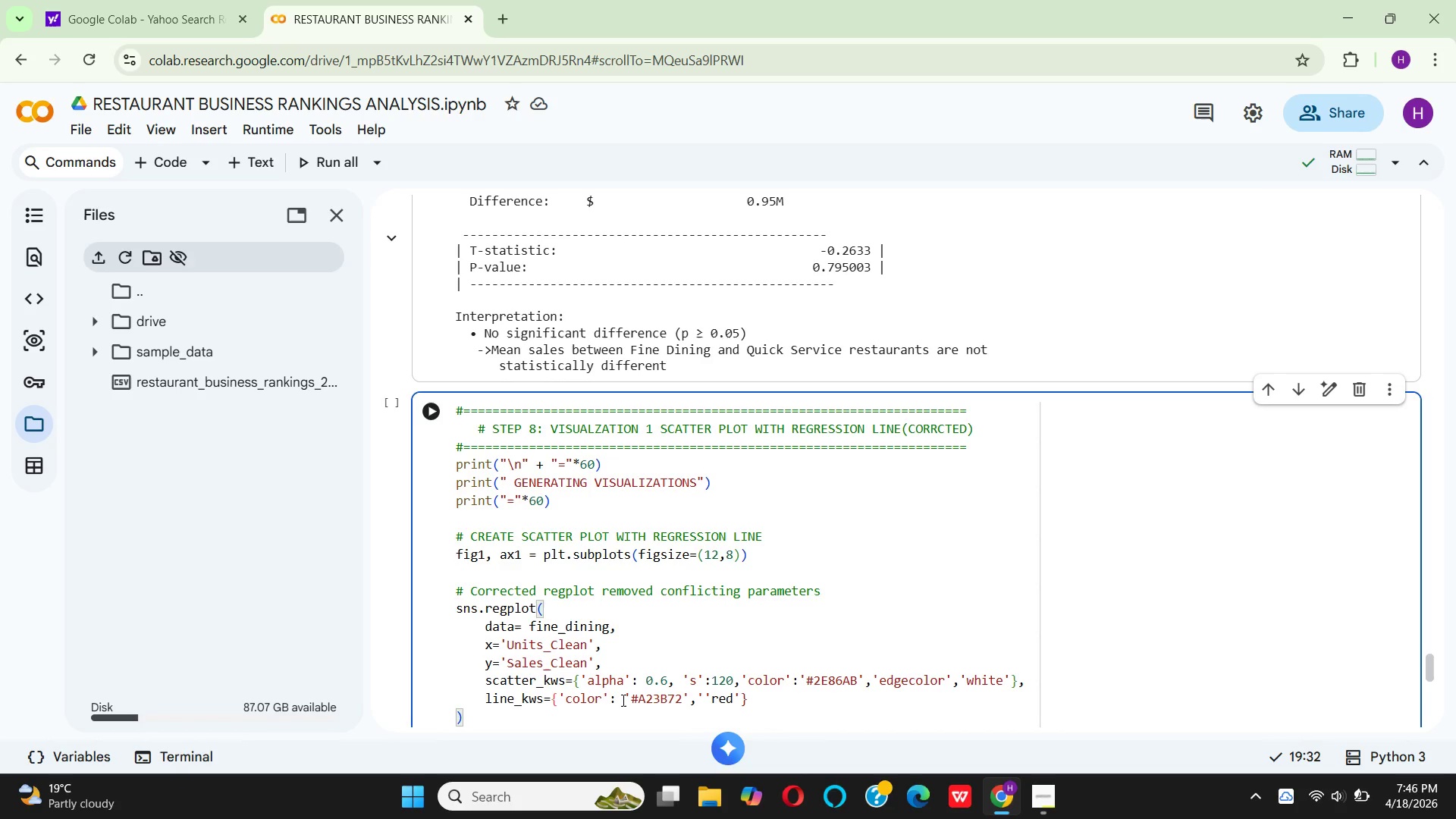 
type(linewidth)
 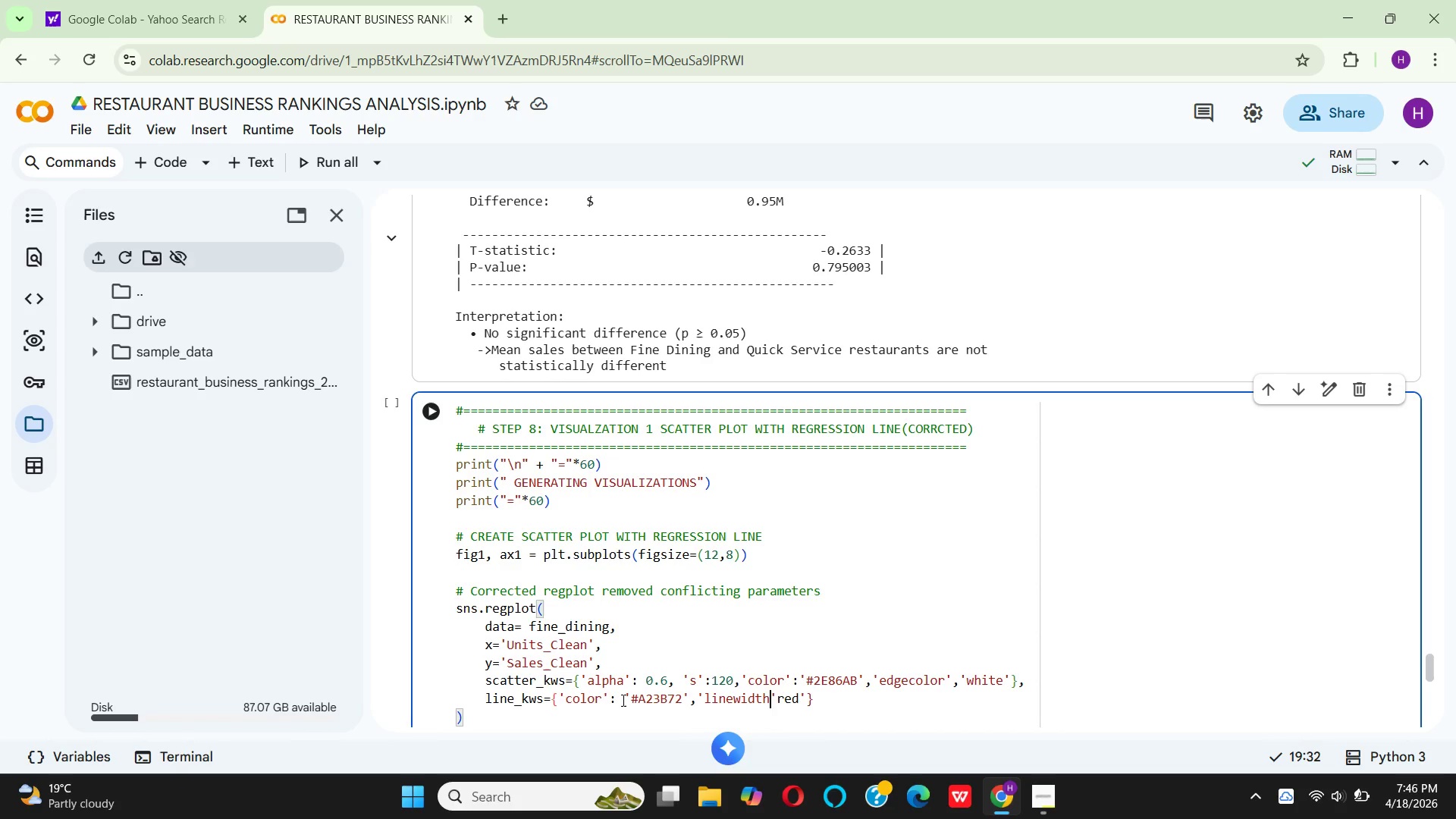 
wait(5.8)
 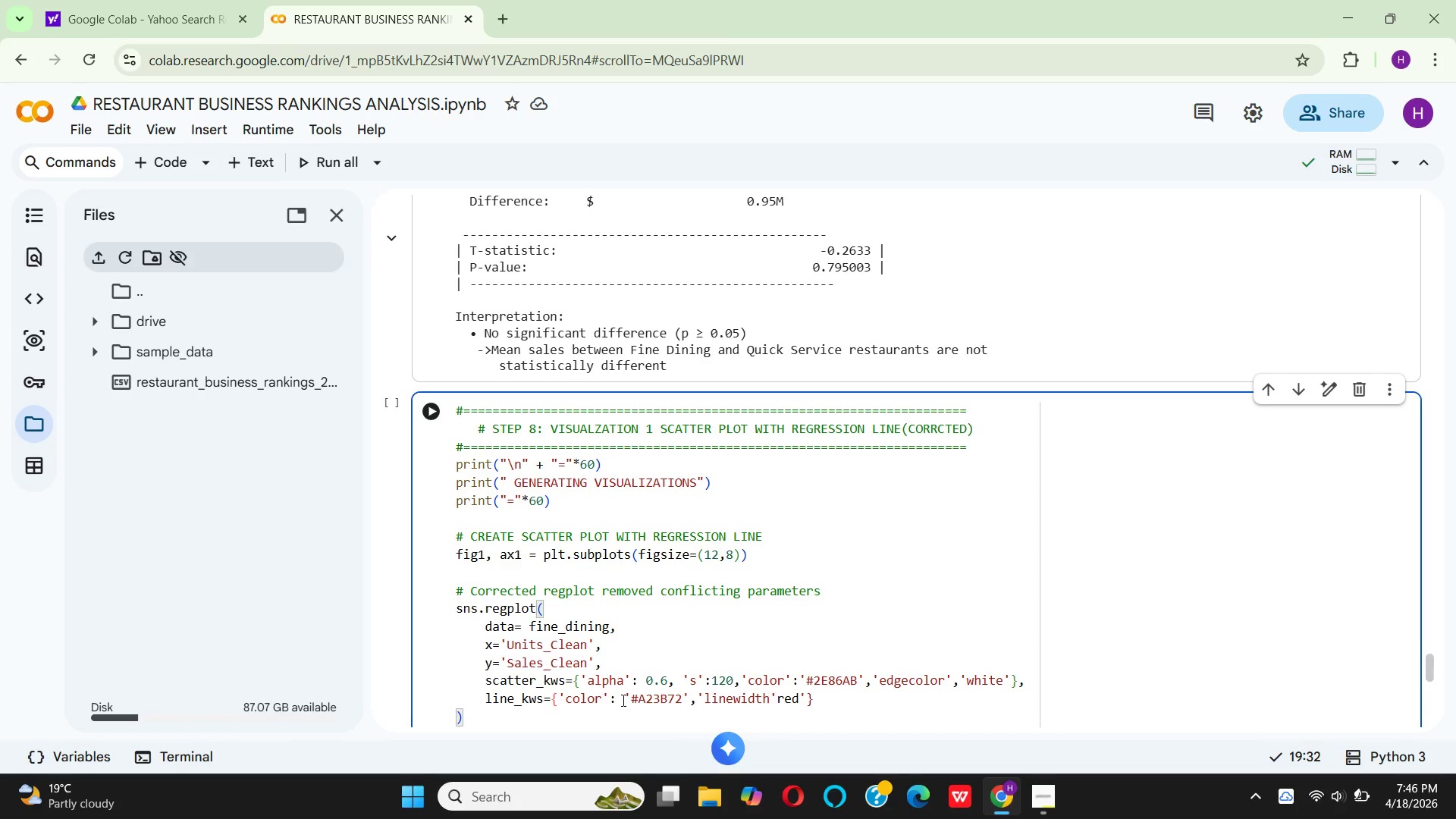 
key(ArrowRight)
 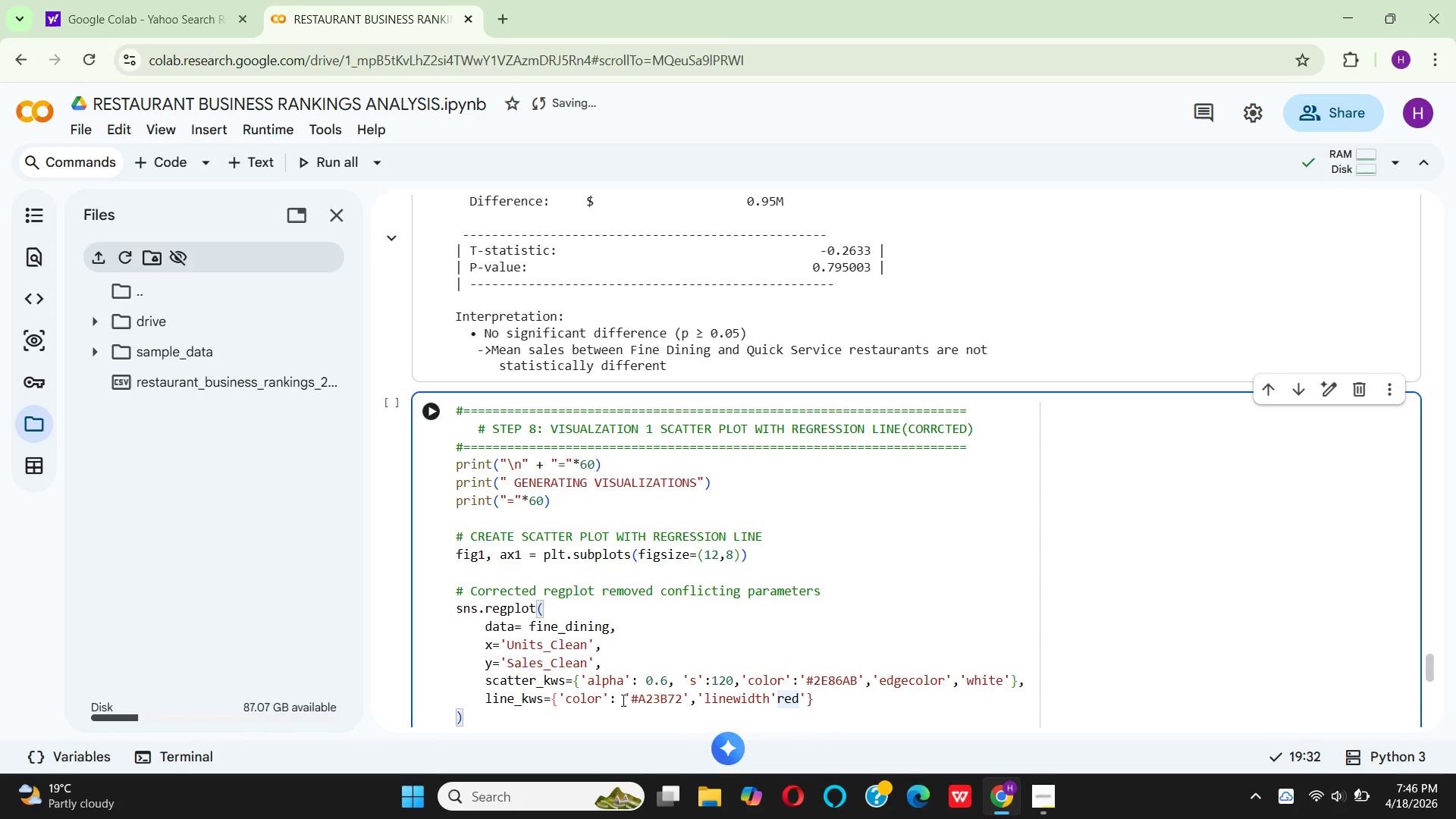 
key(Shift+Semicolon)
 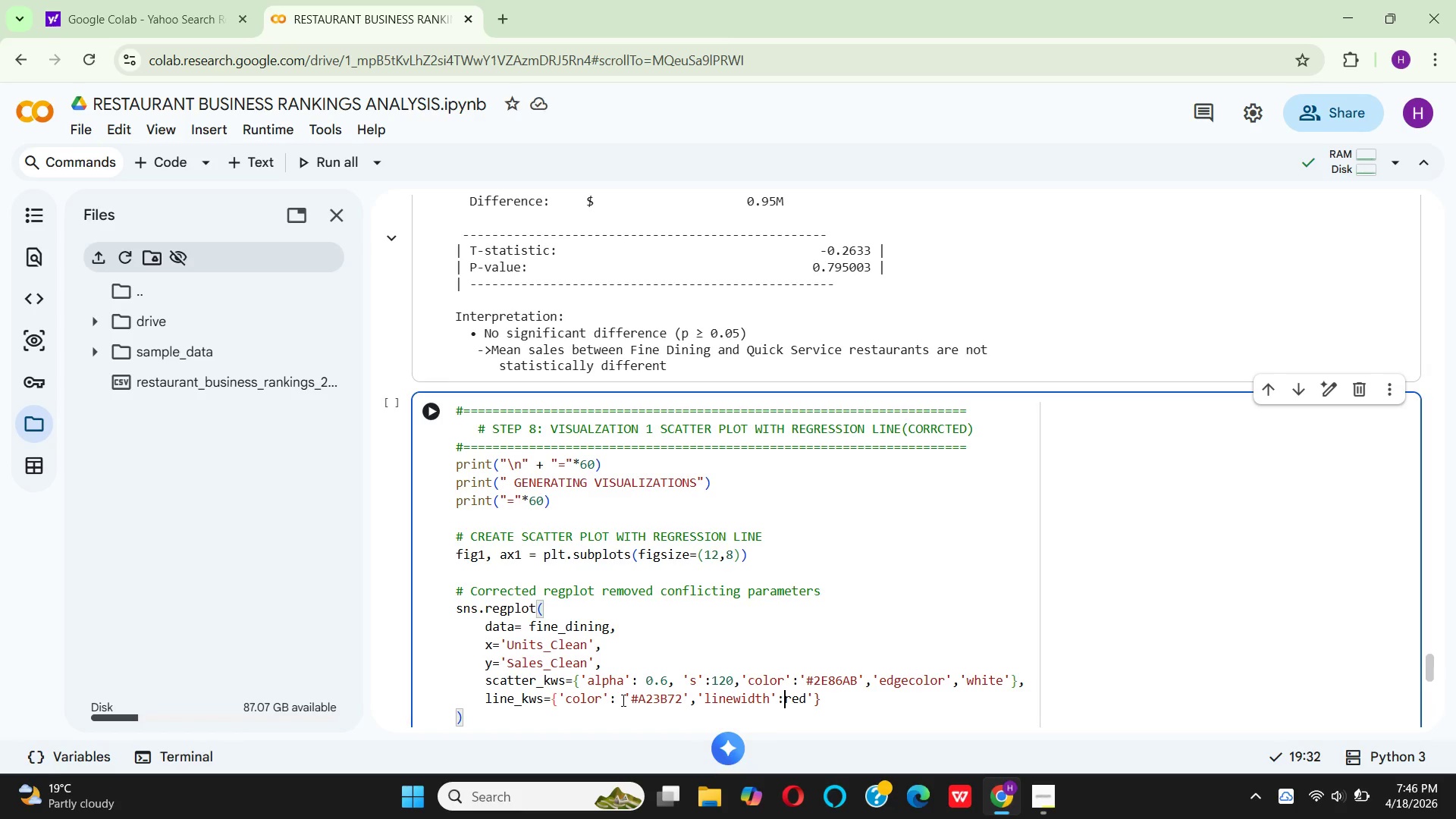 
key(2)
 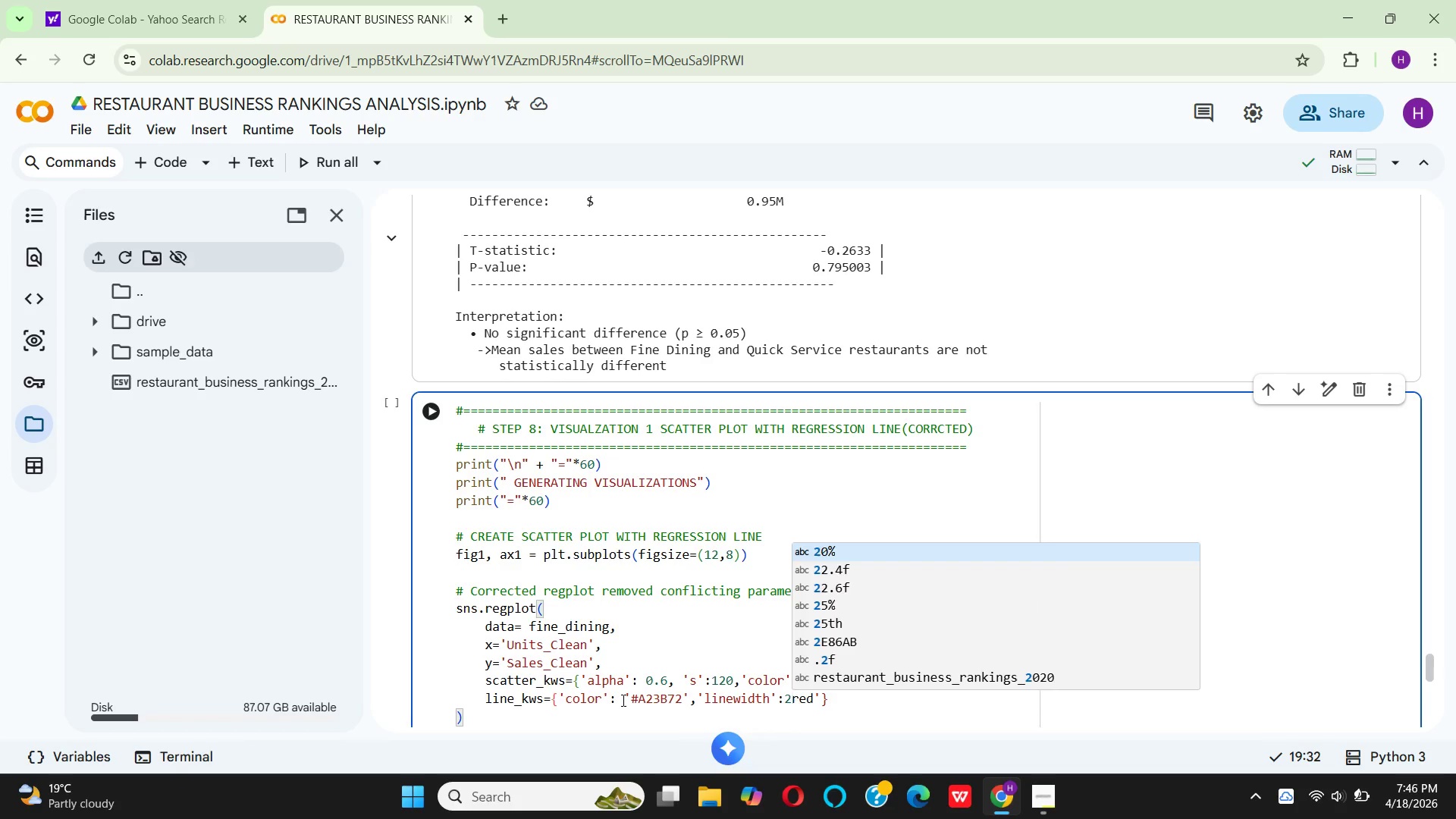 
key(Period)
 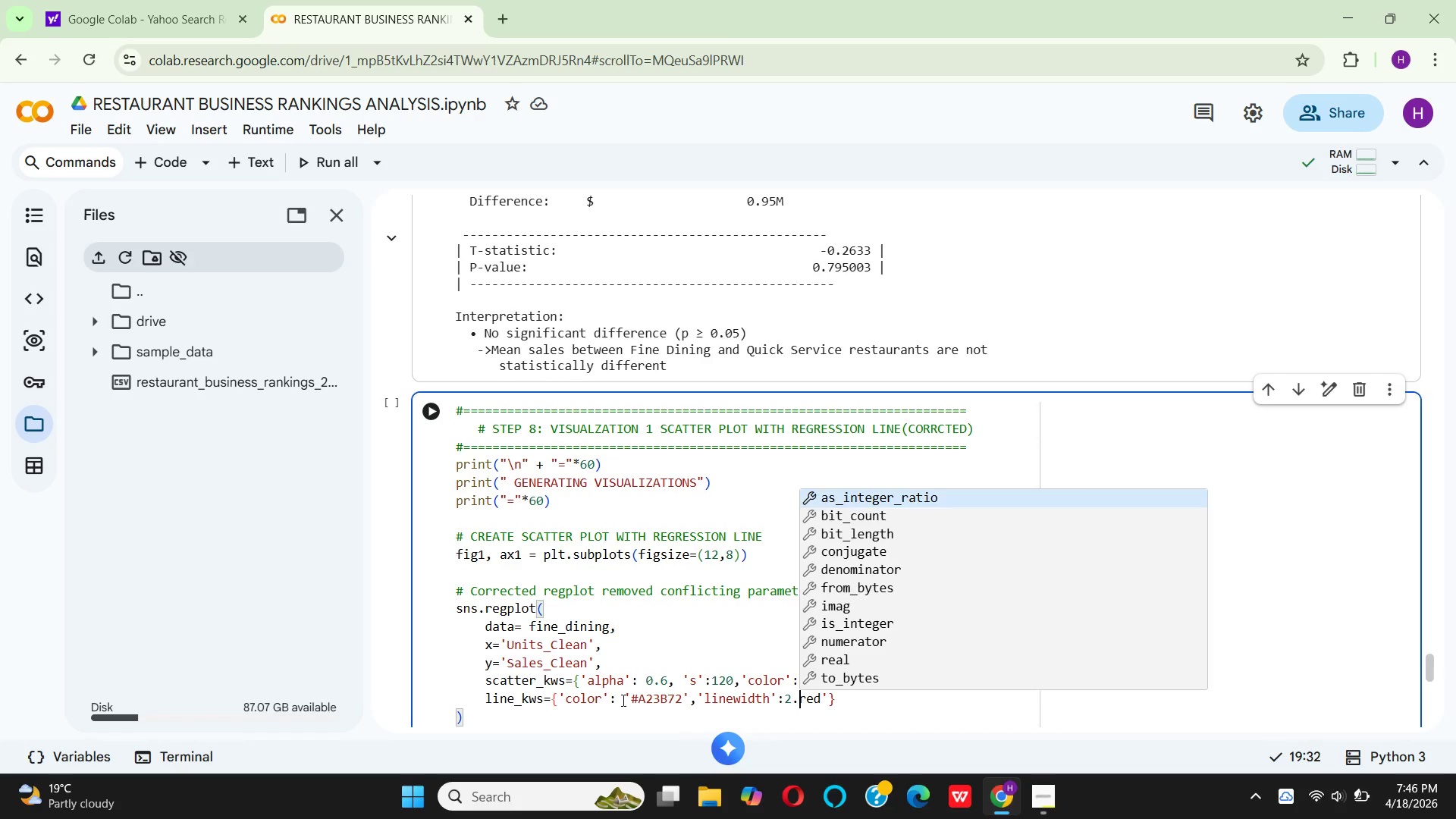 
key(5)
 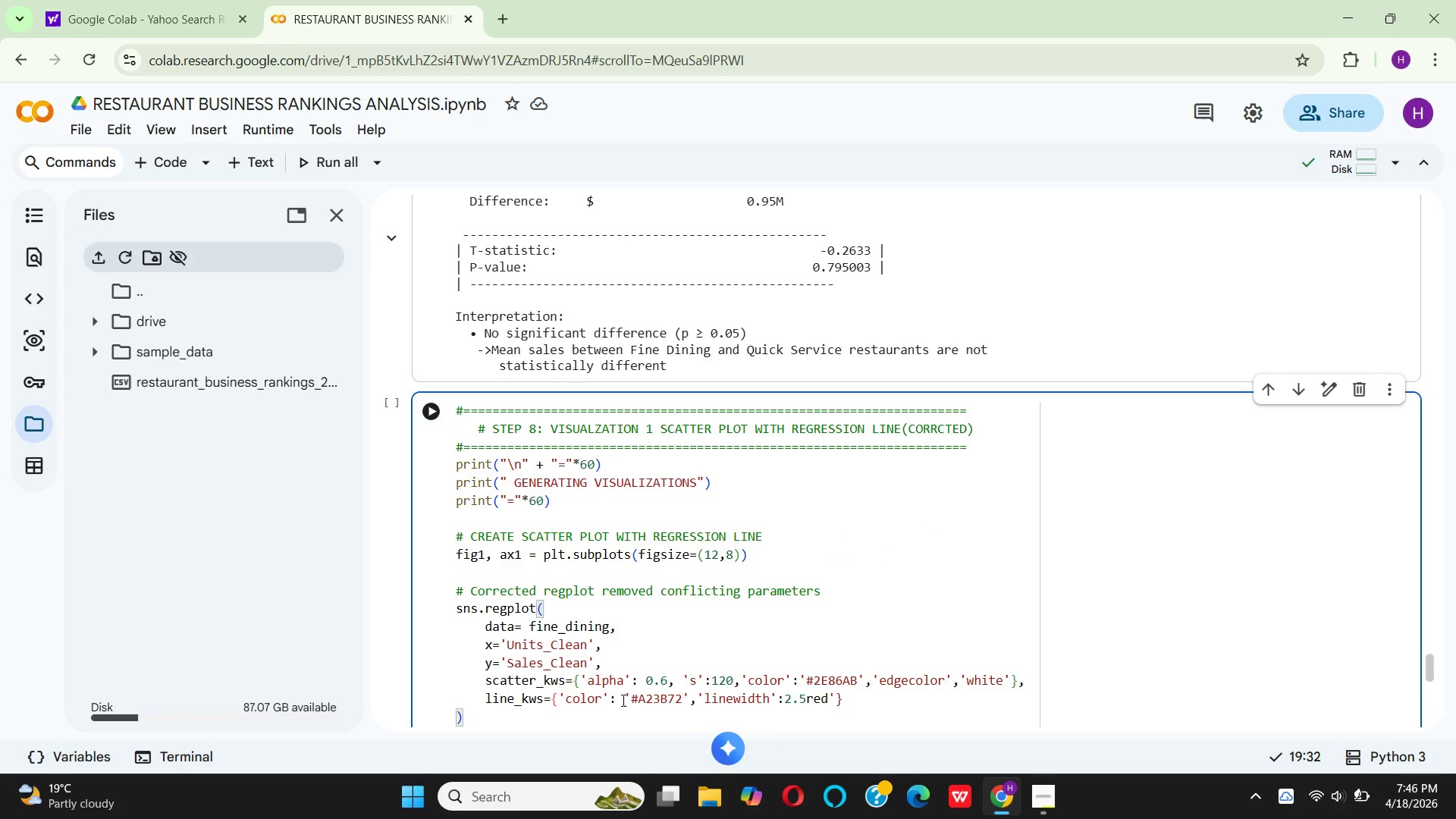 
wait(6.16)
 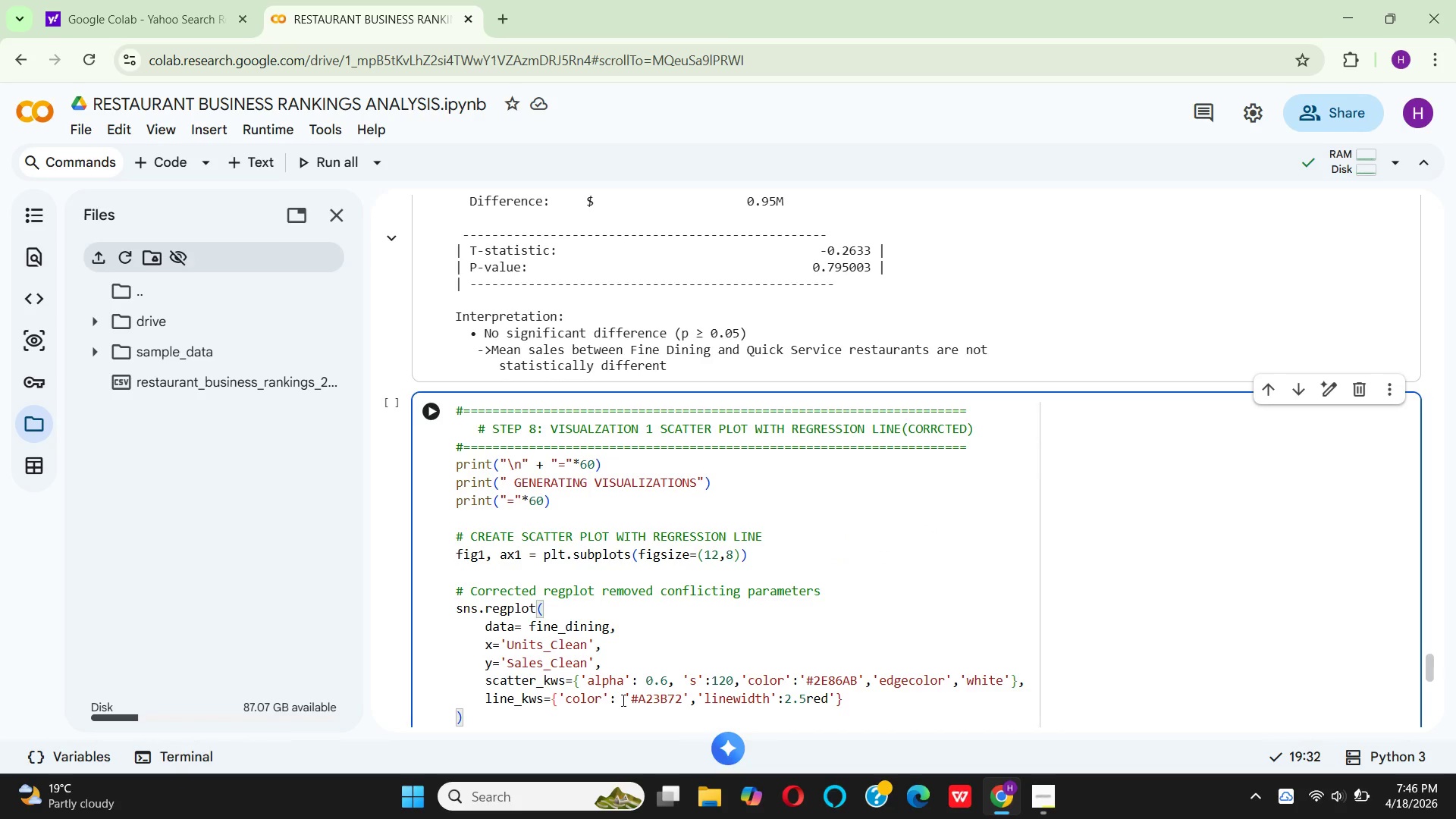 
key(Comma)
 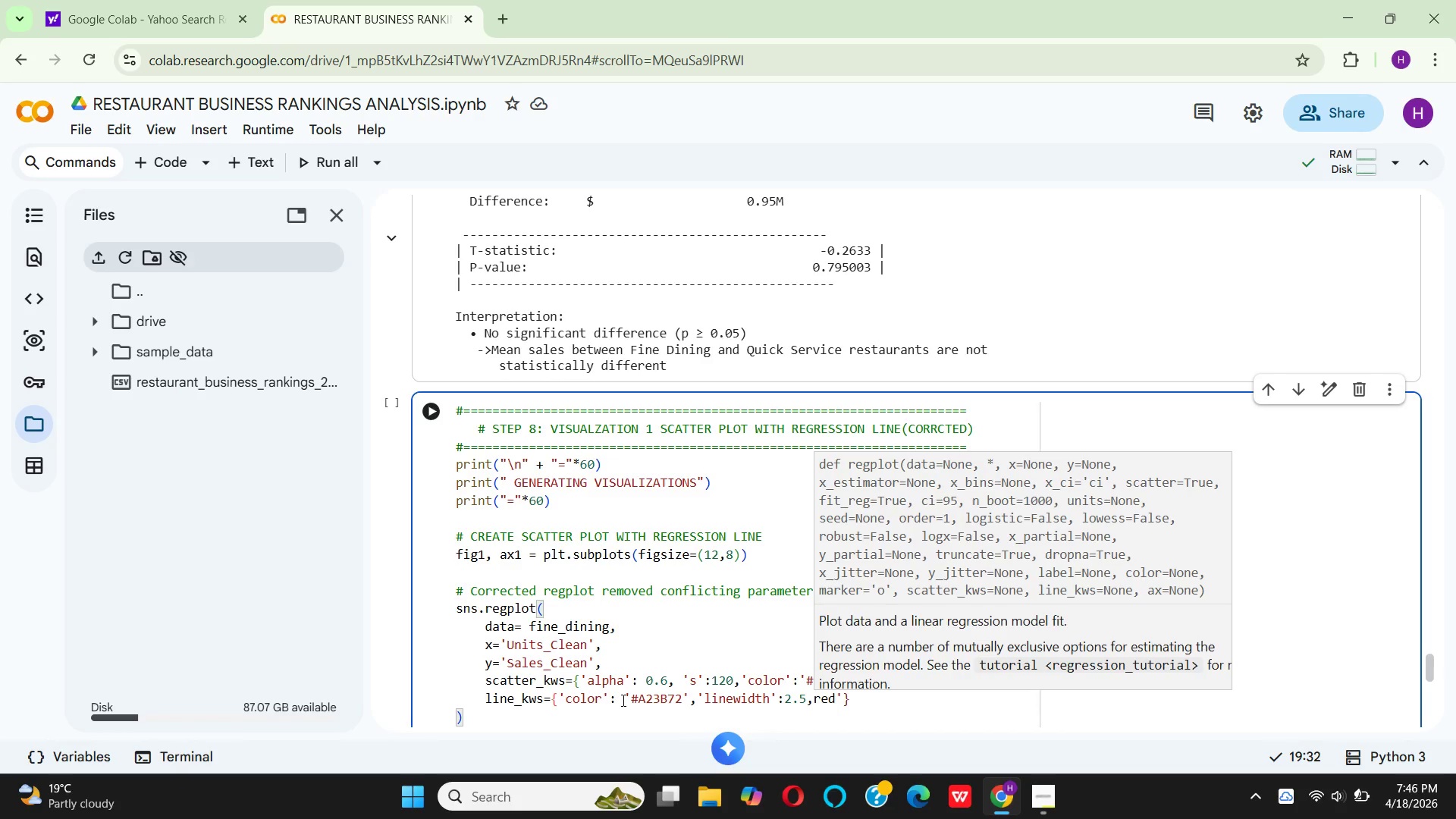 
key(Quote)
 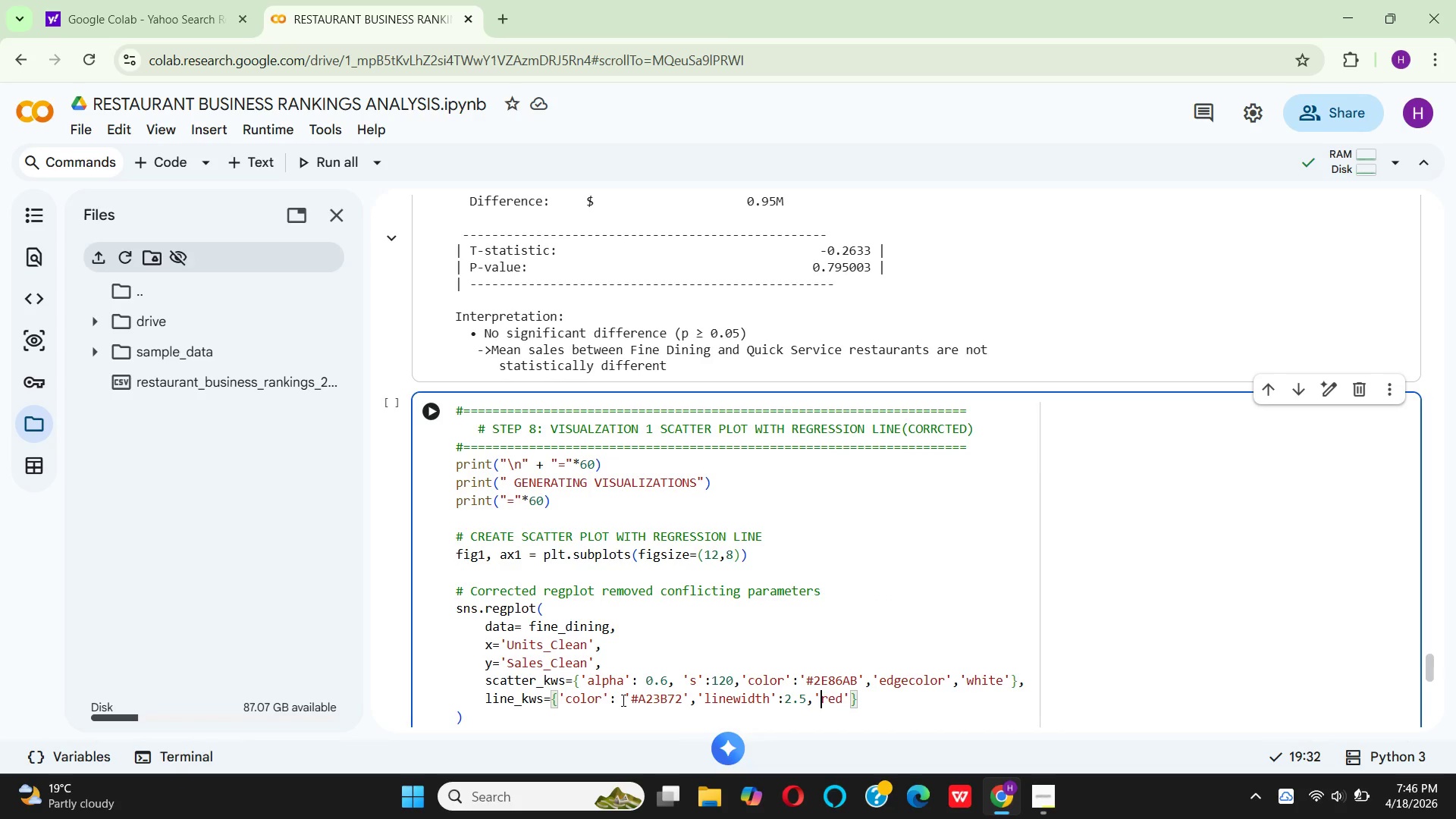 
key(Quote)
 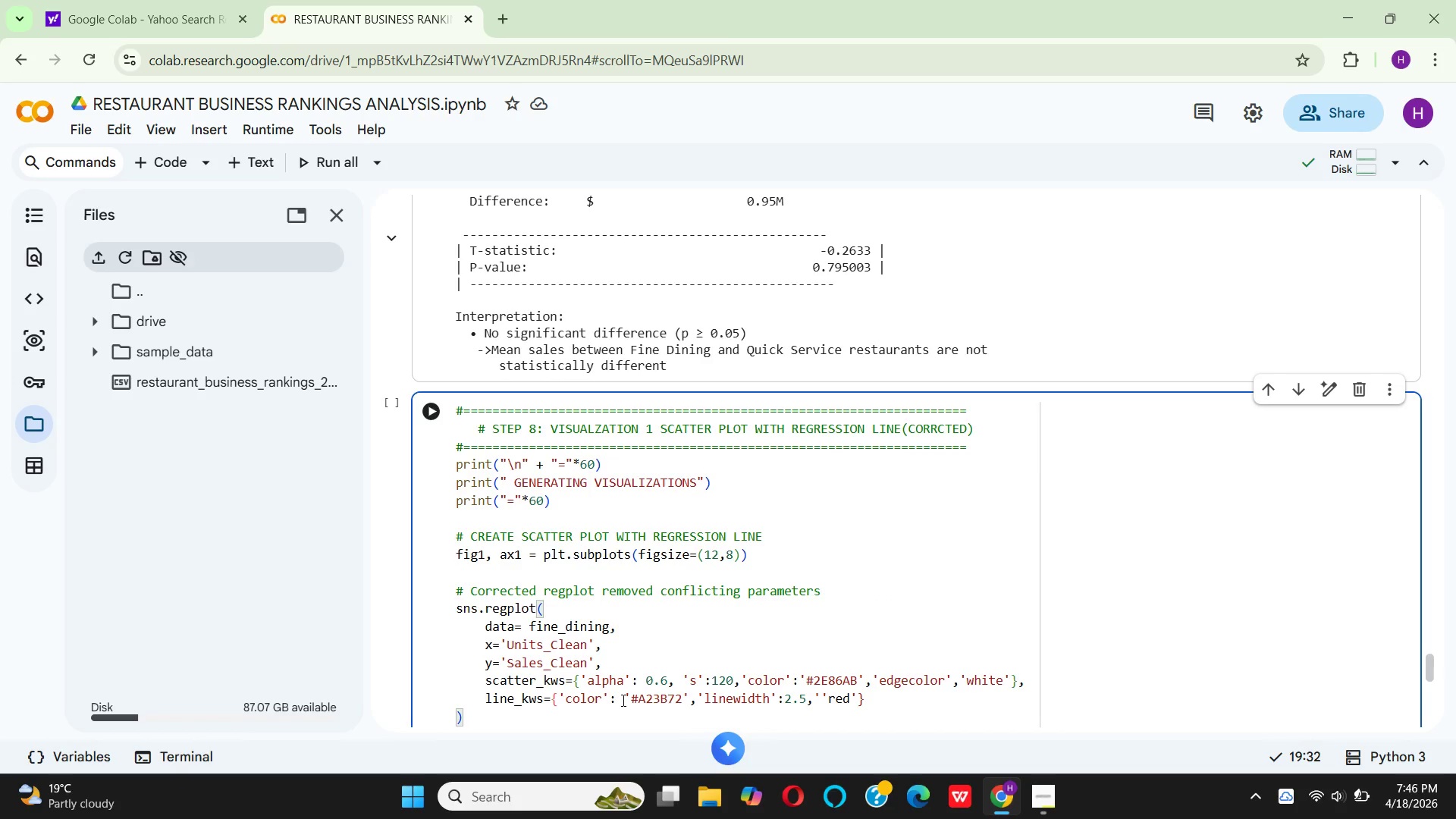 
key(ArrowLeft)
 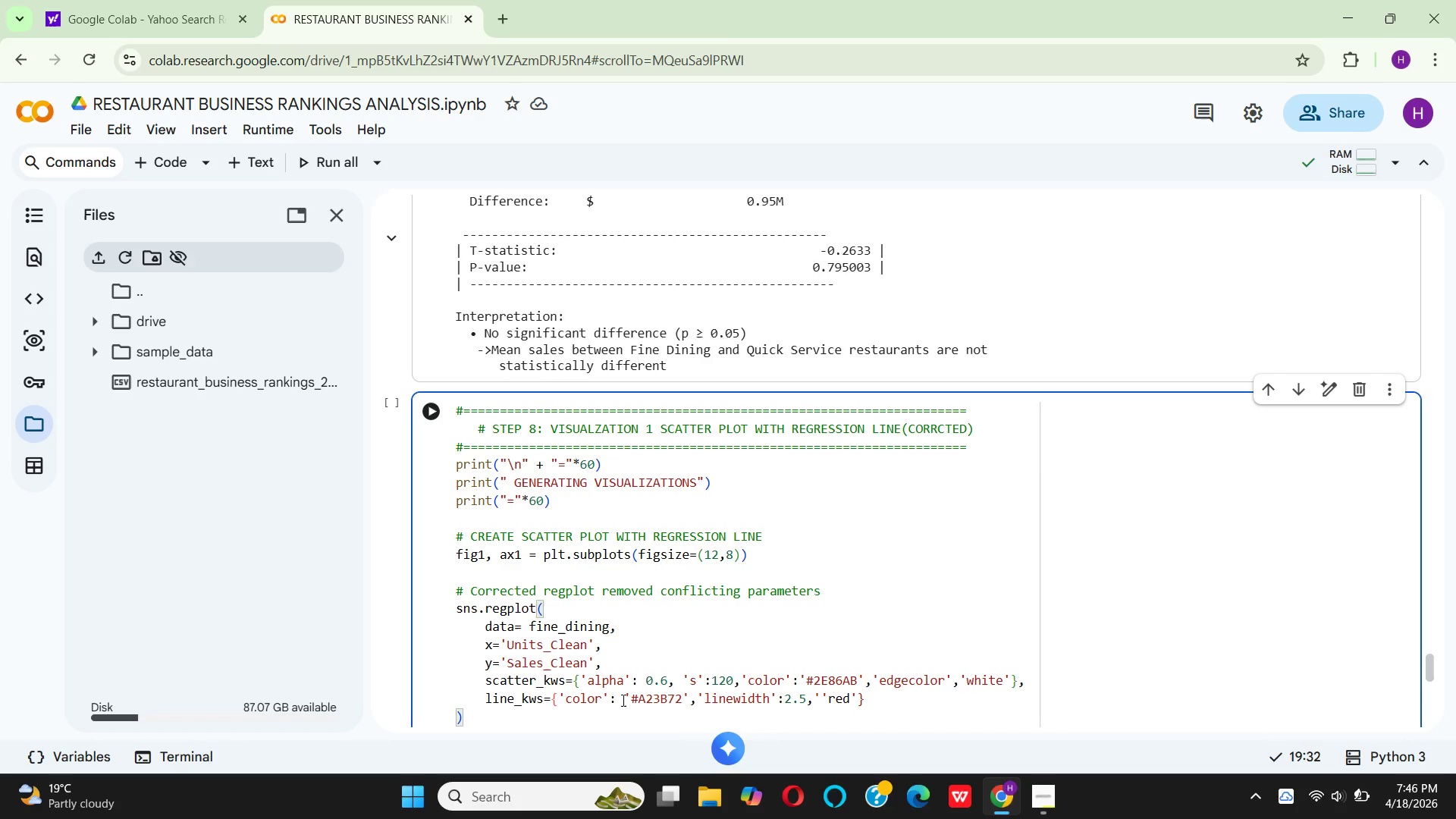 
type(label)
 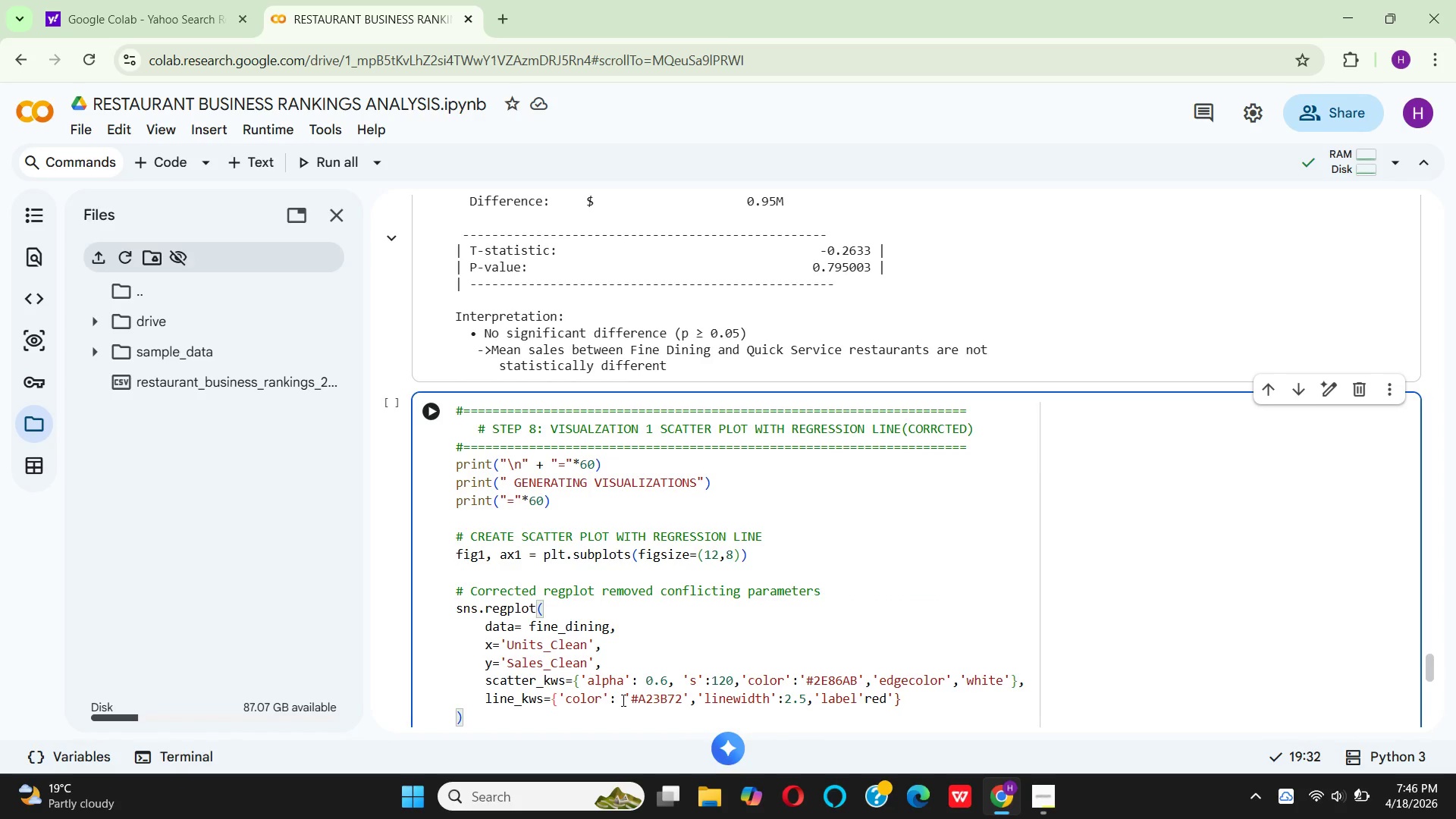 
key(ArrowRight)
 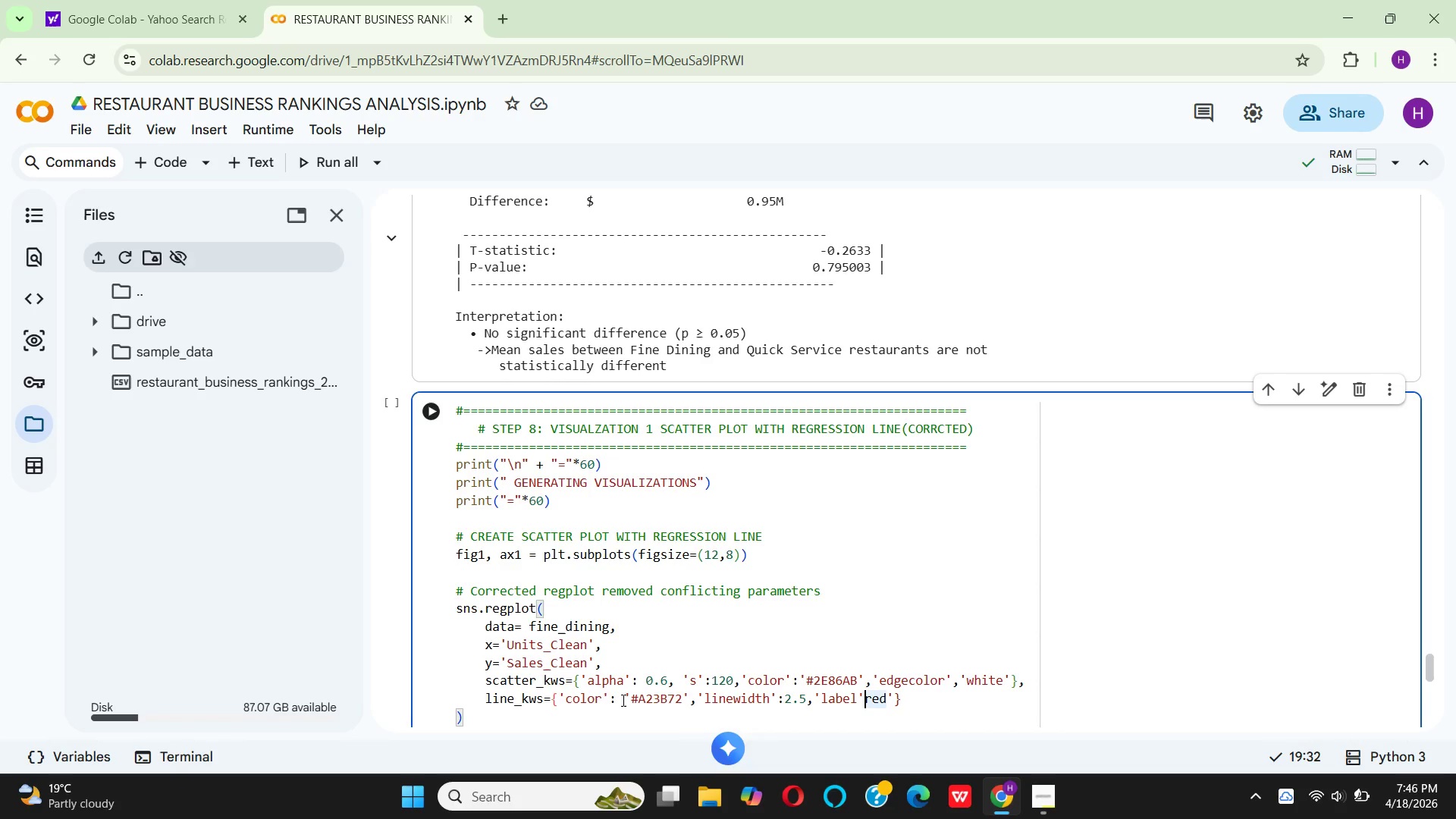 
key(Shift+Semicolon)
 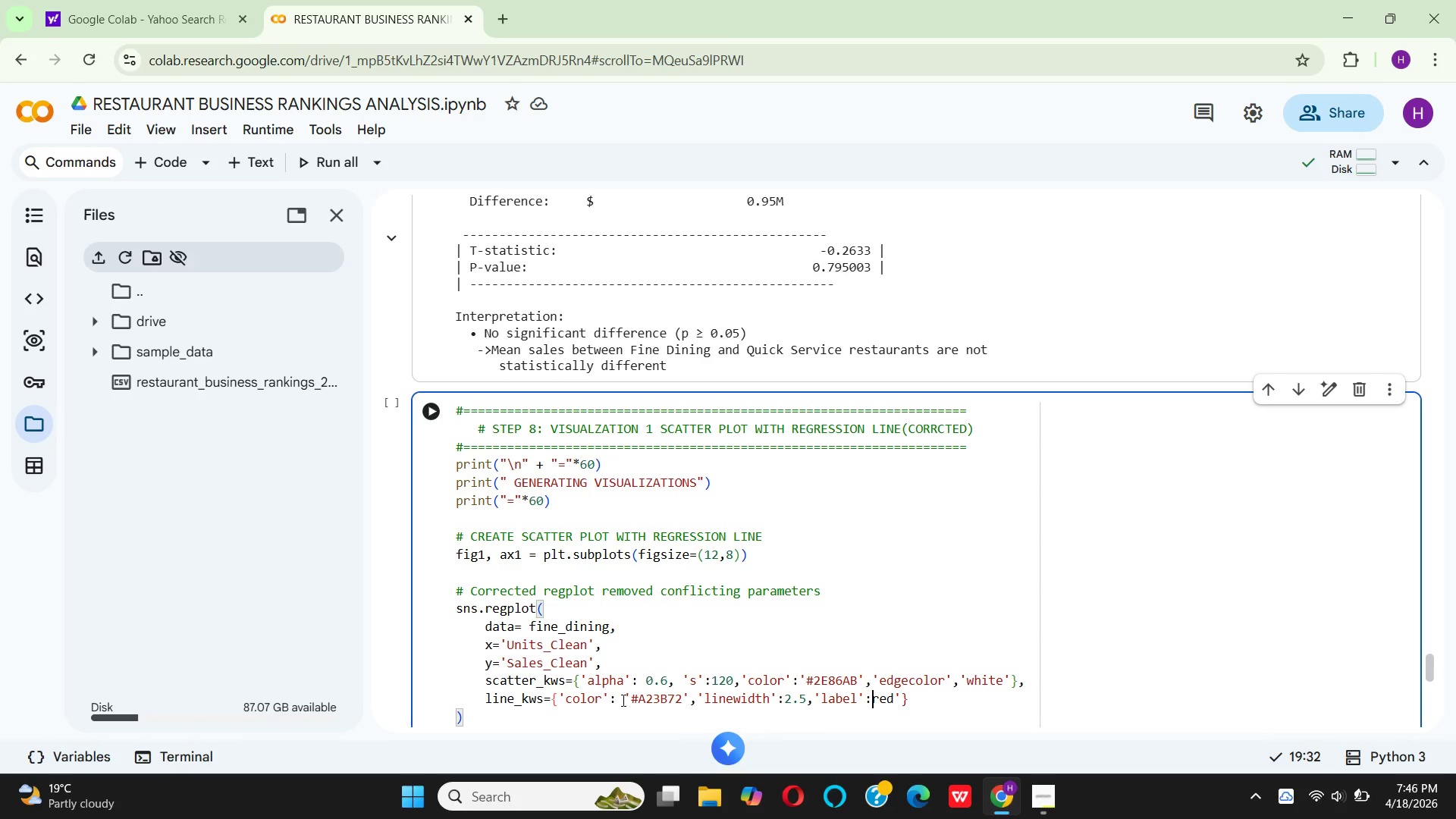 
key(Quote)
 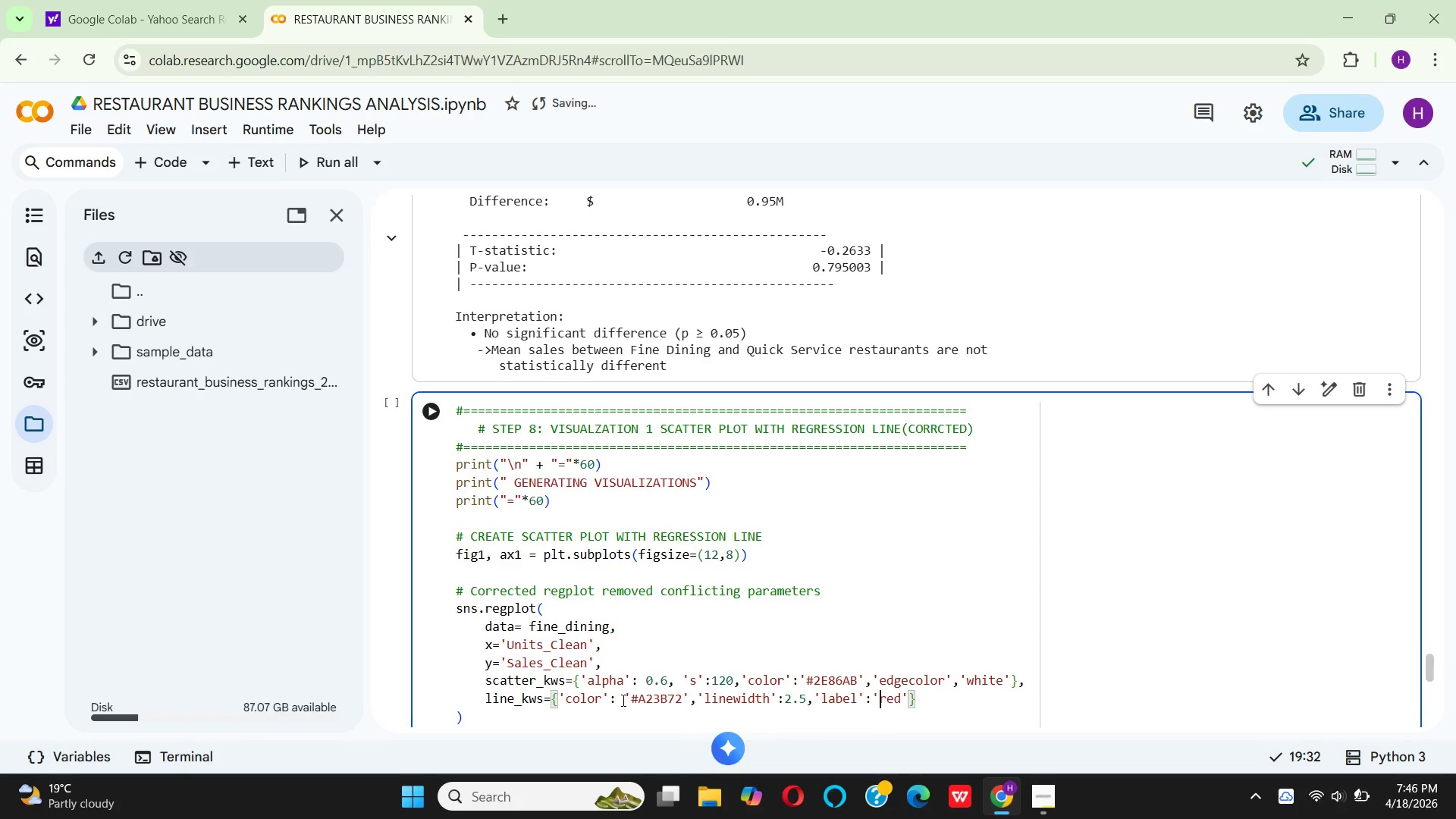 
key(Quote)
 